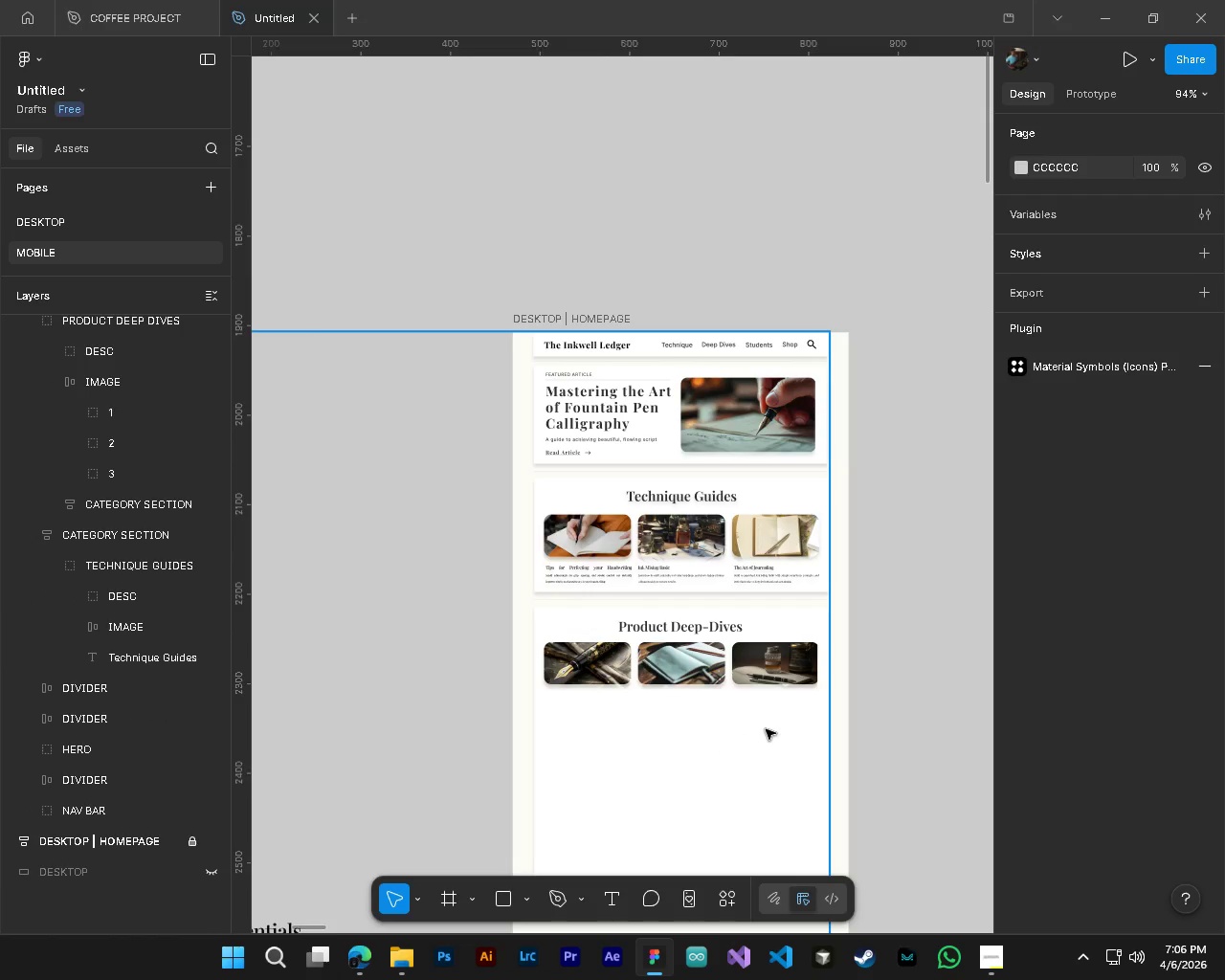 
hold_key(key=ControlLeft, duration=0.69)
hold_key(key=AltLeft, duration=0.59)
scroll: coordinate [765, 707], scroll_direction: up, amount: 5.0
 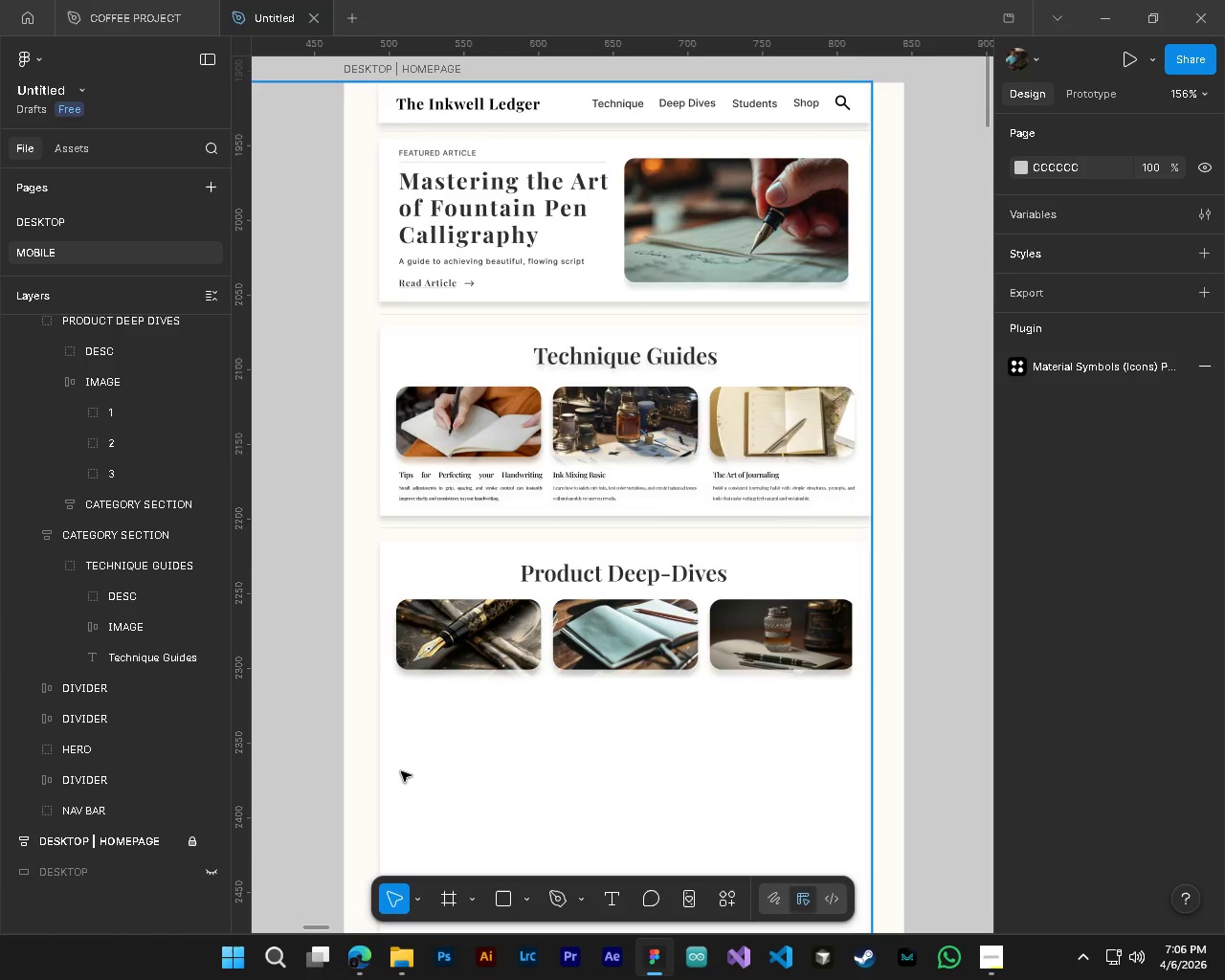 
hold_key(key=ControlLeft, duration=4.61)
hold_key(key=AltLeft, duration=1.5)
scroll: coordinate [449, 522], scroll_direction: up, amount: 8.0
 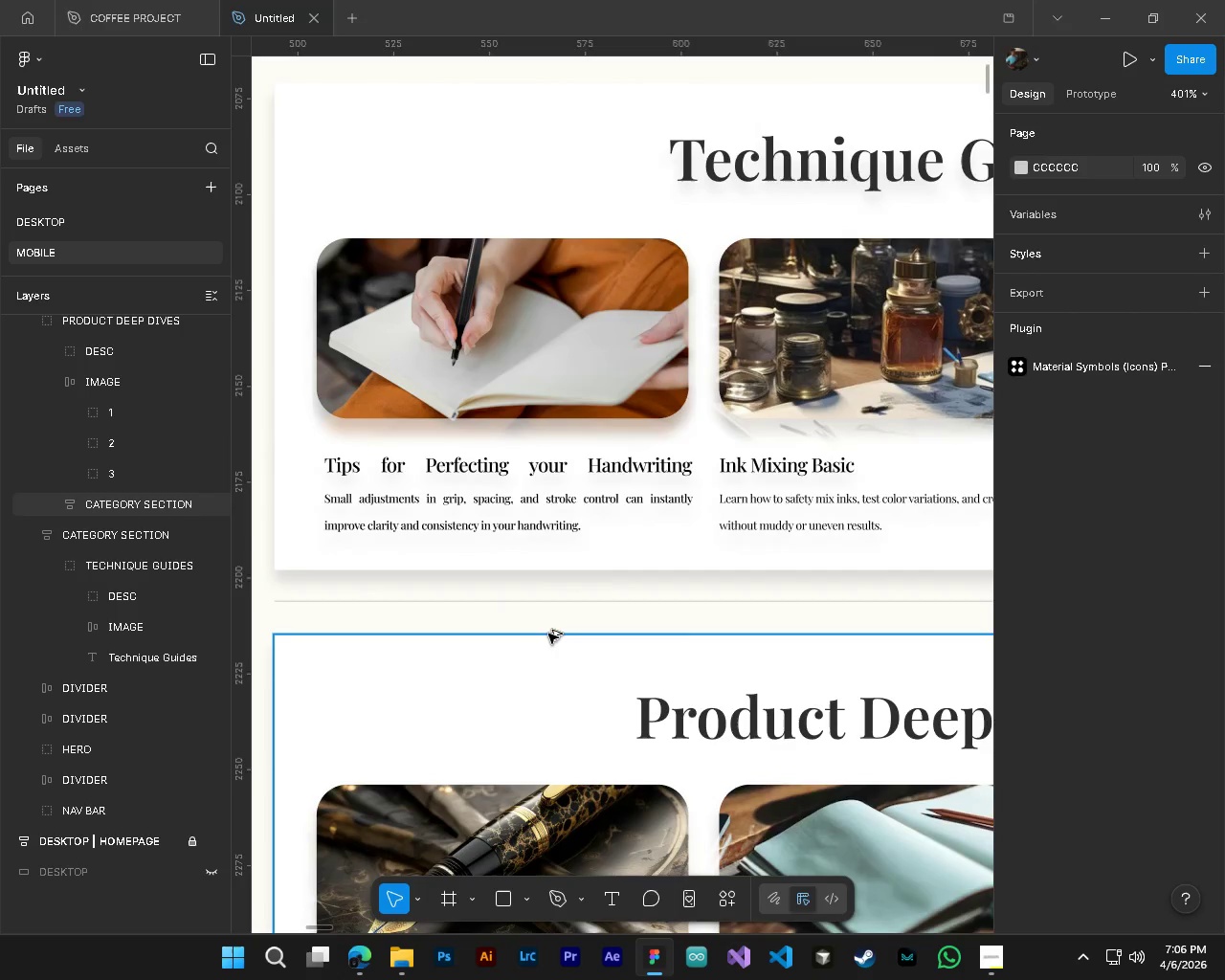 
hold_key(key=AltLeft, duration=1.51)
scroll: coordinate [548, 634], scroll_direction: down, amount: 3.0
 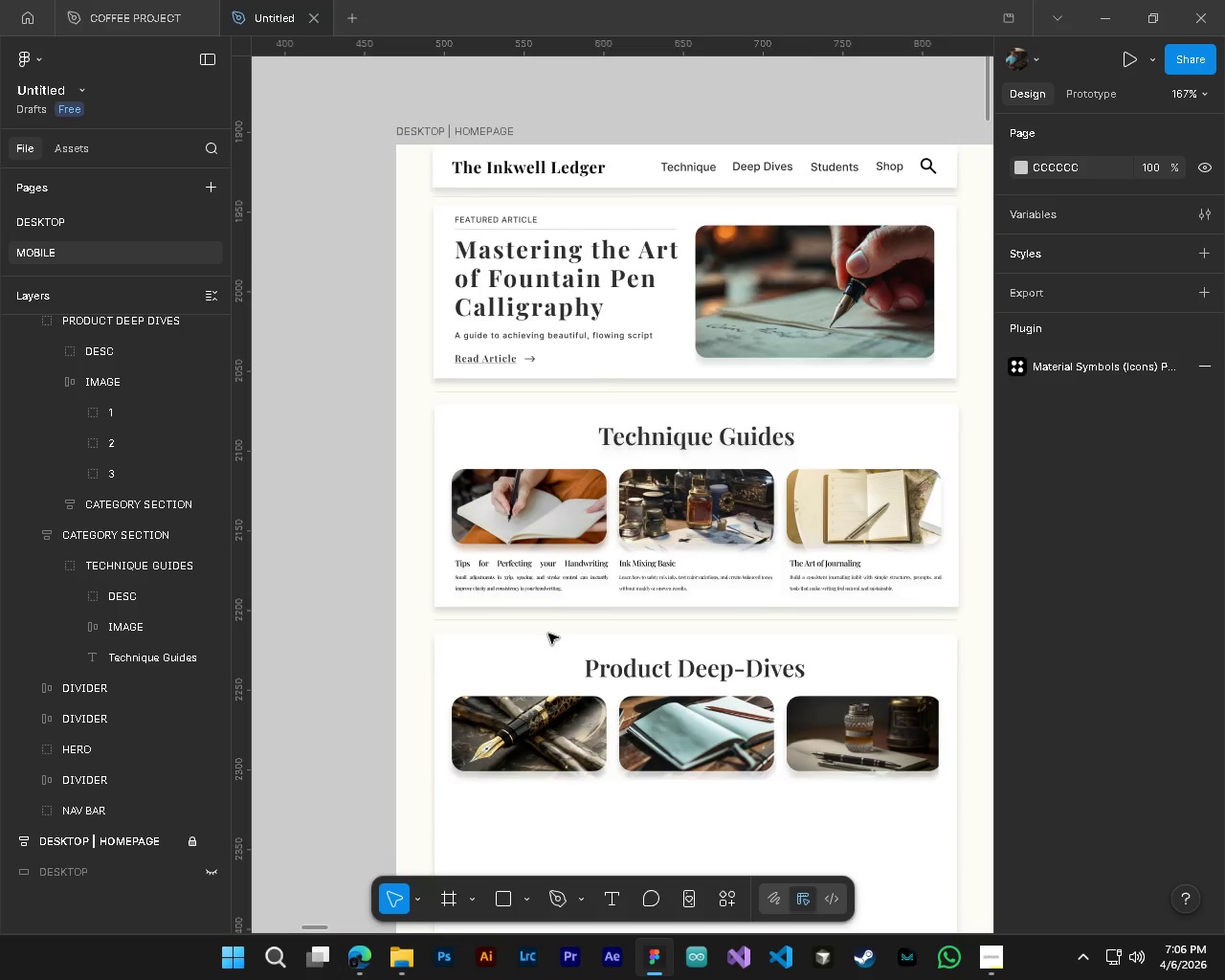 
hold_key(key=AltLeft, duration=1.45)
 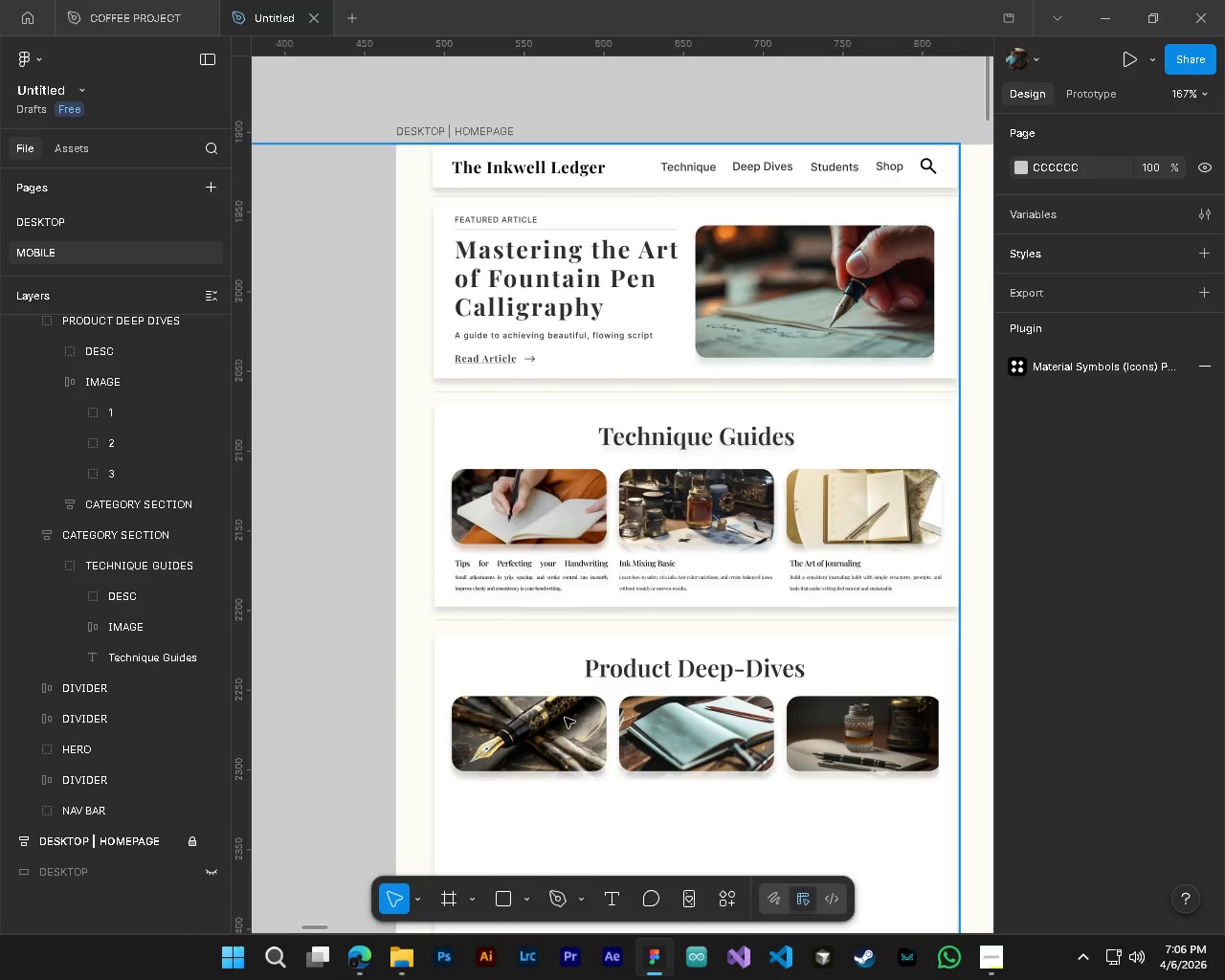 
wait(5.3)
 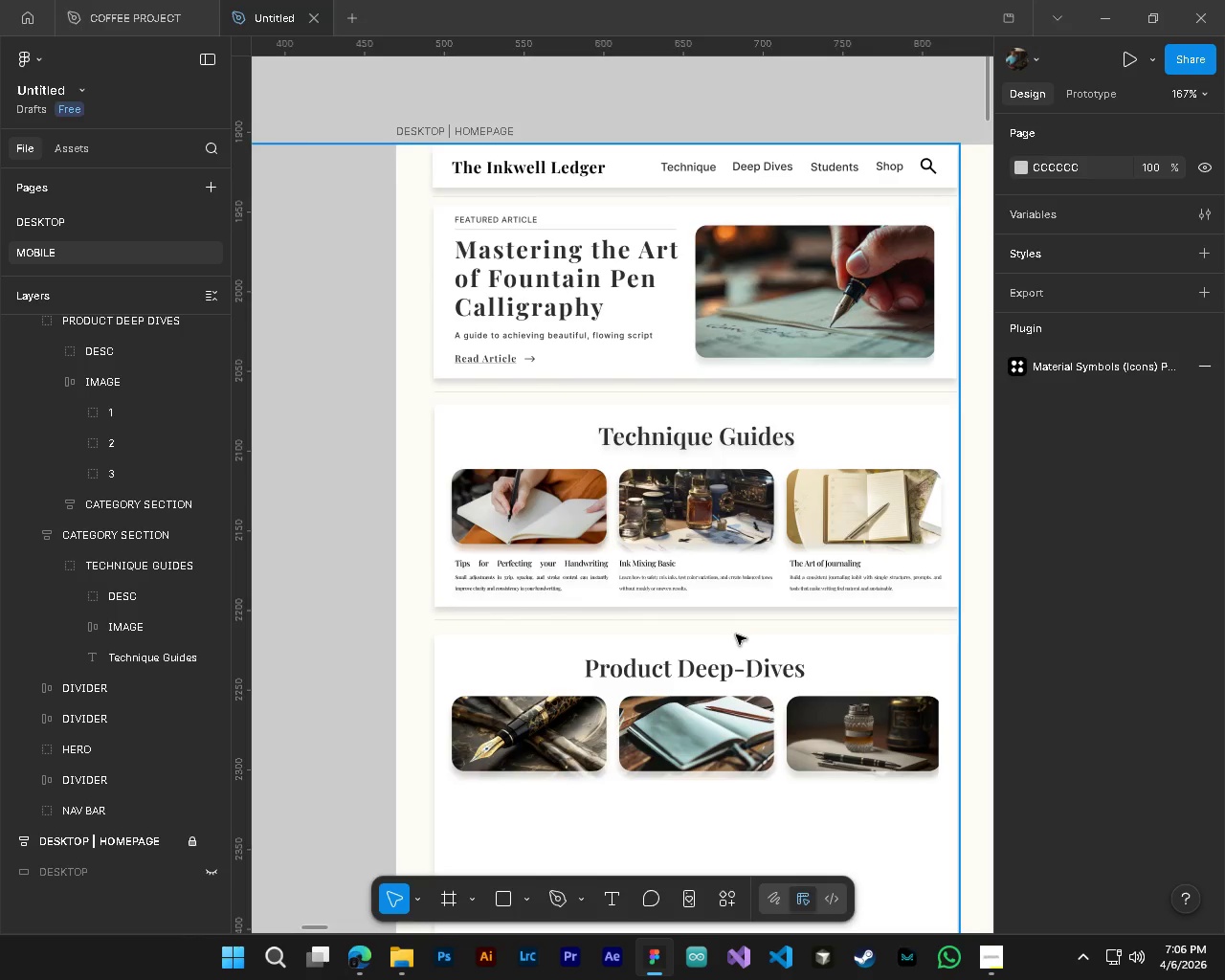 
hold_key(key=AltLeft, duration=0.31)
hold_key(key=ControlLeft, duration=0.34)
scroll: coordinate [769, 742], scroll_direction: down, amount: 5.0
 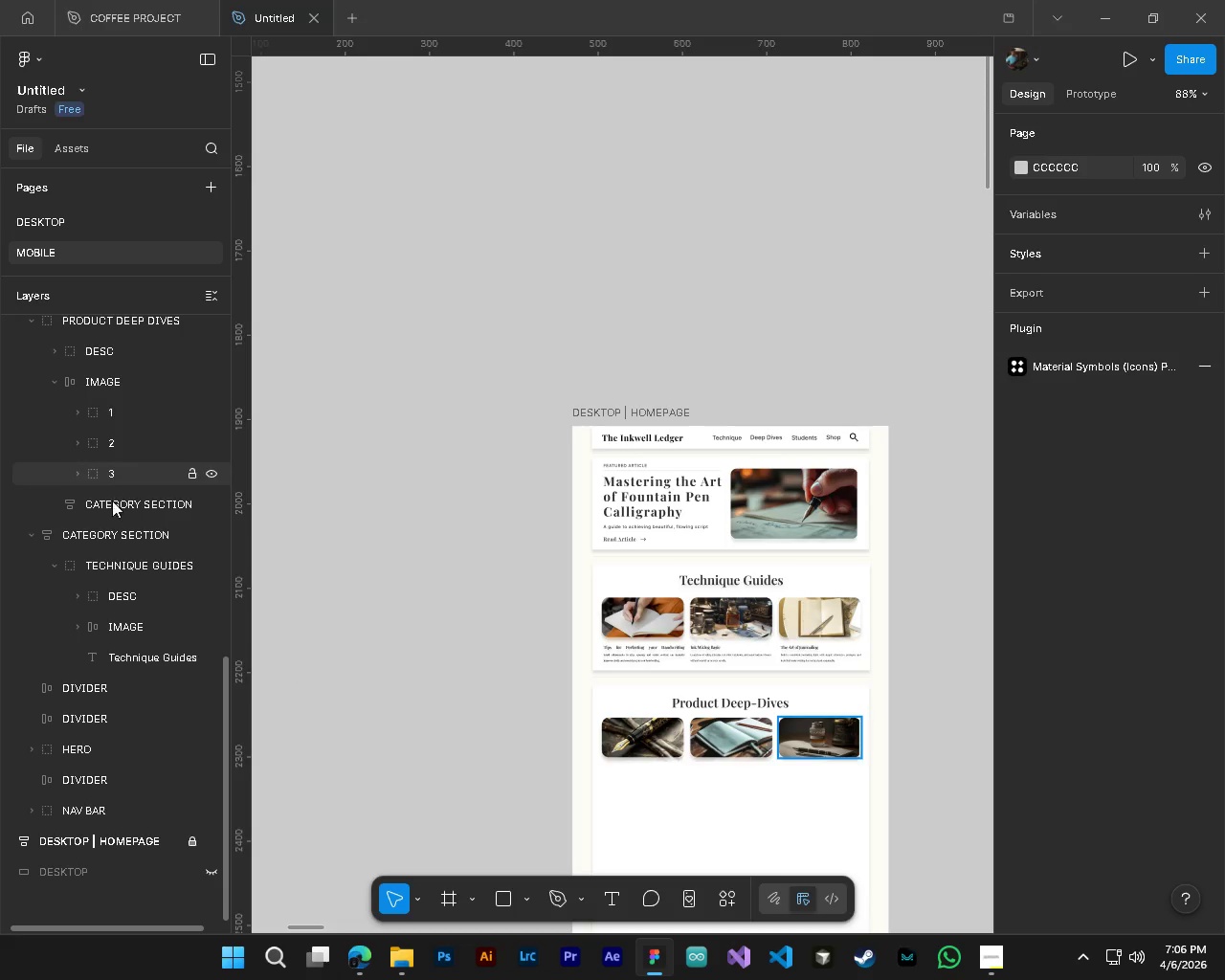 
scroll: coordinate [112, 510], scroll_direction: up, amount: 2.0
 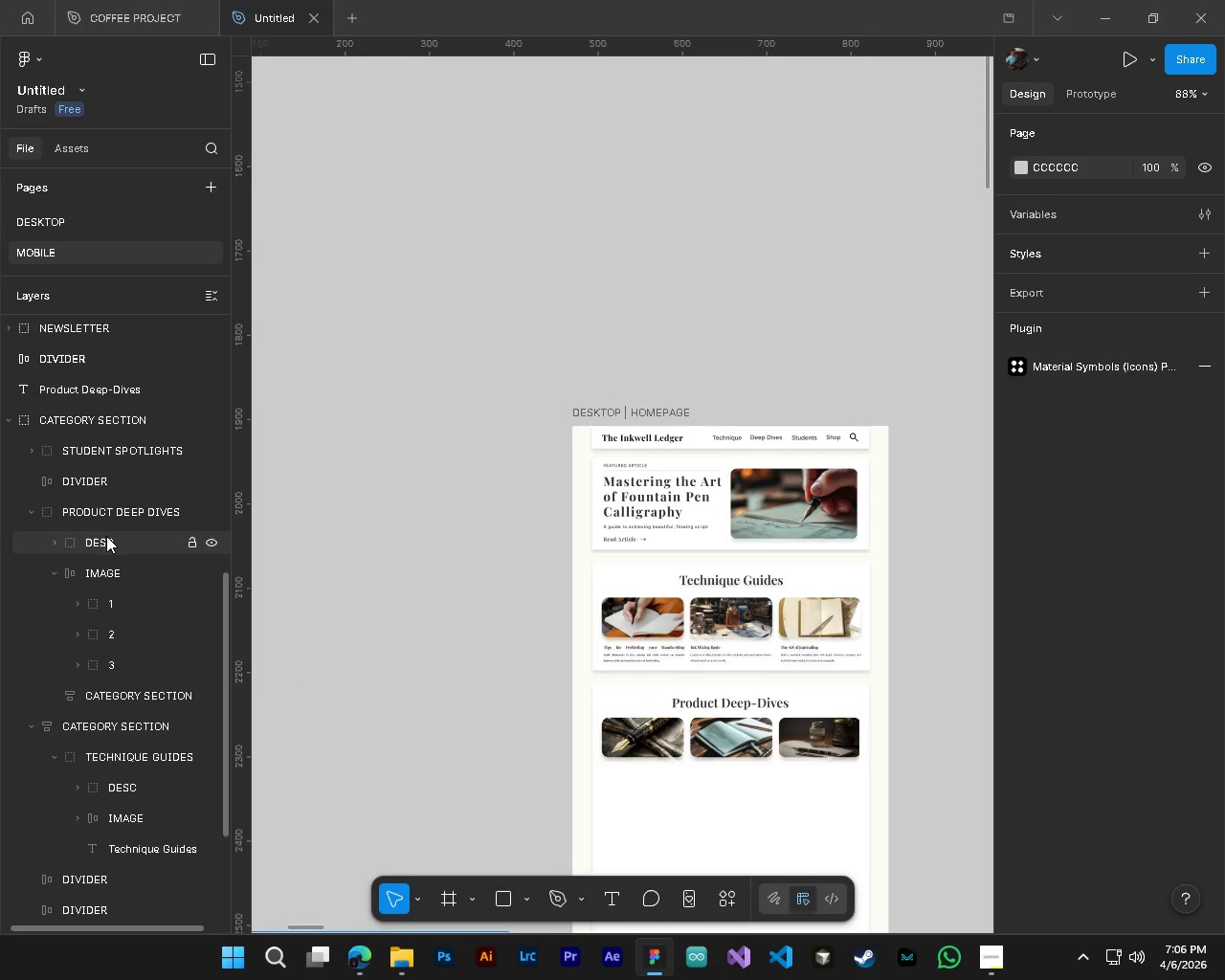 
left_click([107, 536])
 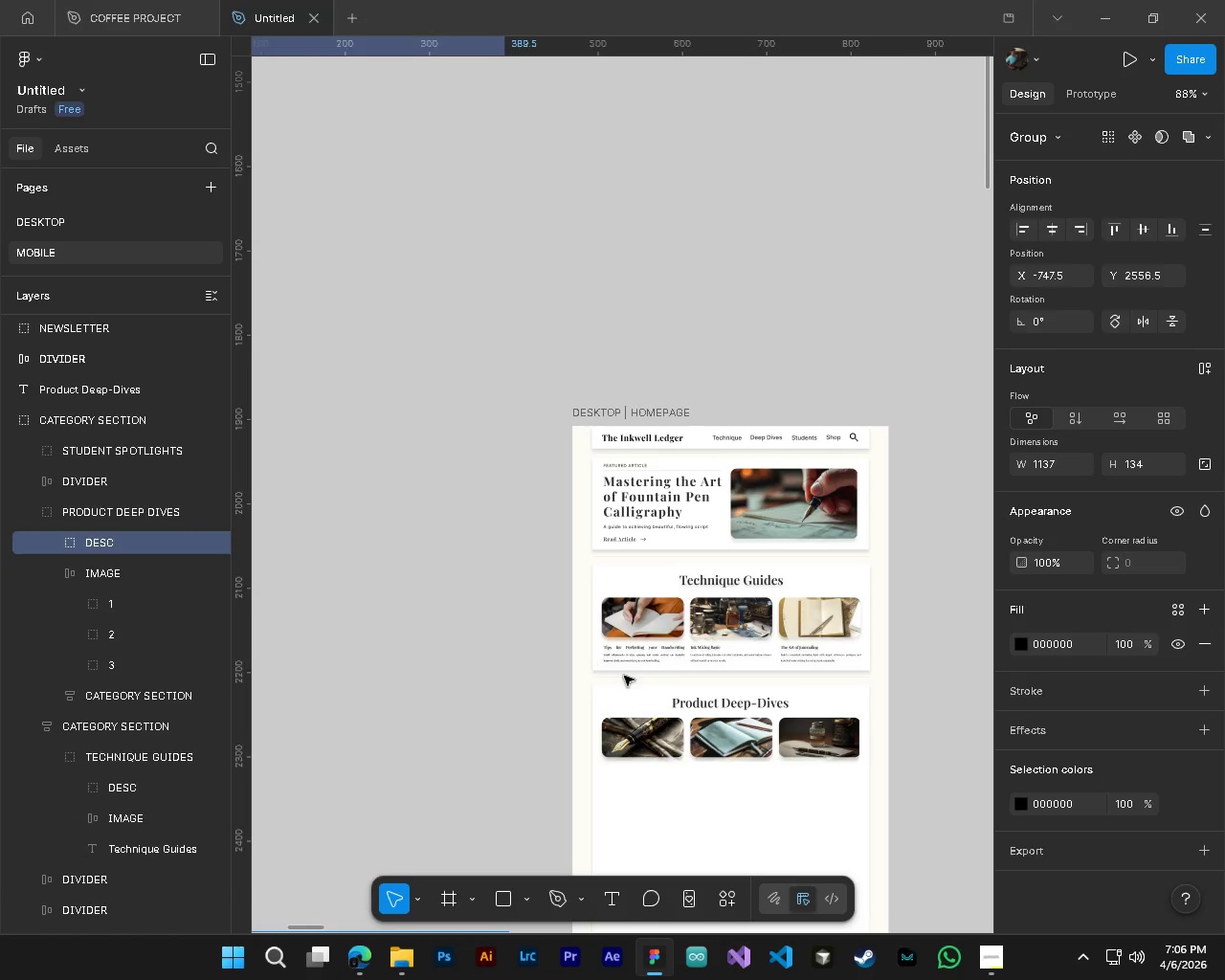 
hold_key(key=ShiftLeft, duration=0.36)
 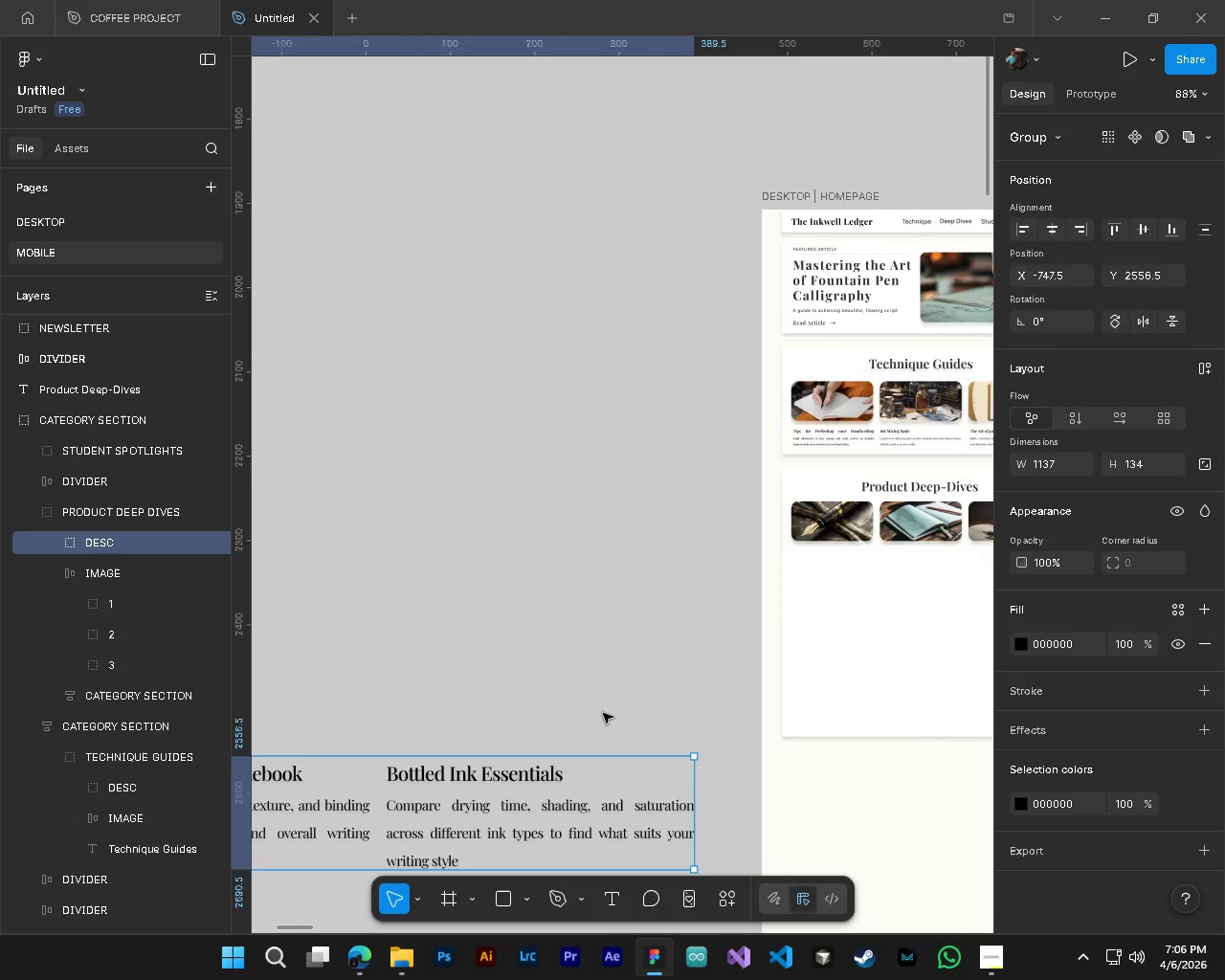 
key(Alt+Control+Meta+MetaLeft)
 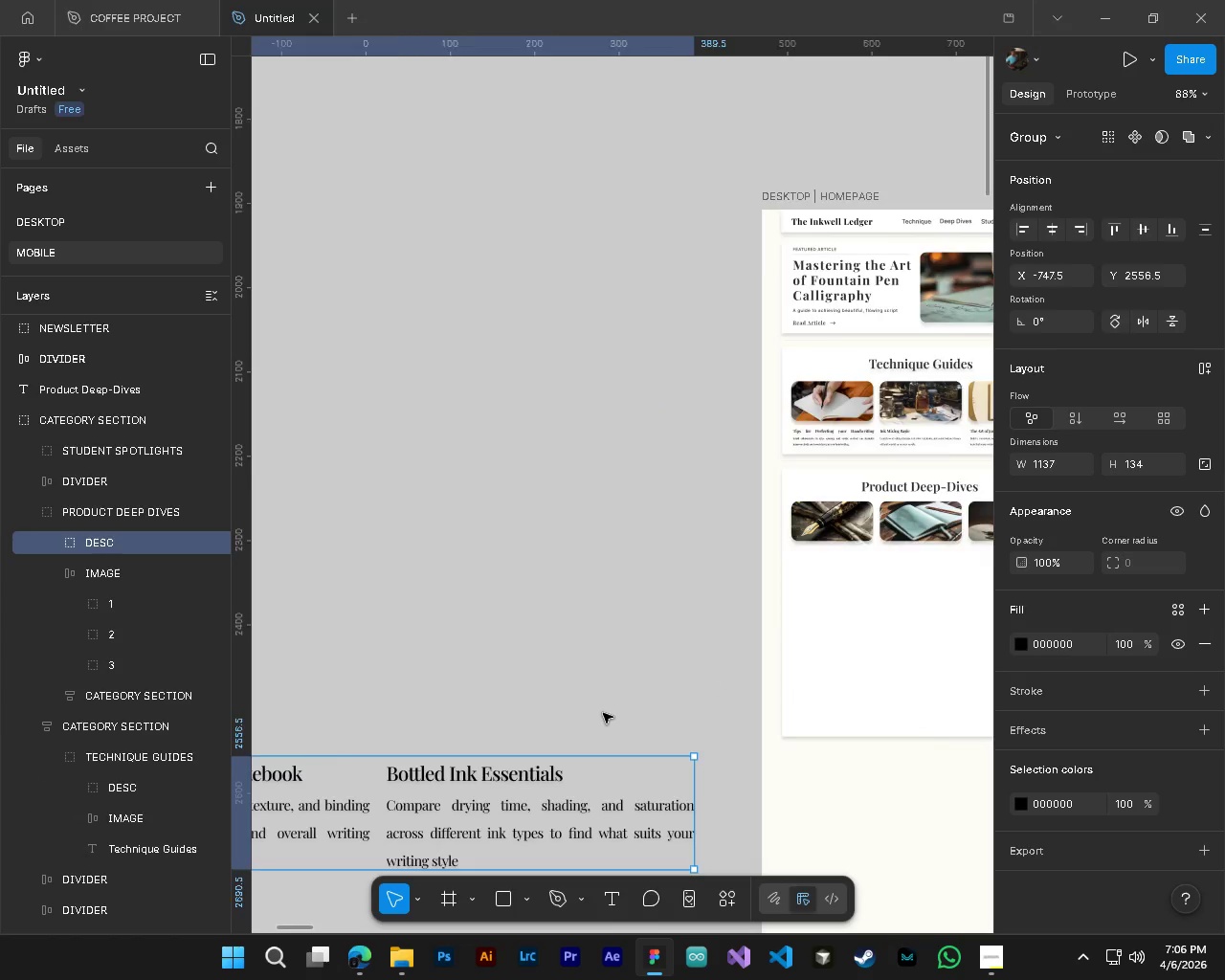 
hold_key(key=ControlLeft, duration=0.66)
hold_key(key=AltLeft, duration=0.64)
scroll: coordinate [601, 727], scroll_direction: down, amount: 11.0
 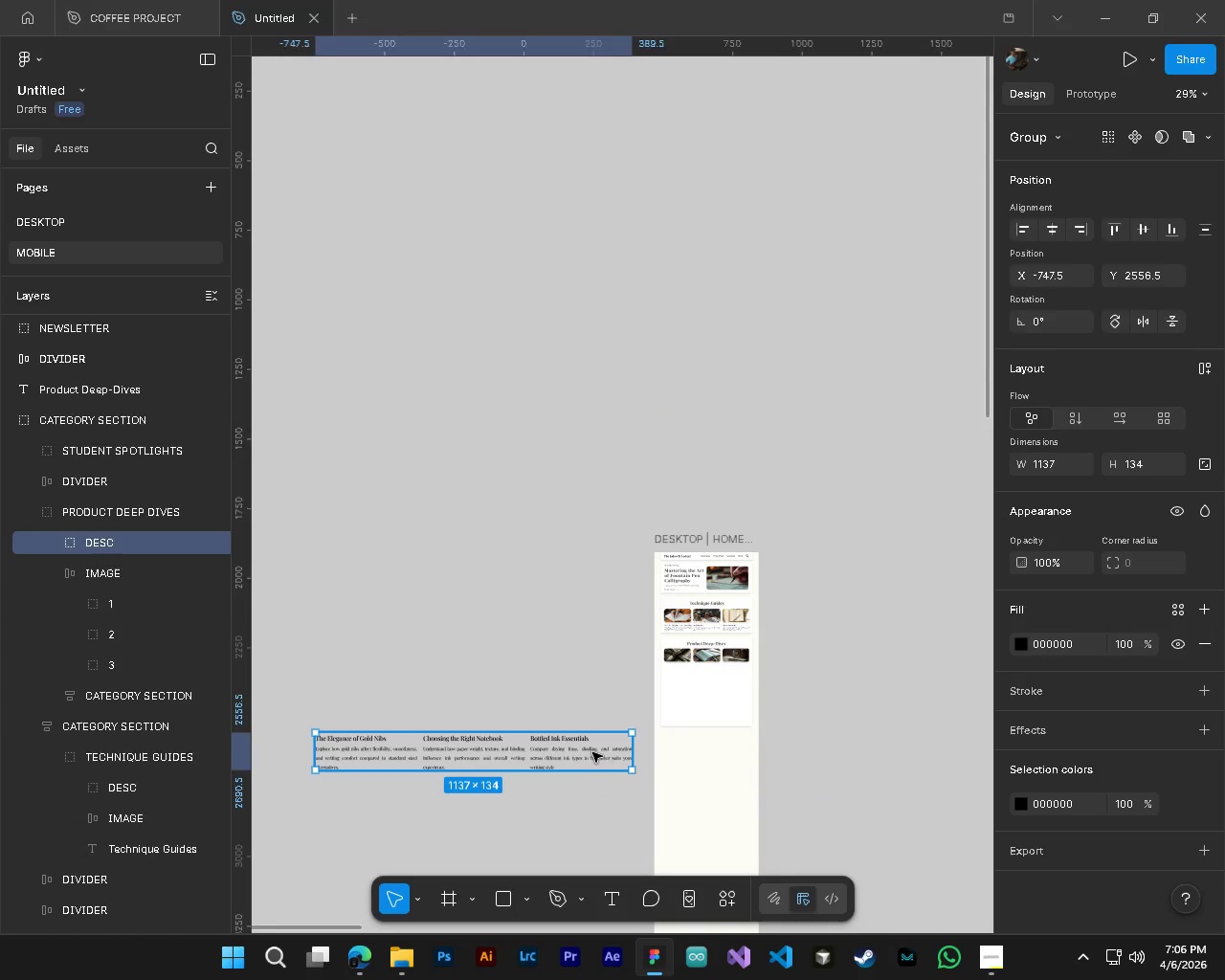 
left_click_drag(start_coordinate=[580, 750], to_coordinate=[814, 717])
 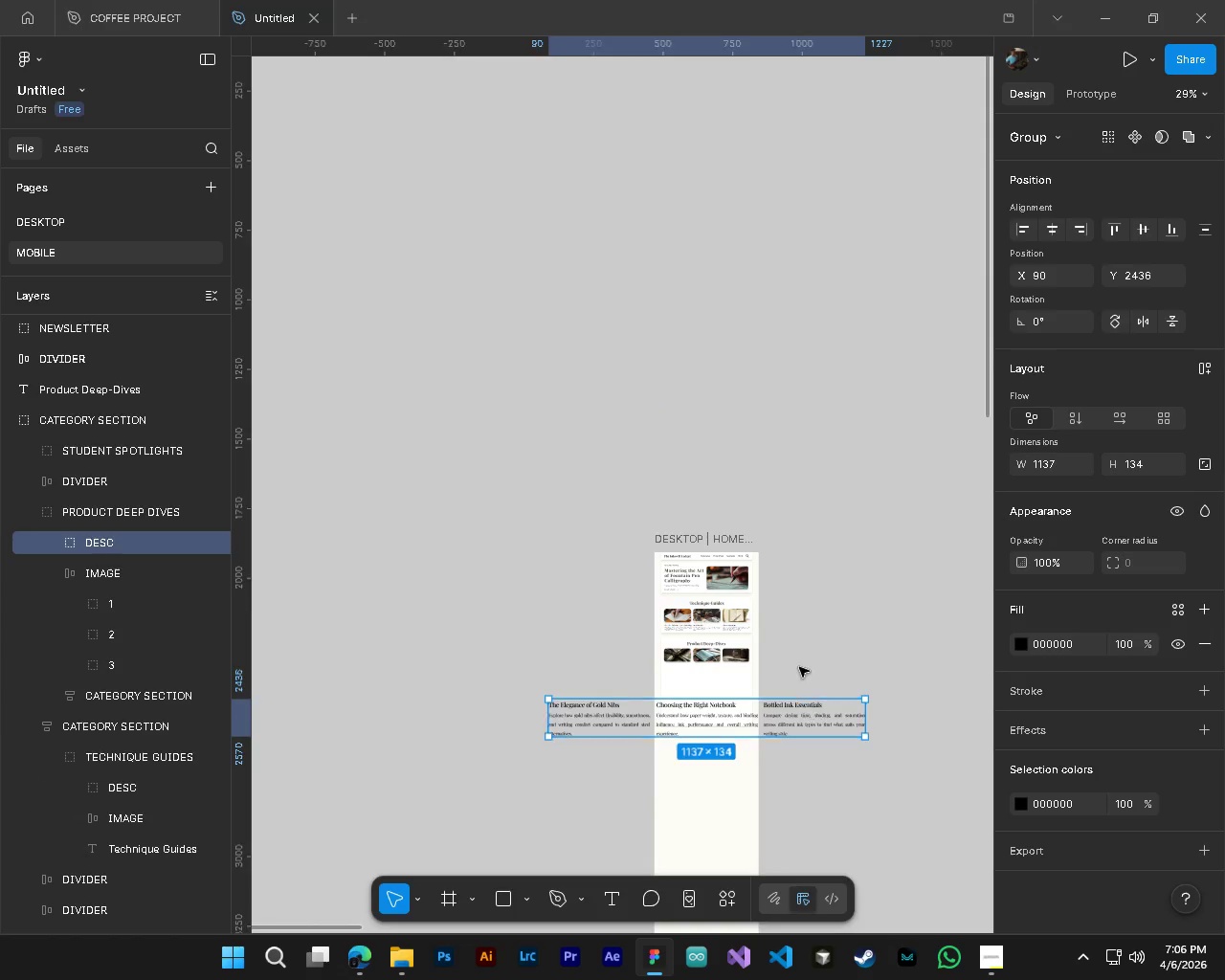 
hold_key(key=AltLeft, duration=0.97)
hold_key(key=ControlLeft, duration=0.95)
scroll: coordinate [641, 763], scroll_direction: up, amount: 9.0
 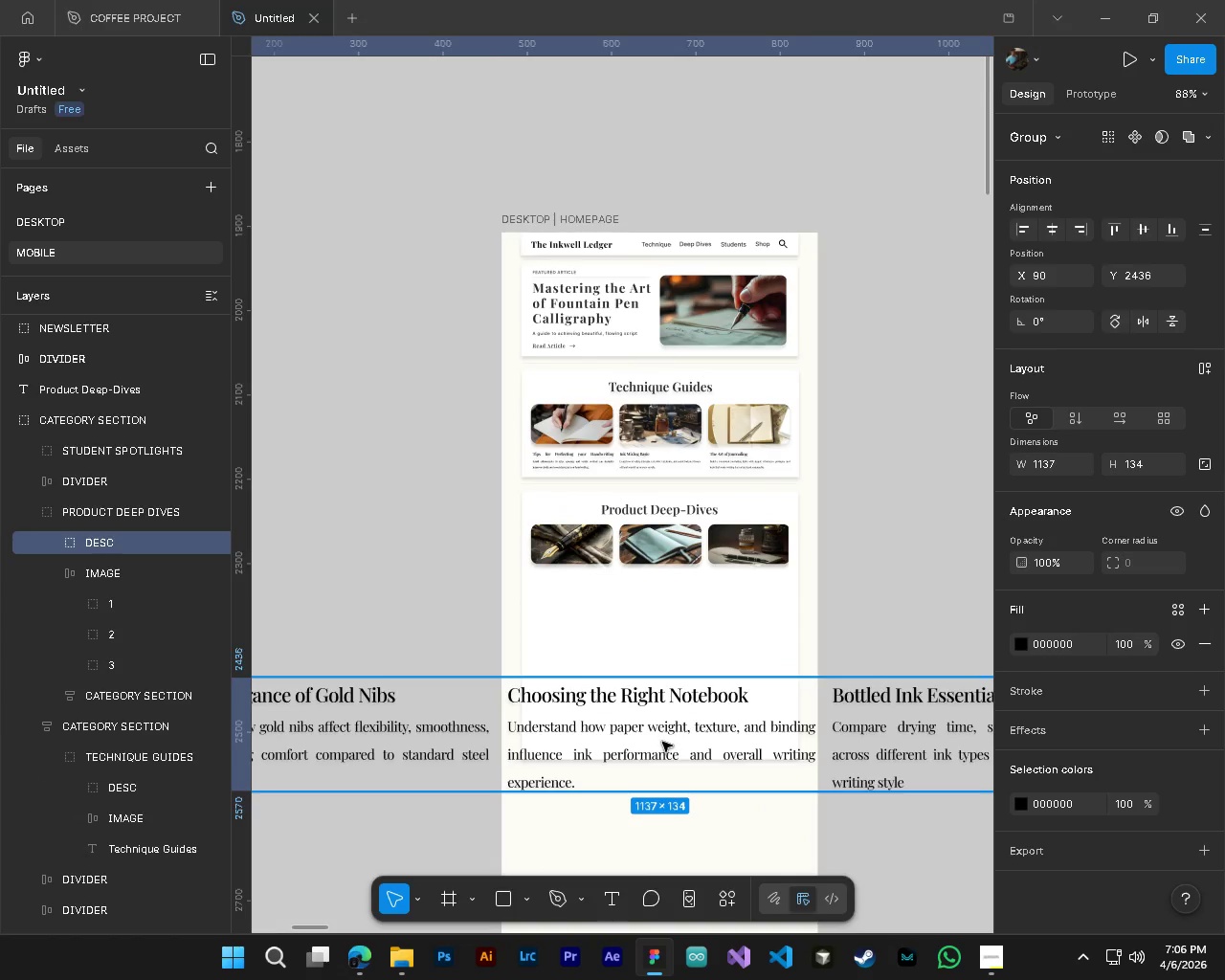 
left_click_drag(start_coordinate=[663, 739], to_coordinate=[664, 682])
 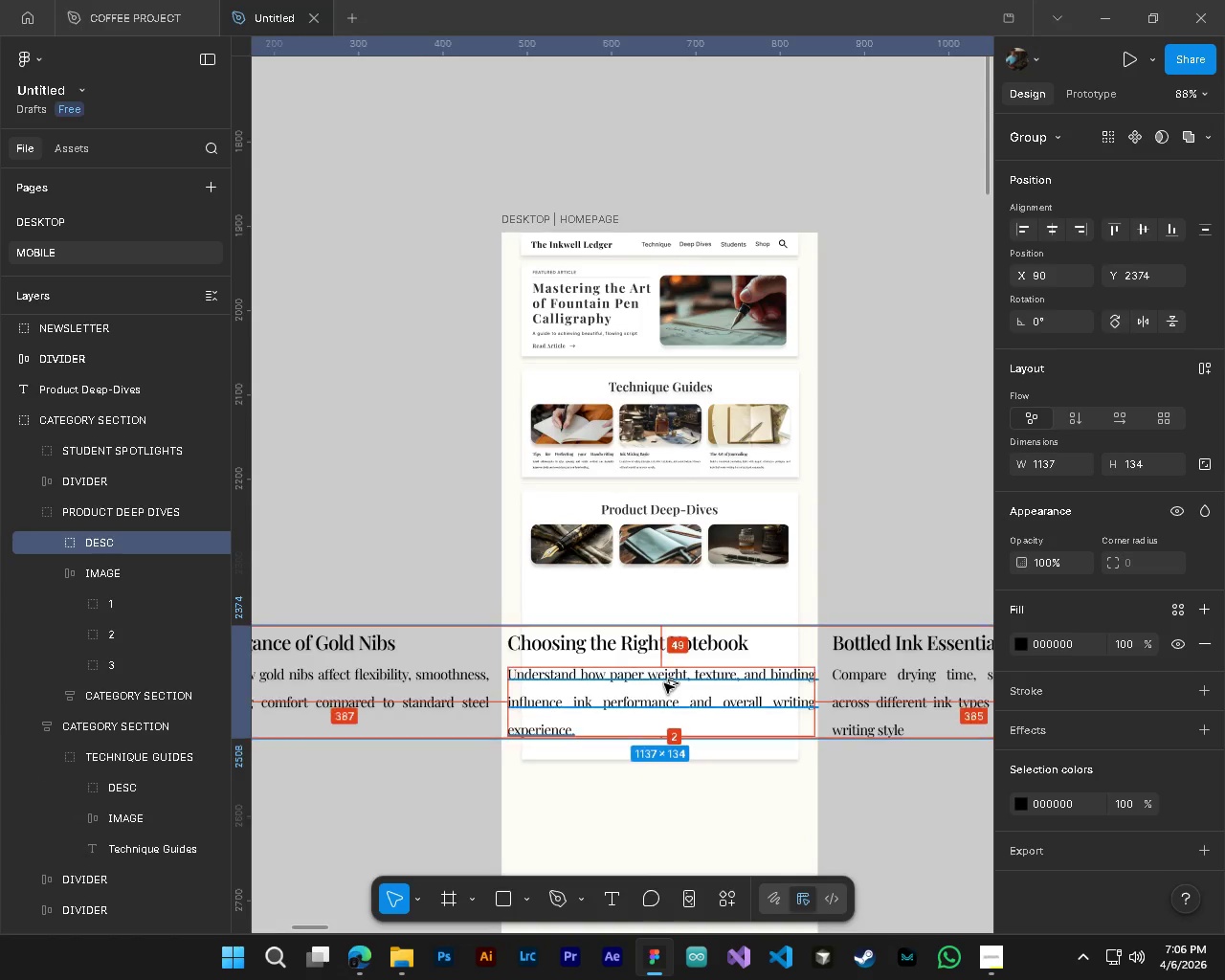 
hold_key(key=AltLeft, duration=0.47)
hold_key(key=ControlLeft, duration=0.48)
scroll: coordinate [664, 683], scroll_direction: down, amount: 4.0
 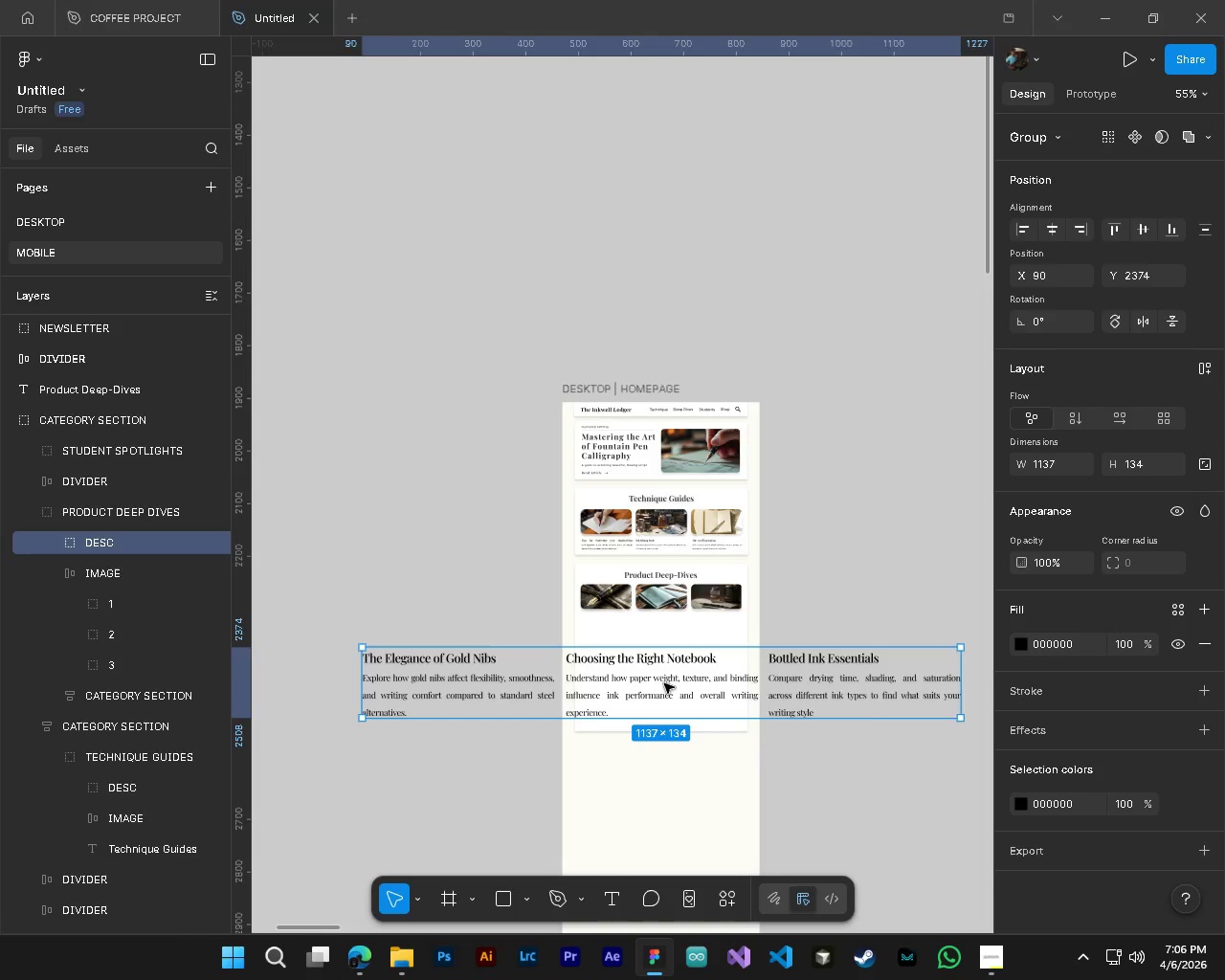 
hold_key(key=ControlLeft, duration=0.48)
hold_key(key=AltLeft, duration=0.44)
scroll: coordinate [618, 668], scroll_direction: up, amount: 3.0
 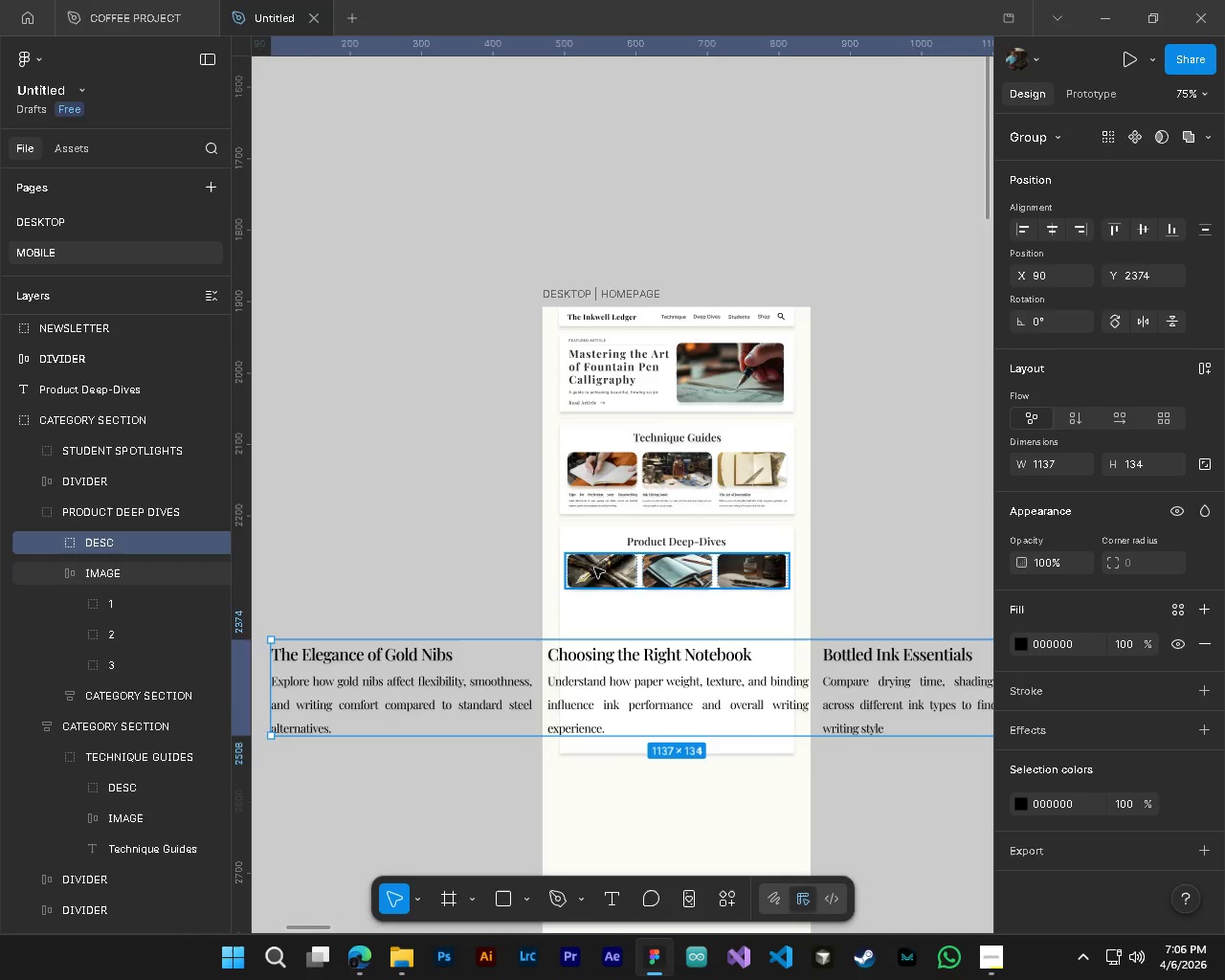 
hold_key(key=ControlLeft, duration=1.66)
 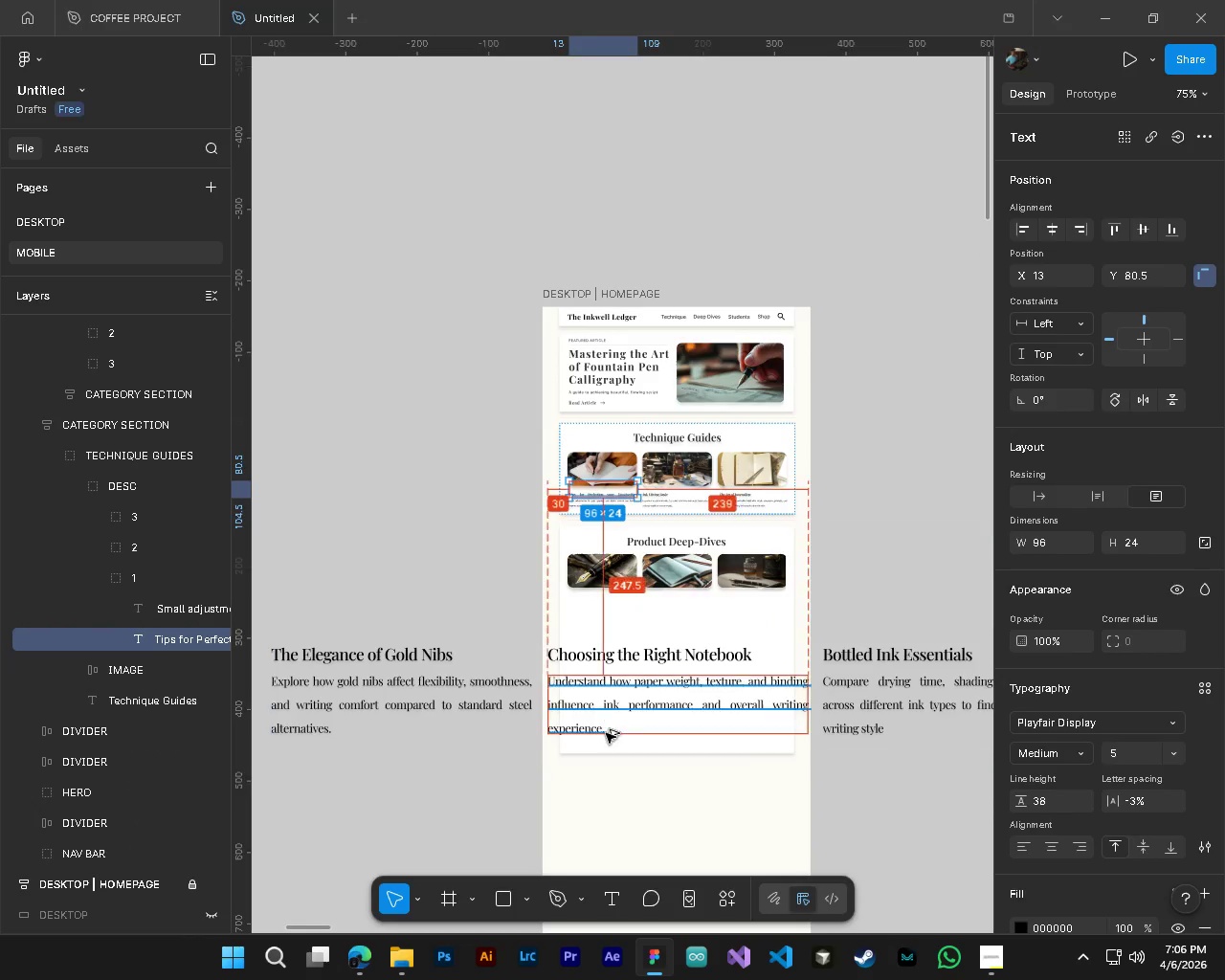 
key(Alt+Control+AltLeft)
 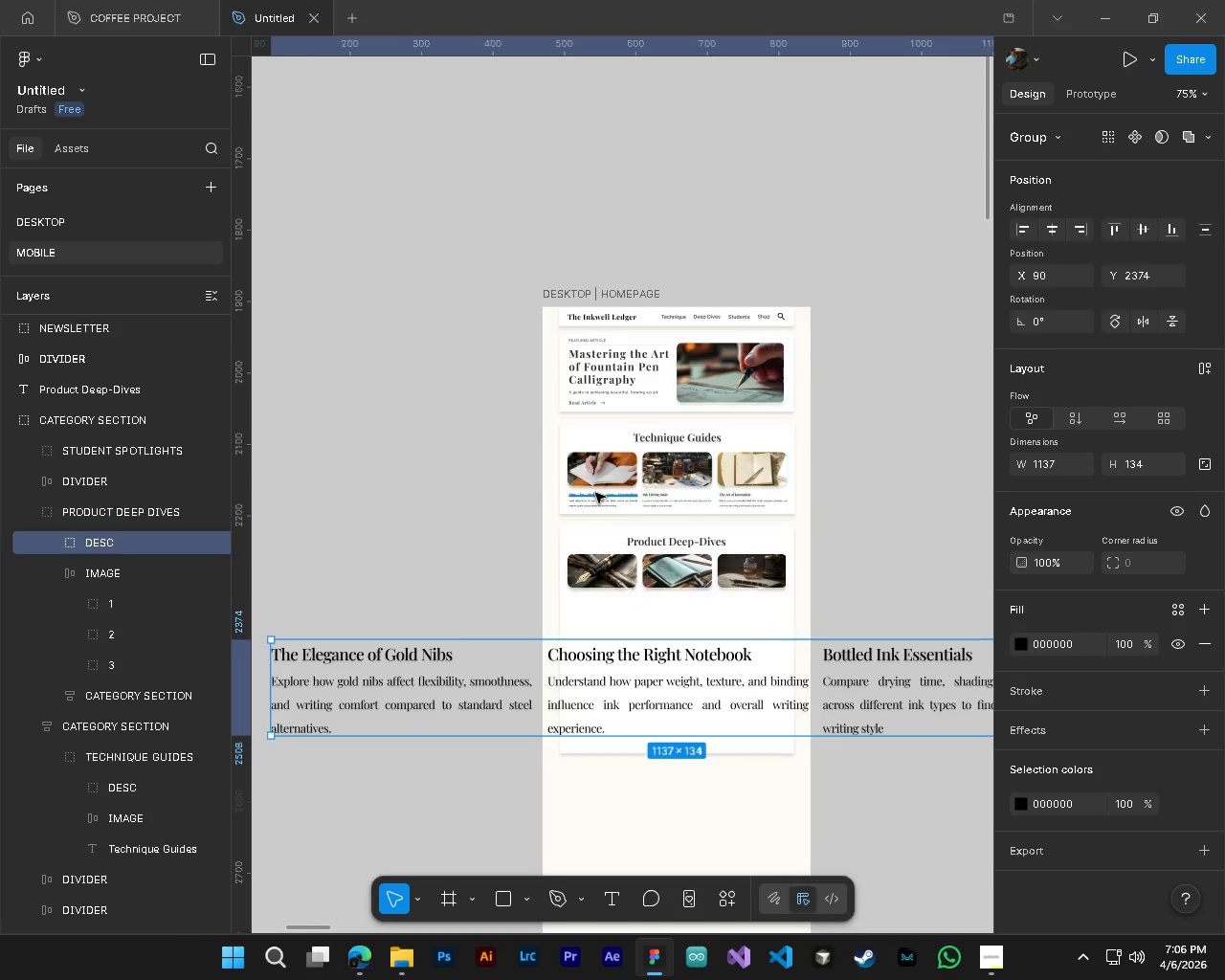 
left_click([595, 493])
 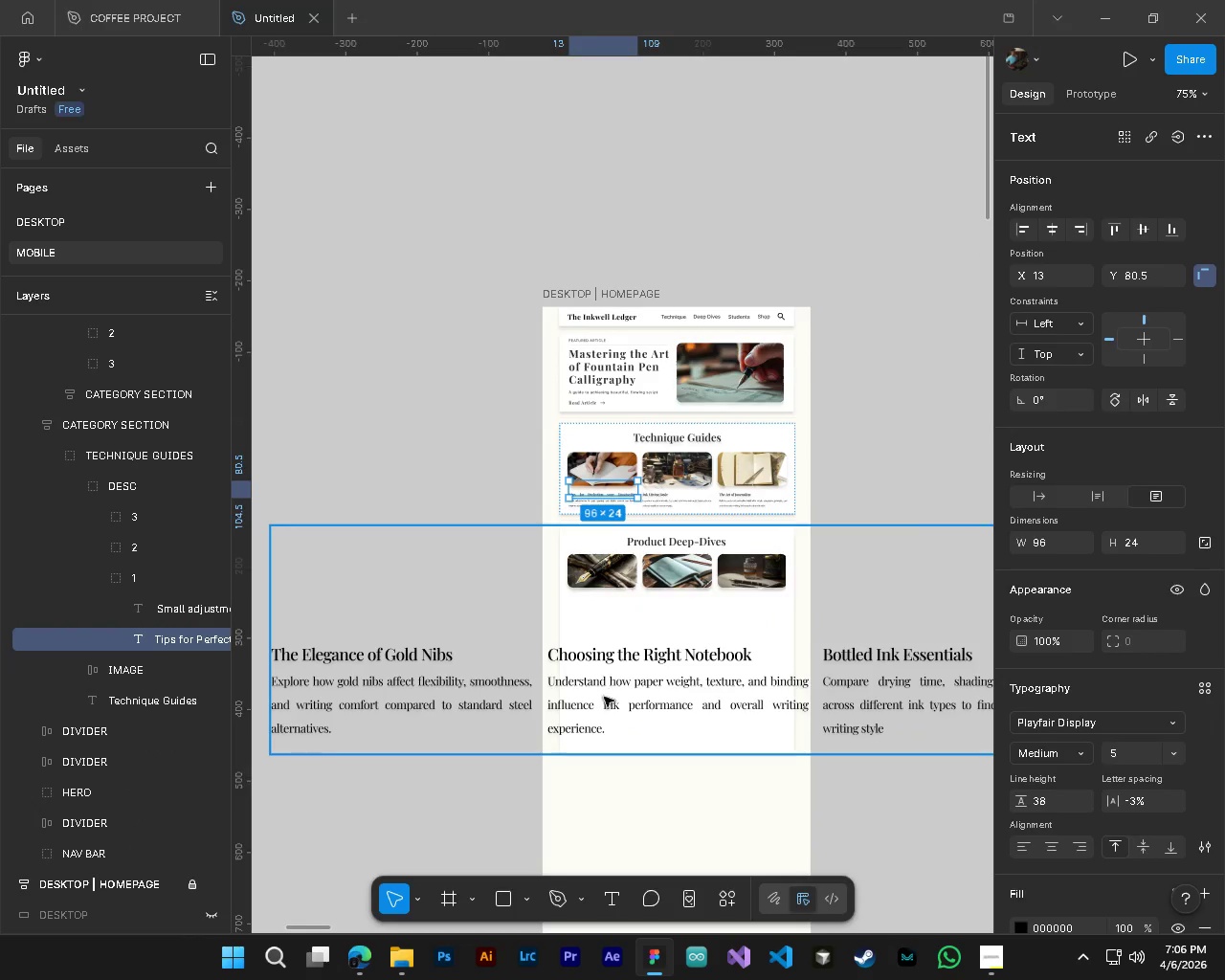 
hold_key(key=ControlLeft, duration=0.61)
 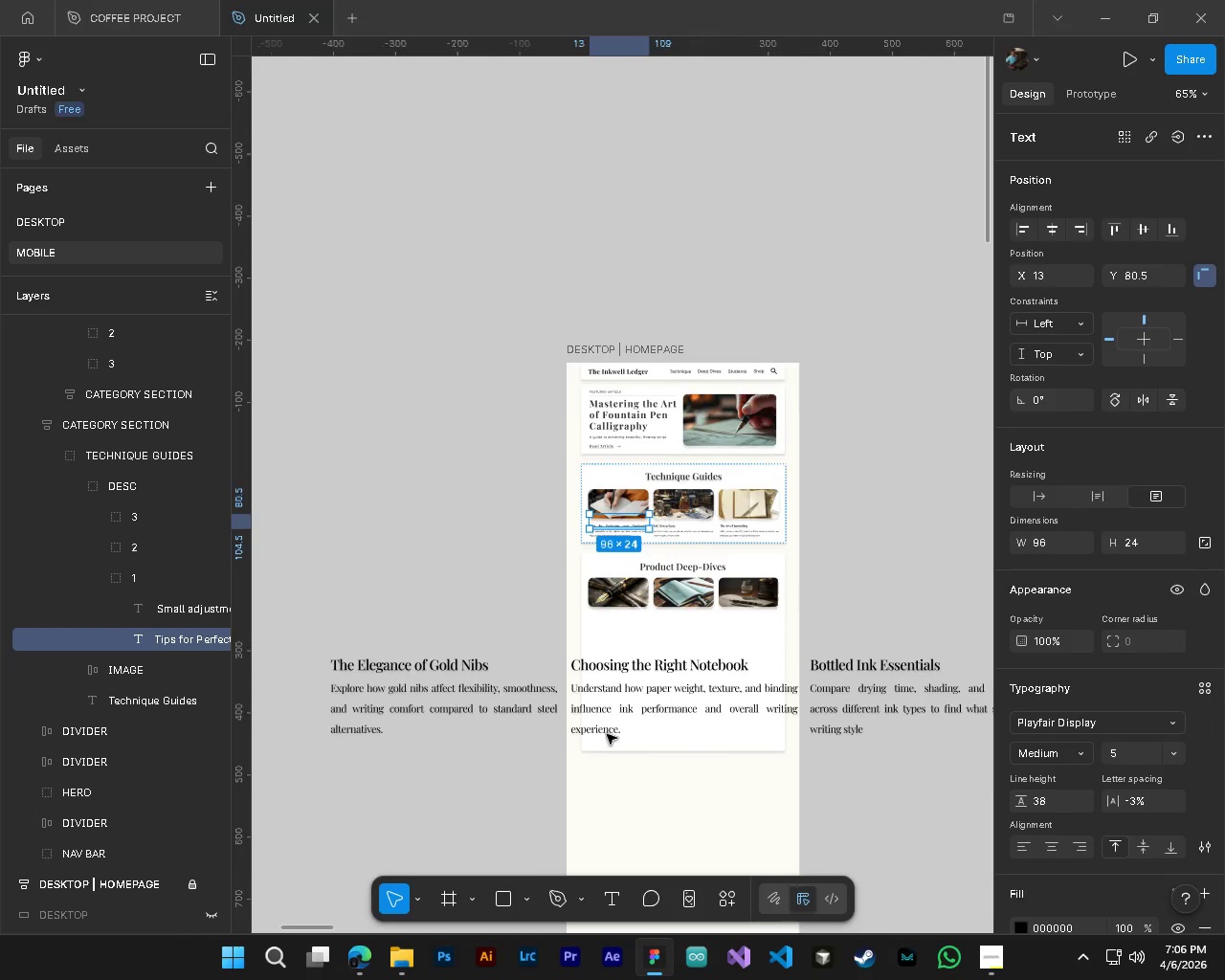 
hold_key(key=AltLeft, duration=0.48)
 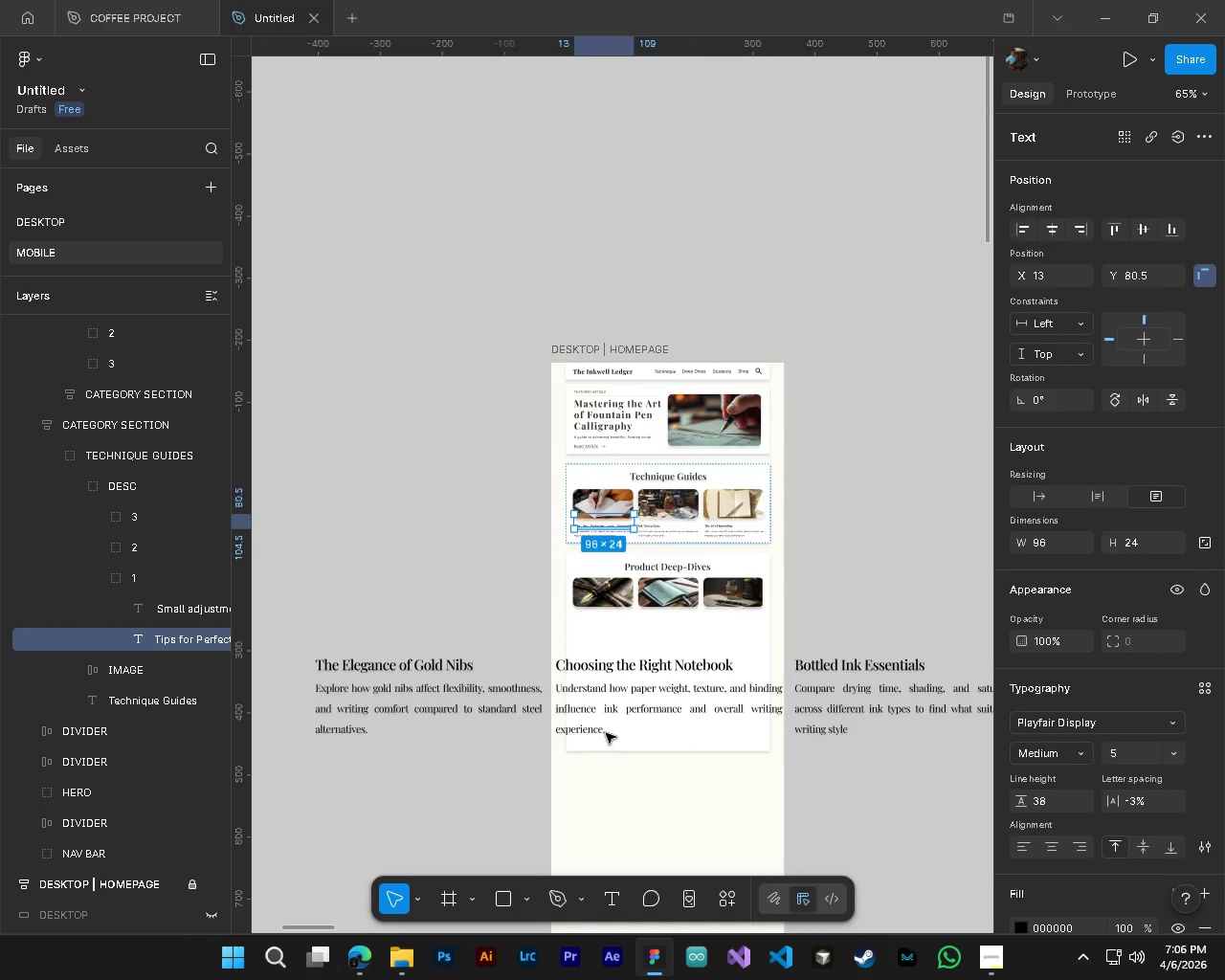 
hold_key(key=ShiftLeft, duration=0.53)
 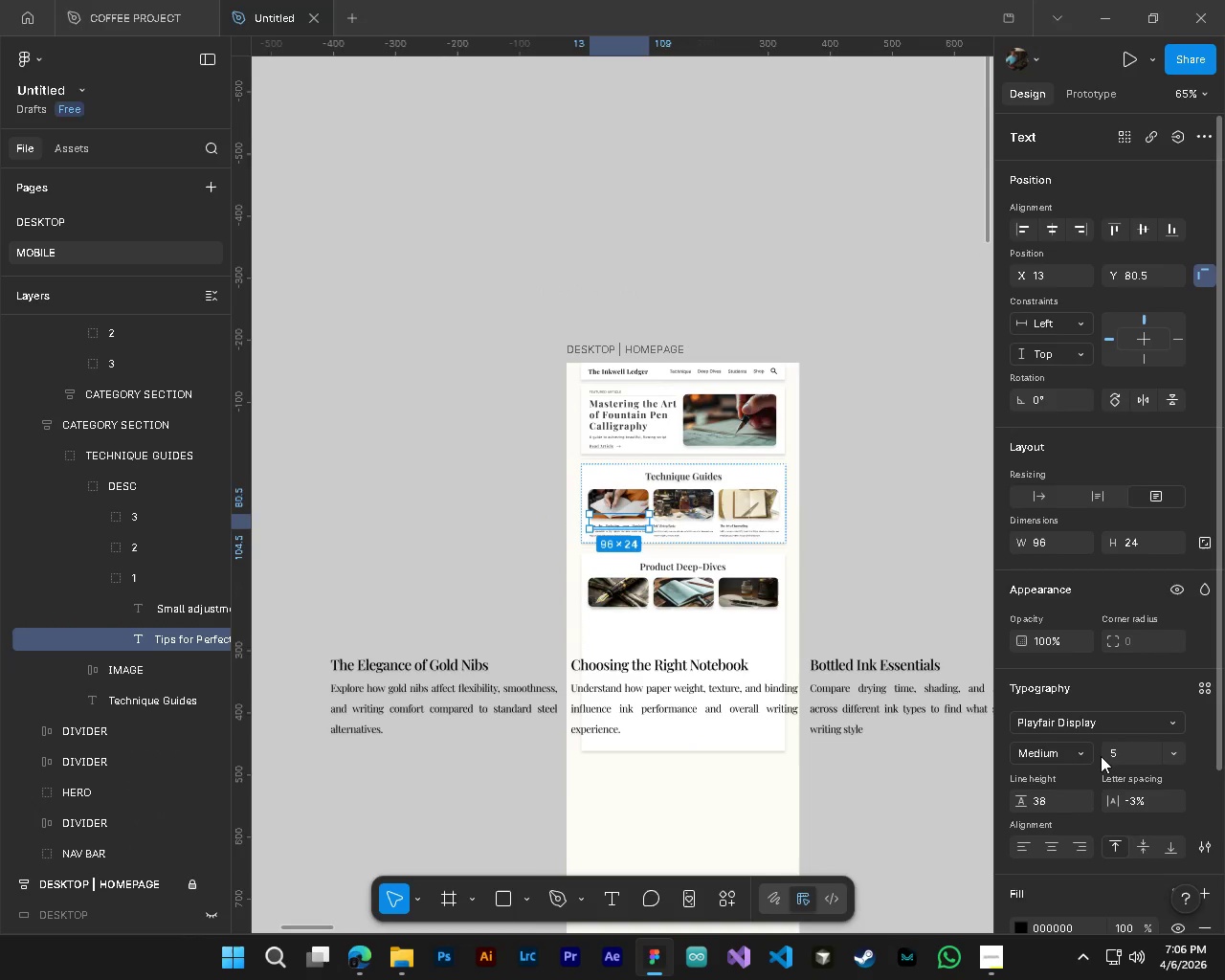 
scroll: coordinate [606, 733], scroll_direction: down, amount: 2.0
 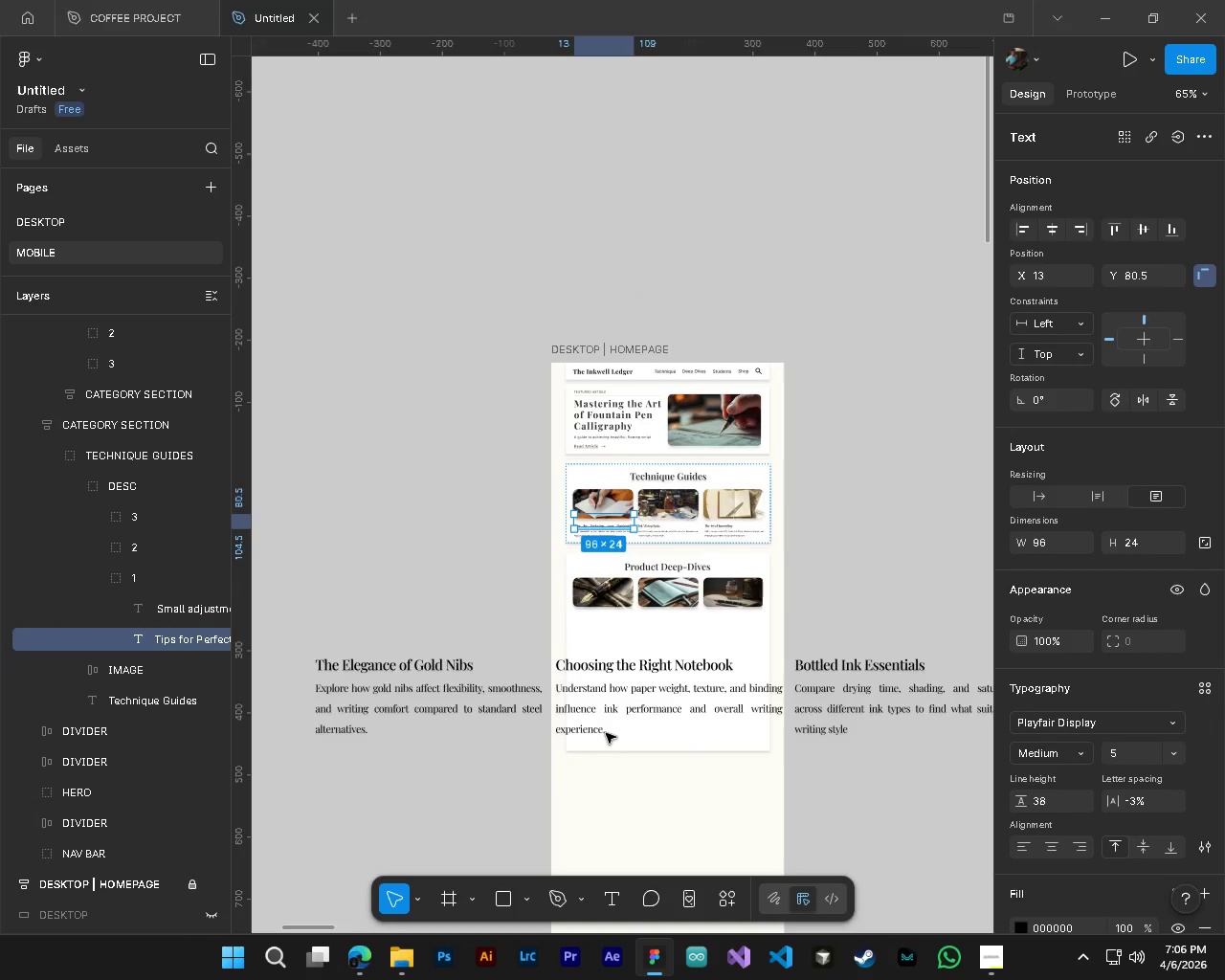 
scroll: coordinate [606, 733], scroll_direction: up, amount: 2.0
 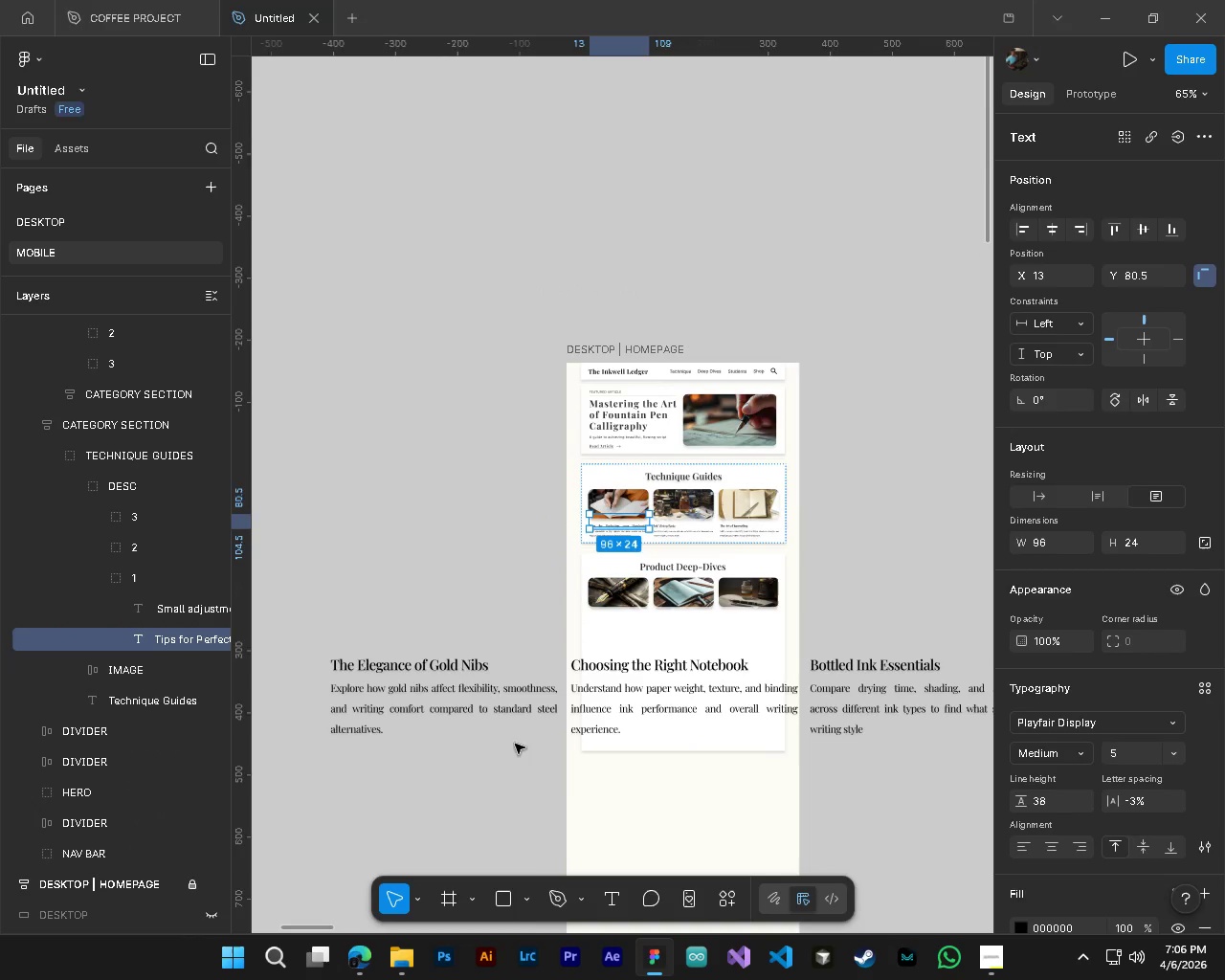 
hold_key(key=ControlLeft, duration=0.56)
left_click([412, 667])
 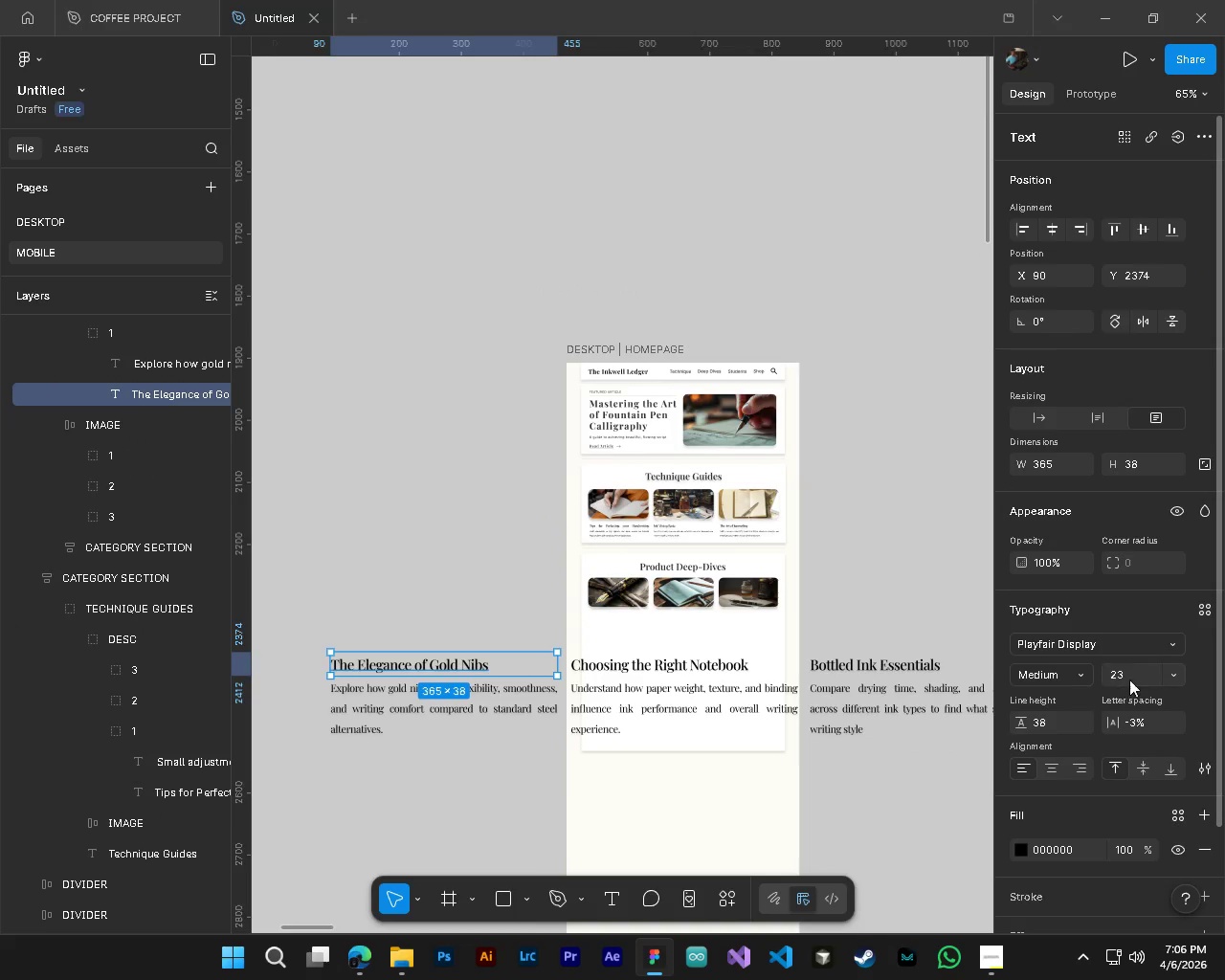 
double_click([1126, 674])
 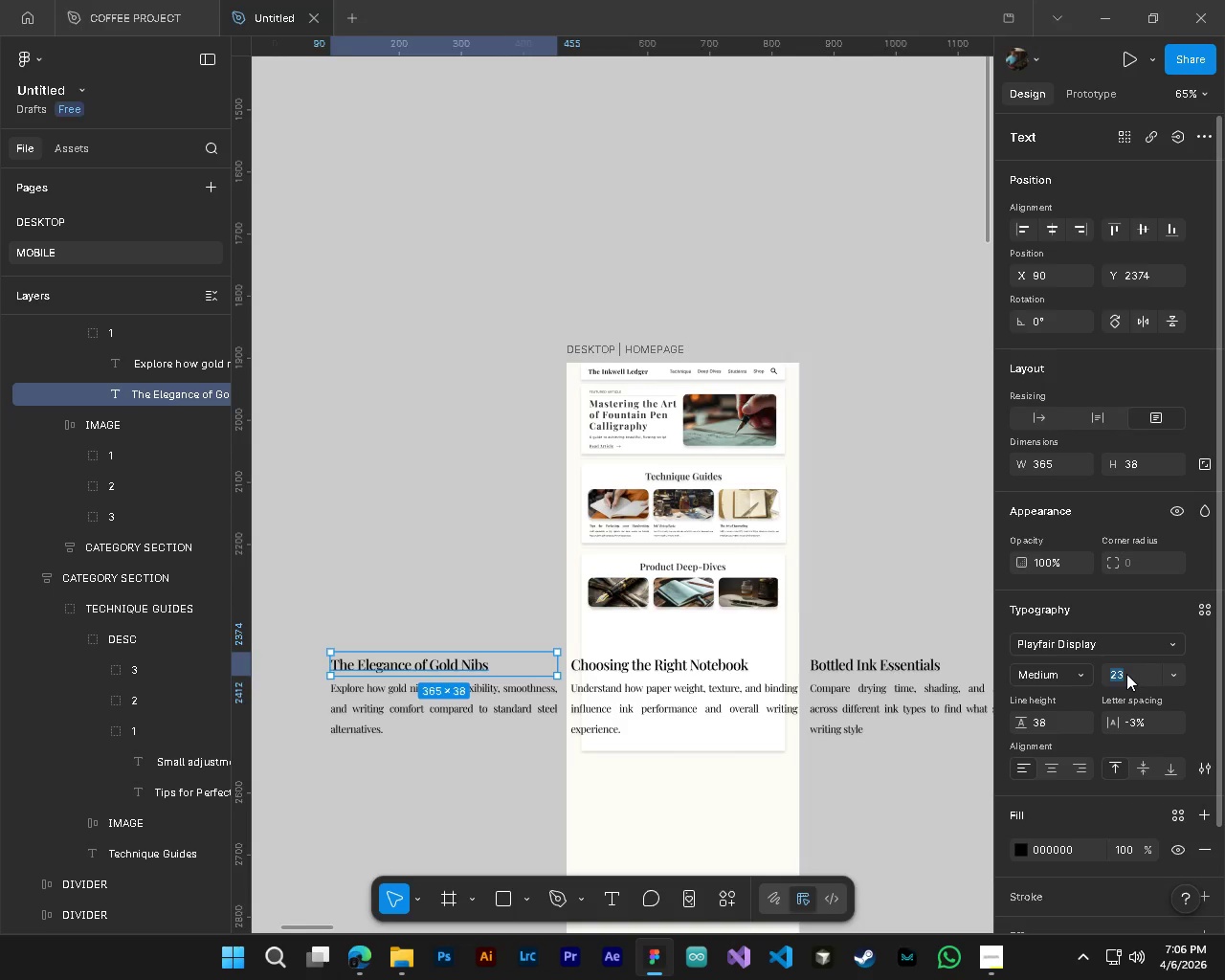 
key(Numpad5)
 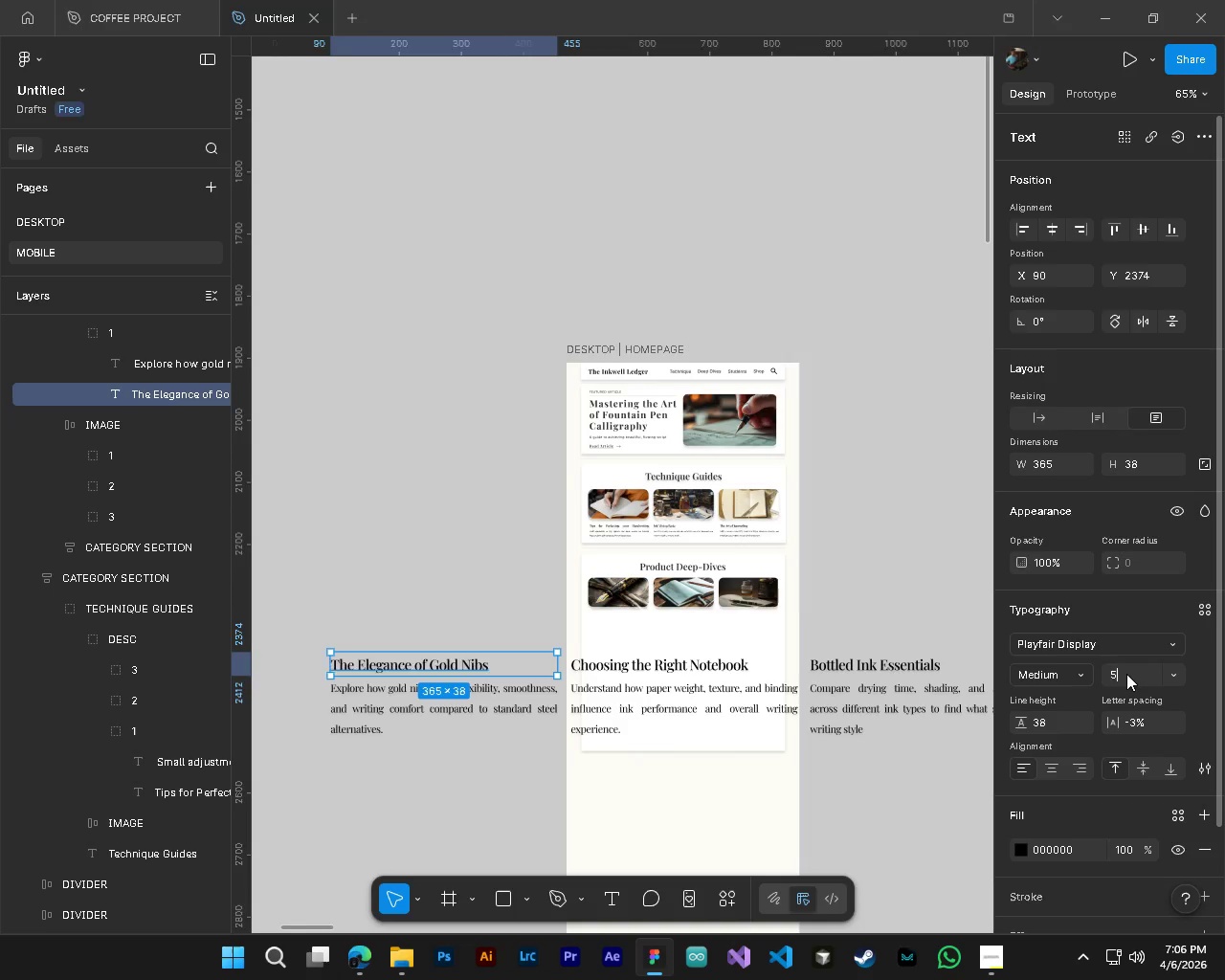 
key(NumpadEnter)
 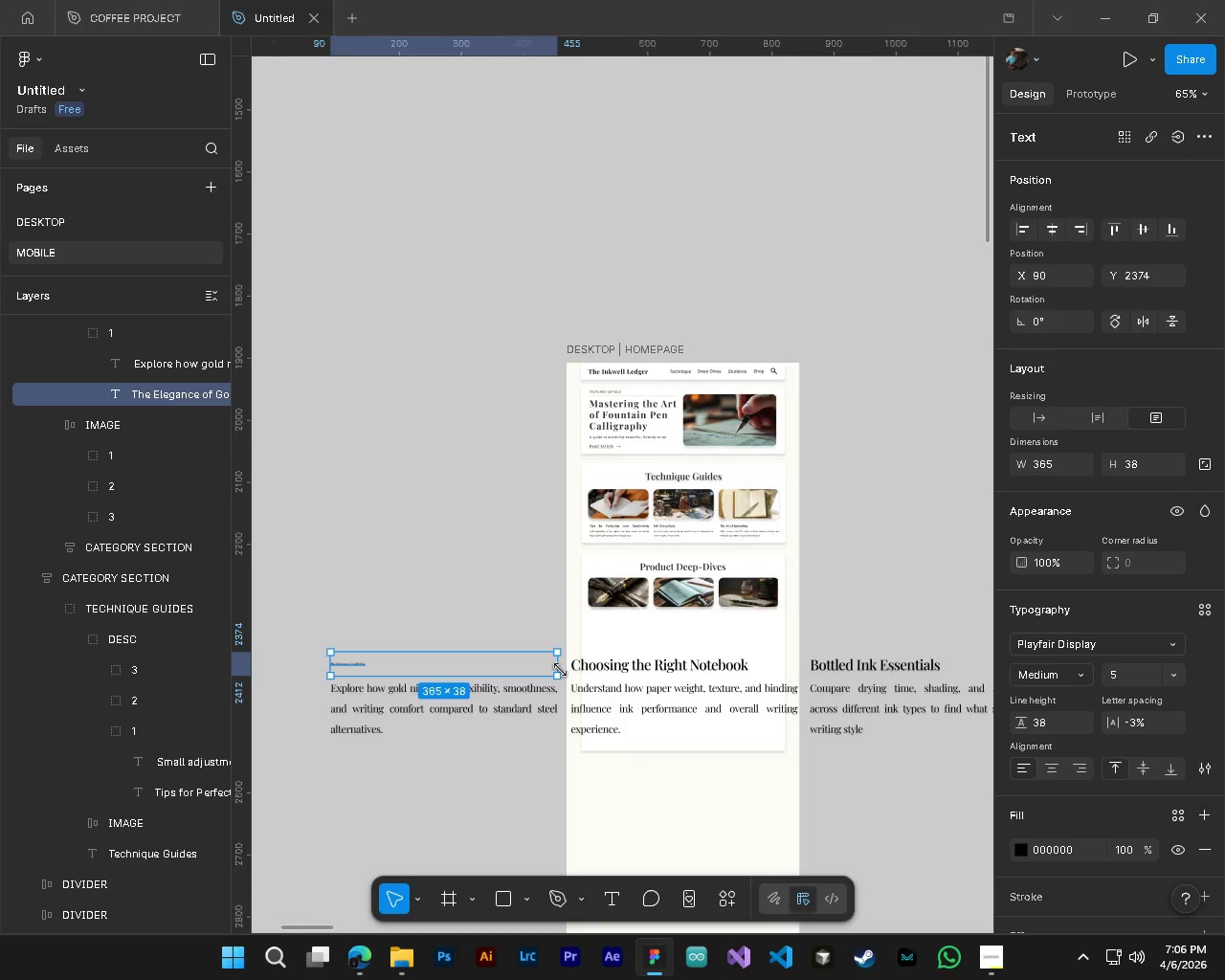 
left_click_drag(start_coordinate=[557, 664], to_coordinate=[389, 664])
 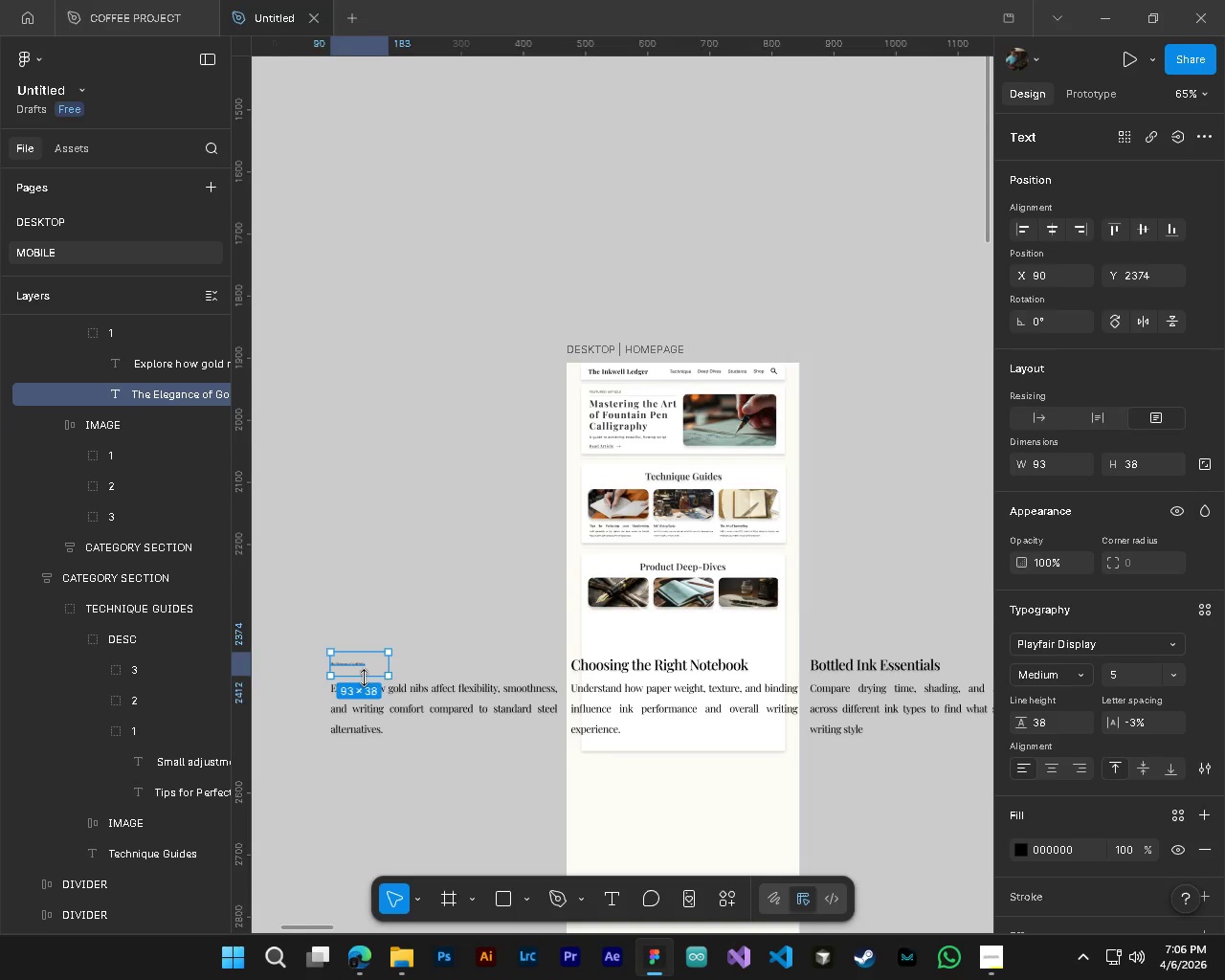 
left_click_drag(start_coordinate=[364, 678], to_coordinate=[370, 669])
 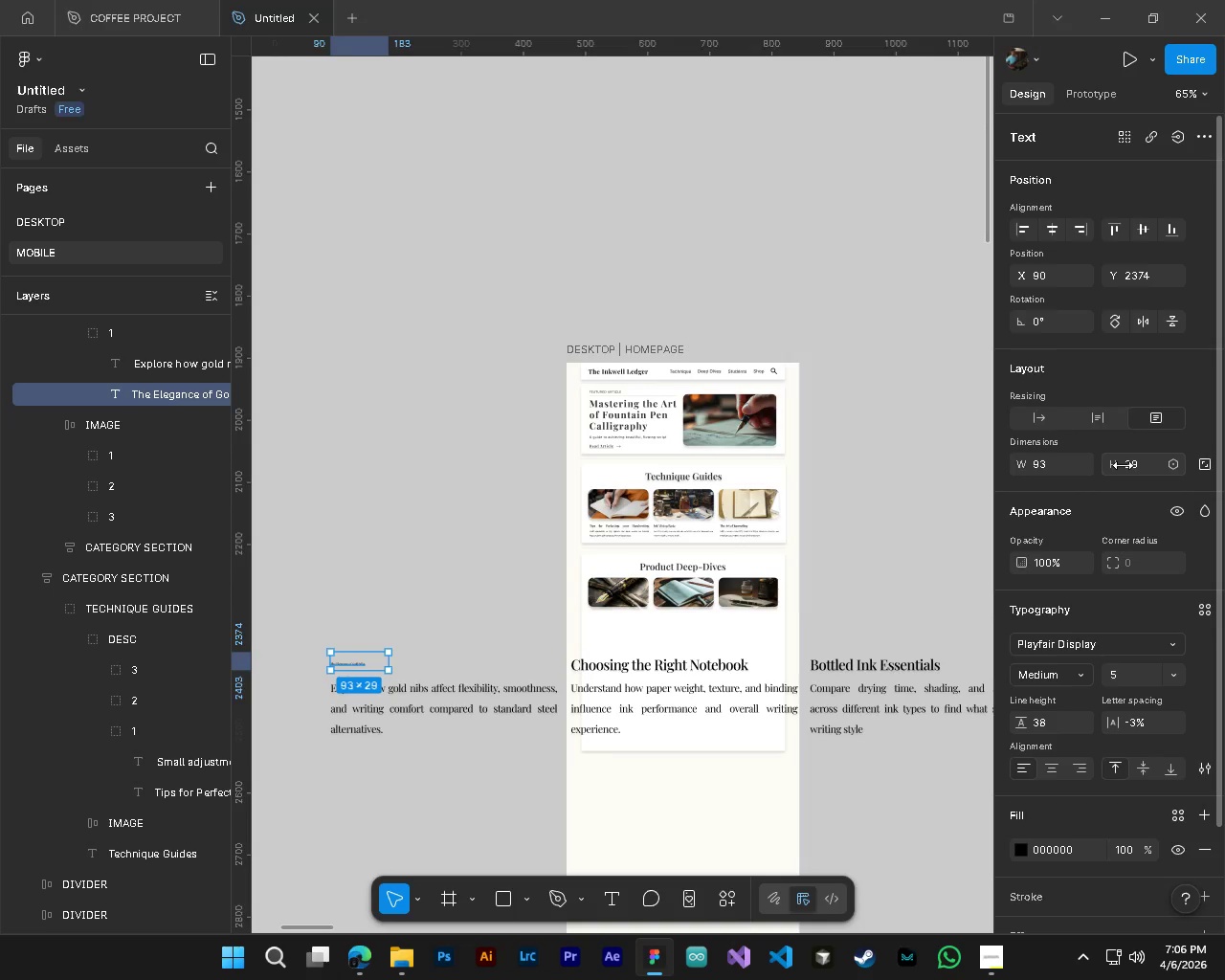 
left_click_drag(start_coordinate=[1123, 465], to_coordinate=[548, 483])
 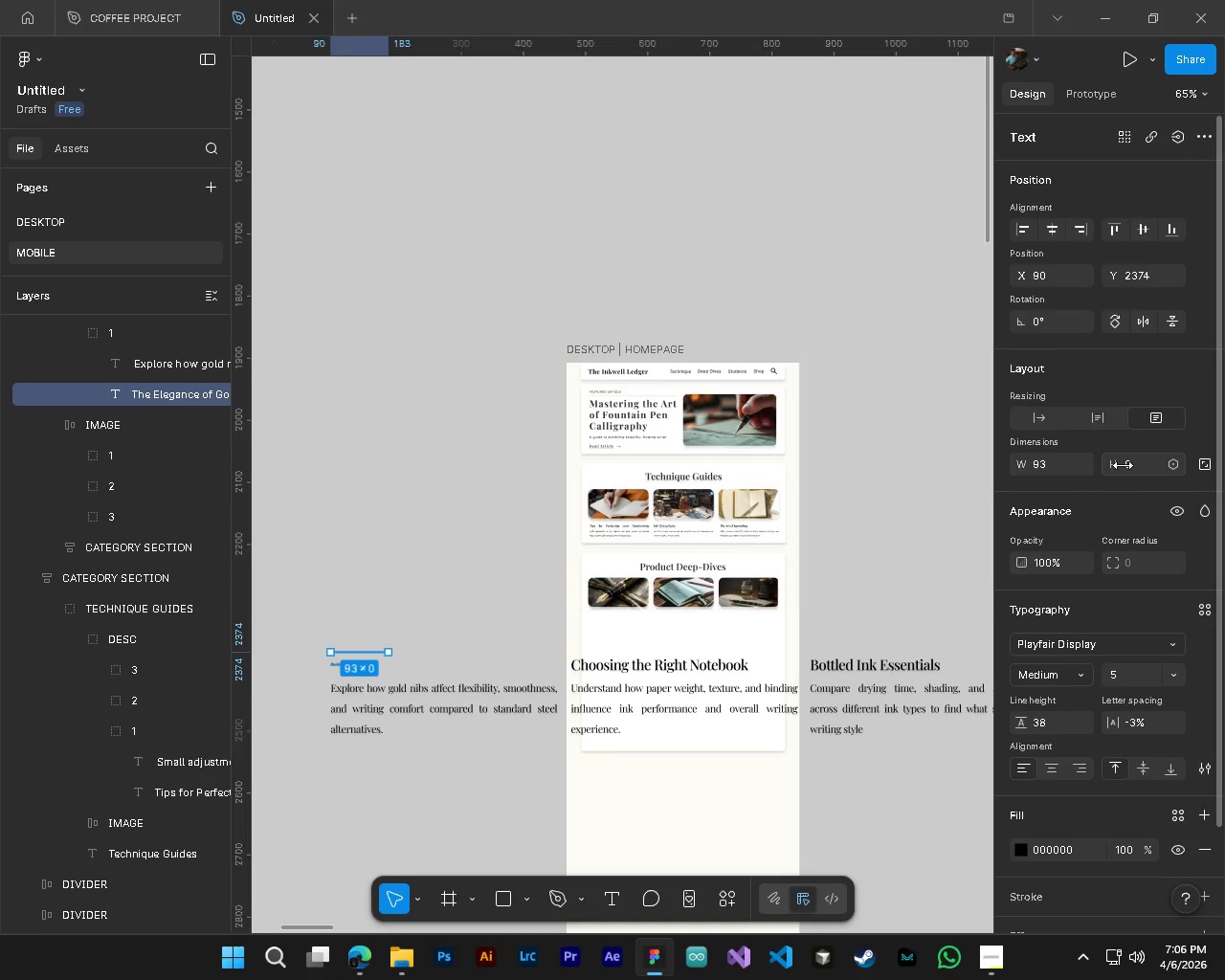 
key(Control+Z)
 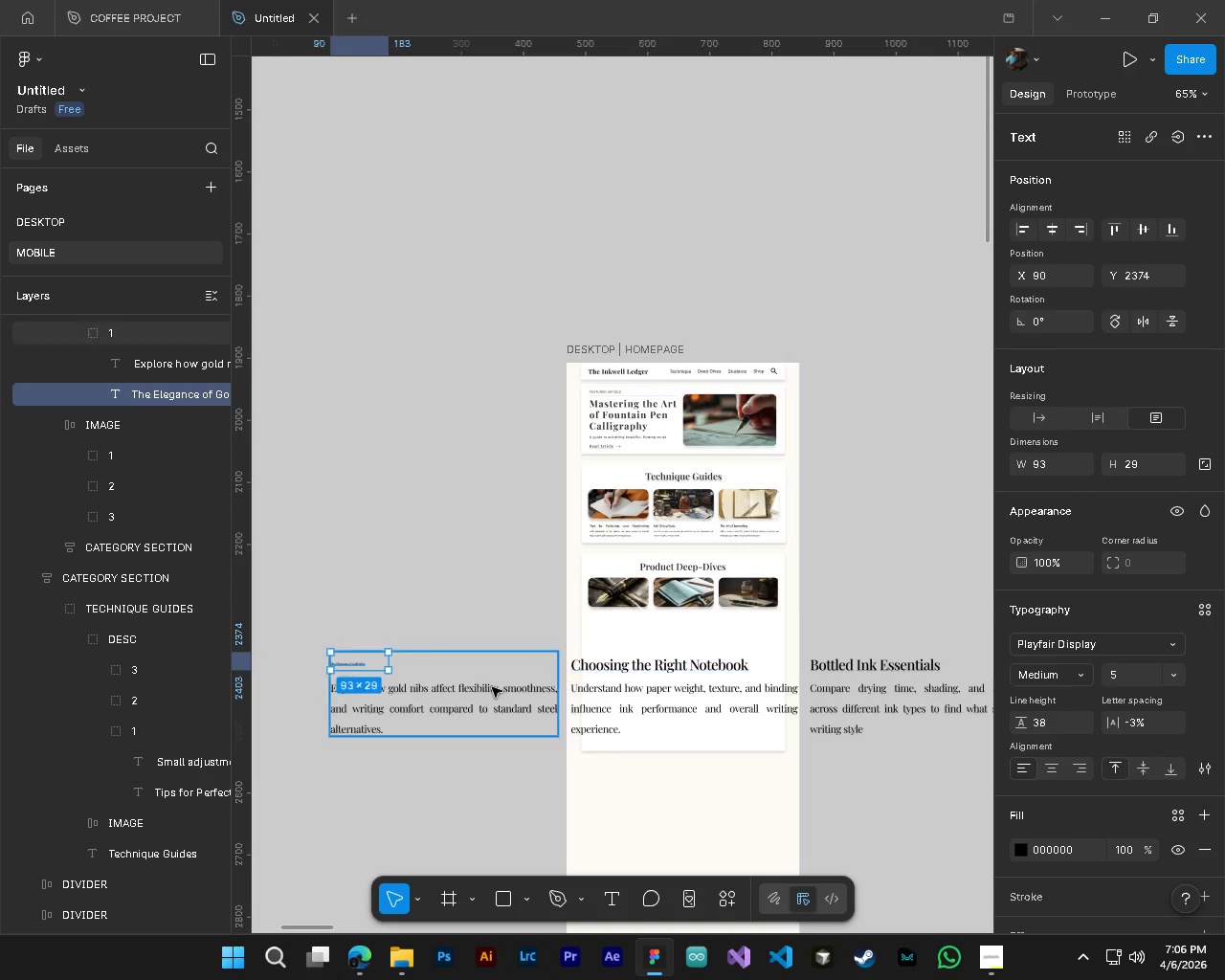 
hold_key(key=ShiftLeft, duration=0.41)
 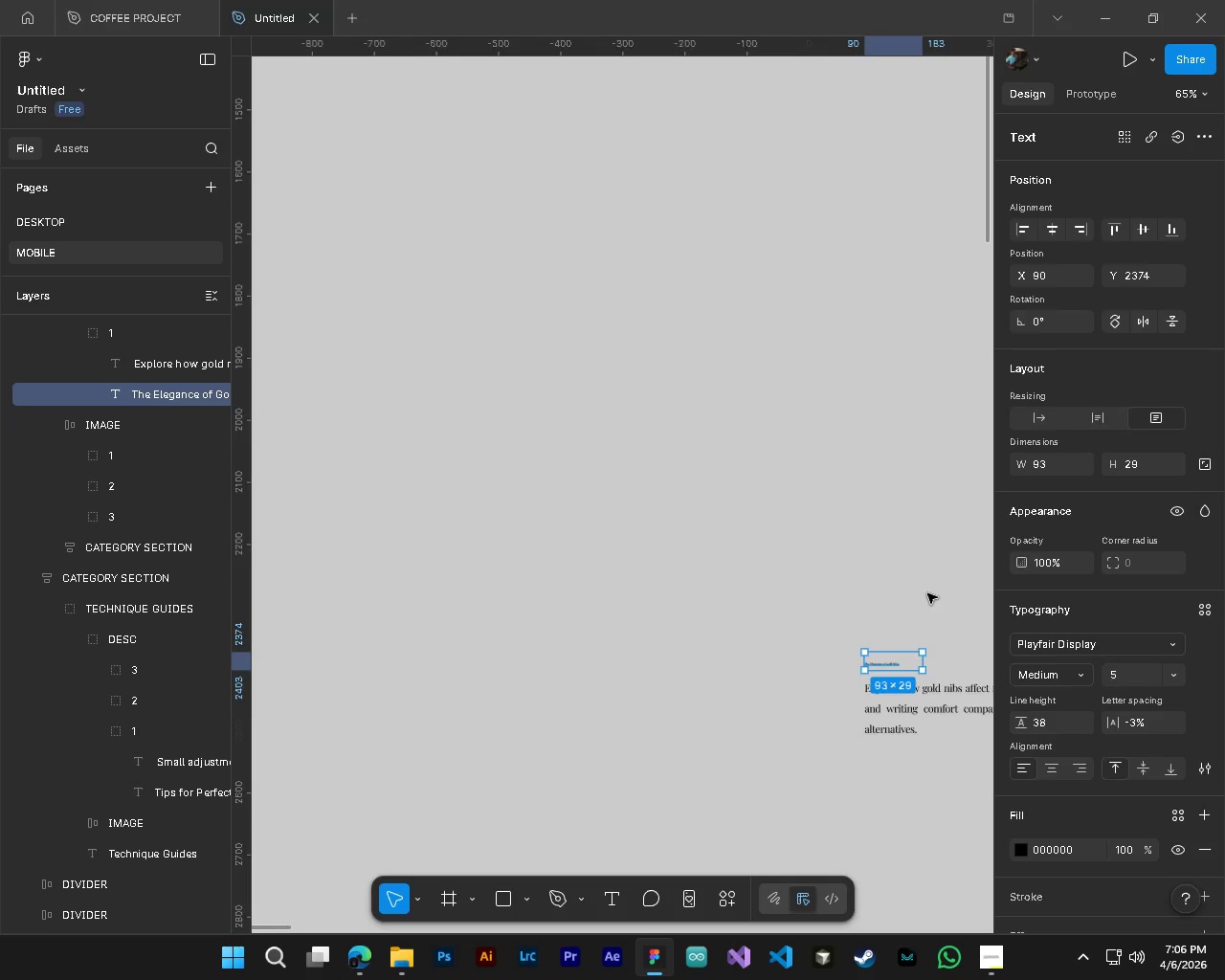 
hold_key(key=AltLeft, duration=0.36)
 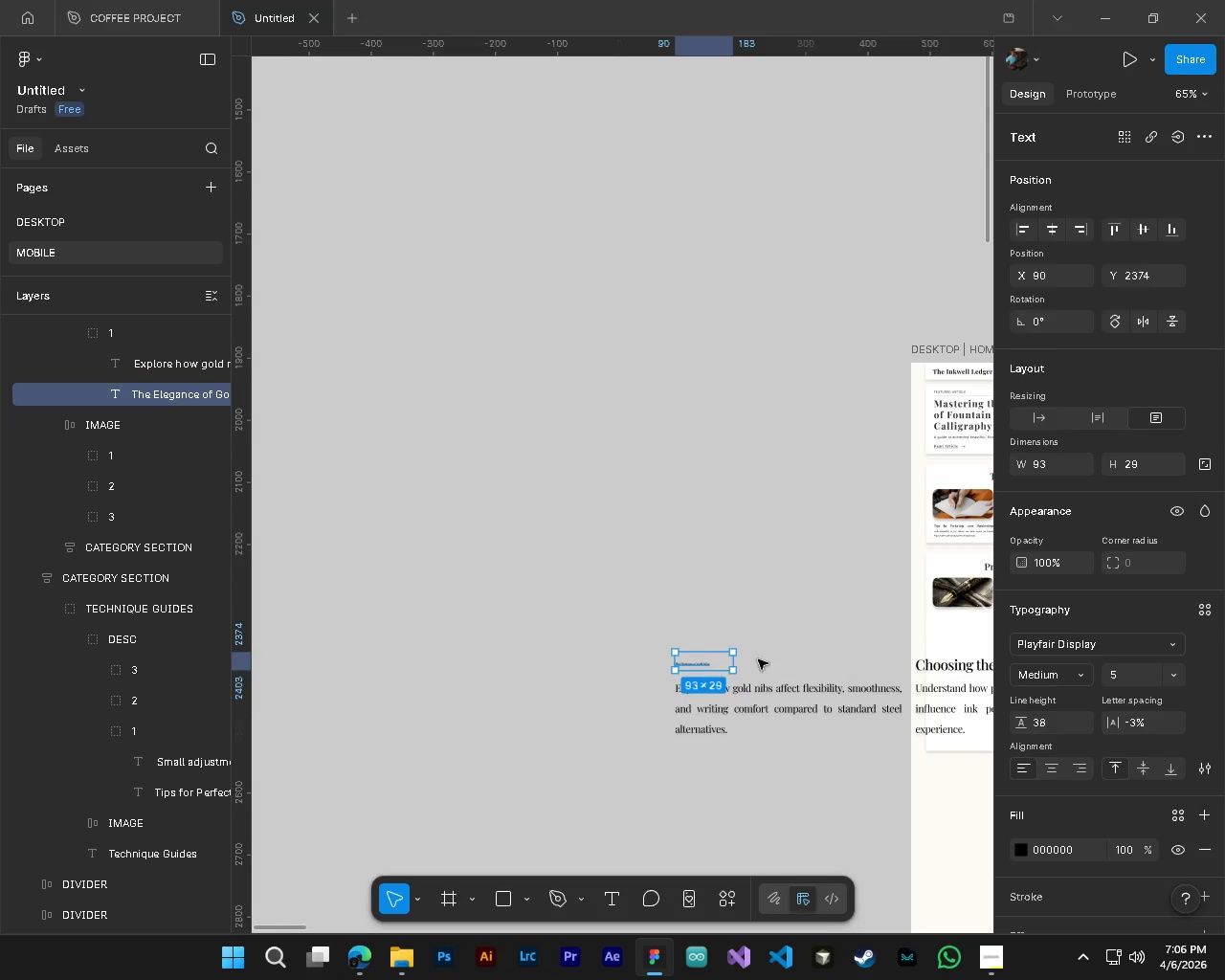 
hold_key(key=ControlLeft, duration=0.39)
 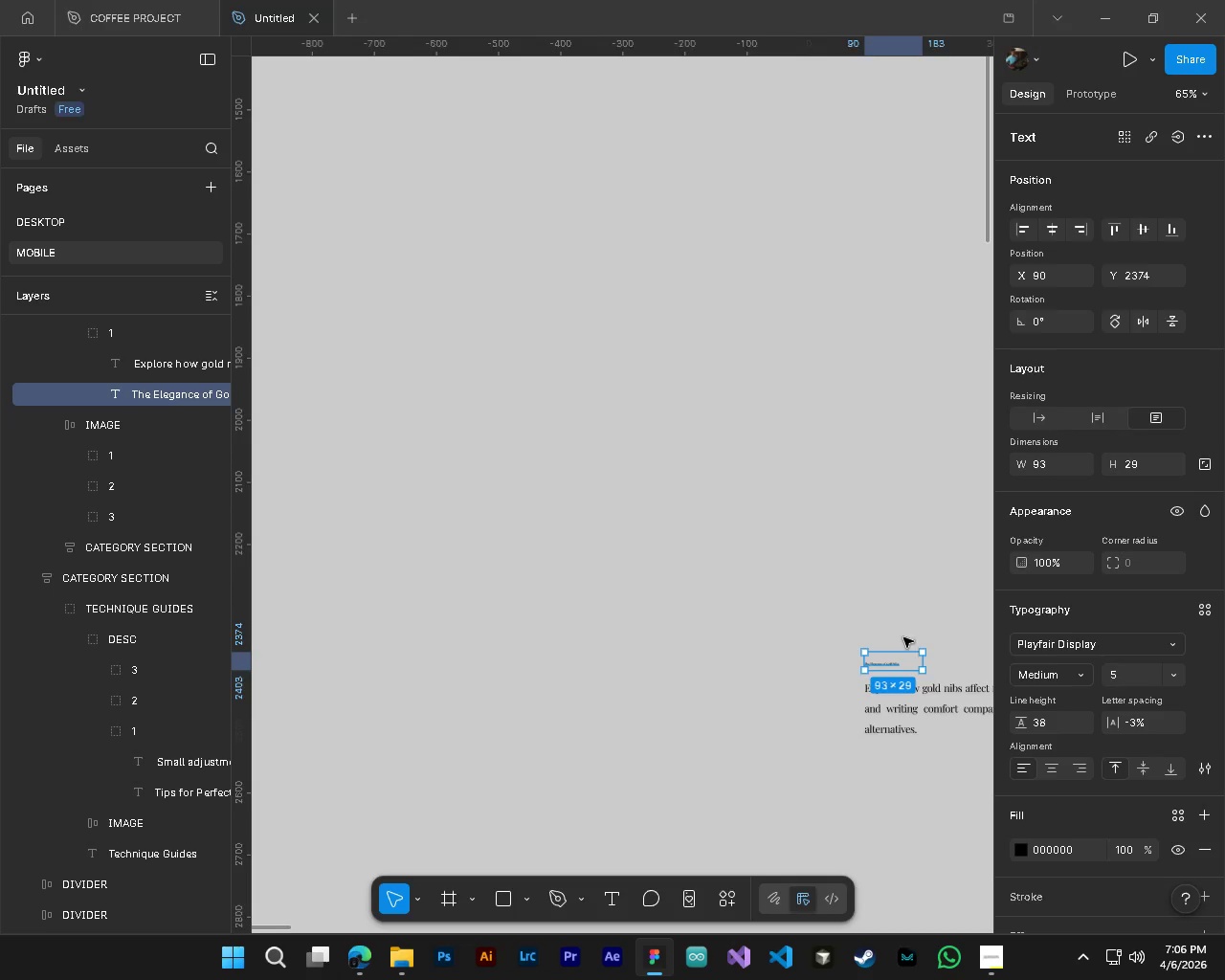 
scroll: coordinate [404, 696], scroll_direction: up, amount: 8.0
 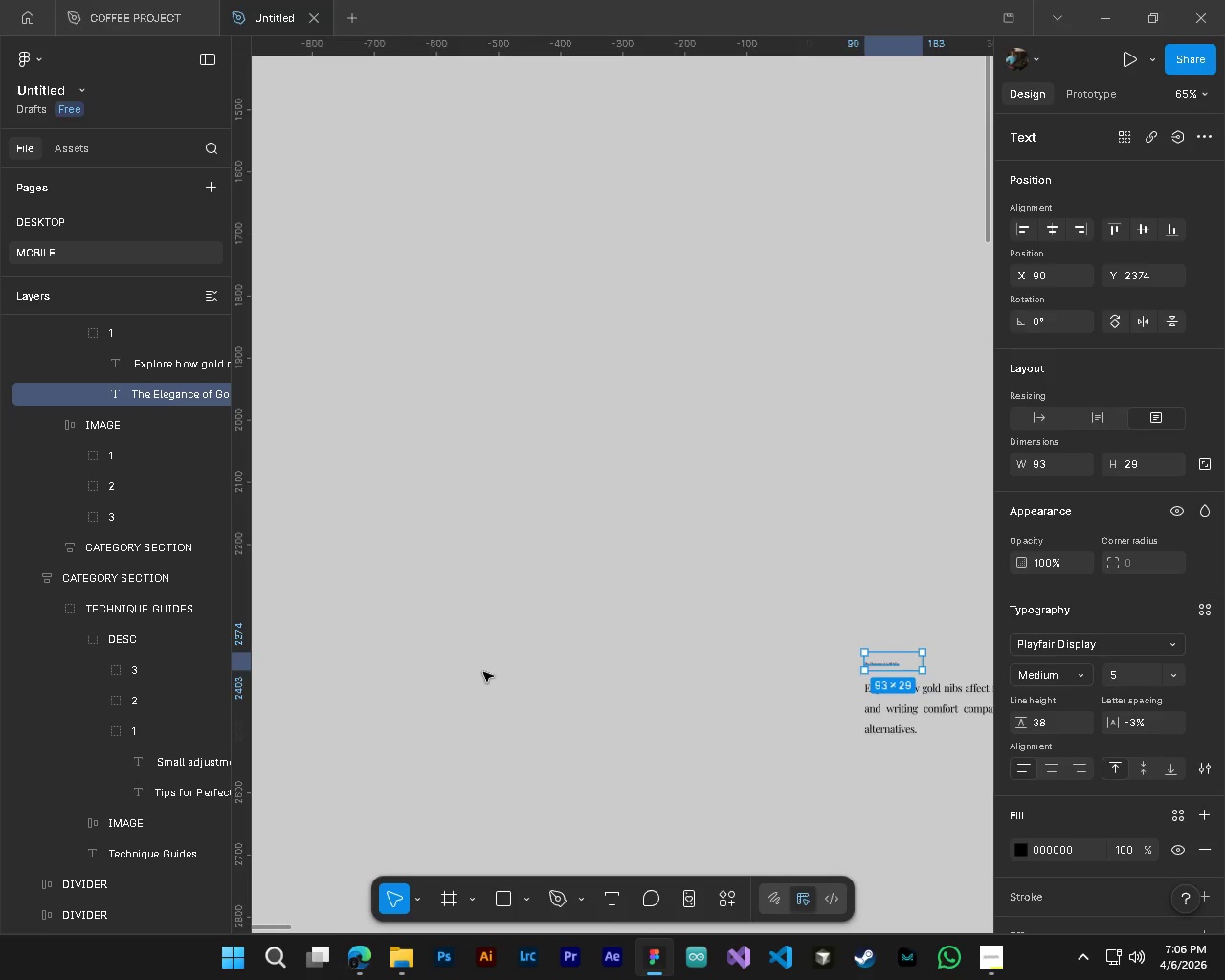 
key(Shift+ShiftLeft)
 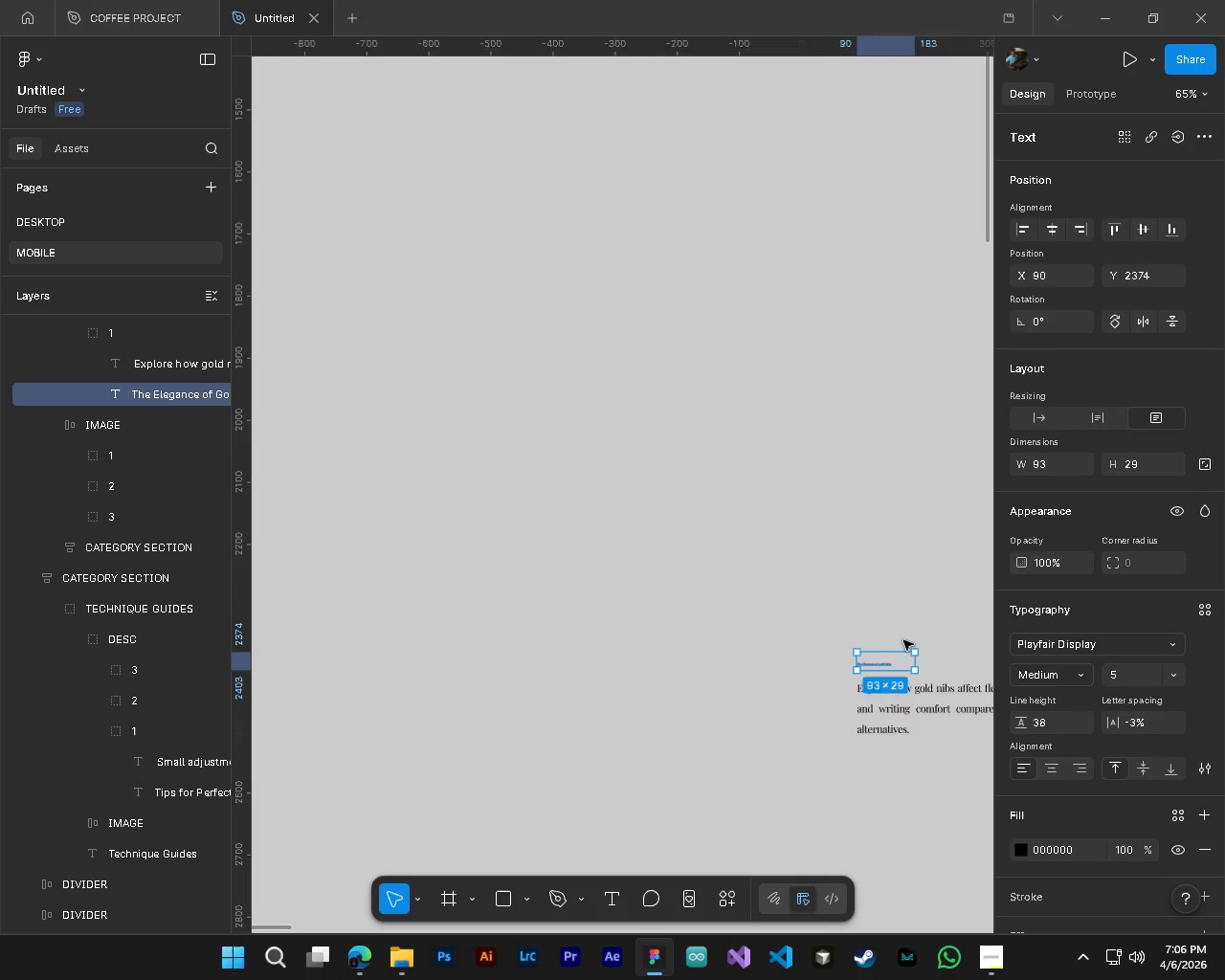 
hold_key(key=AltLeft, duration=0.89)
 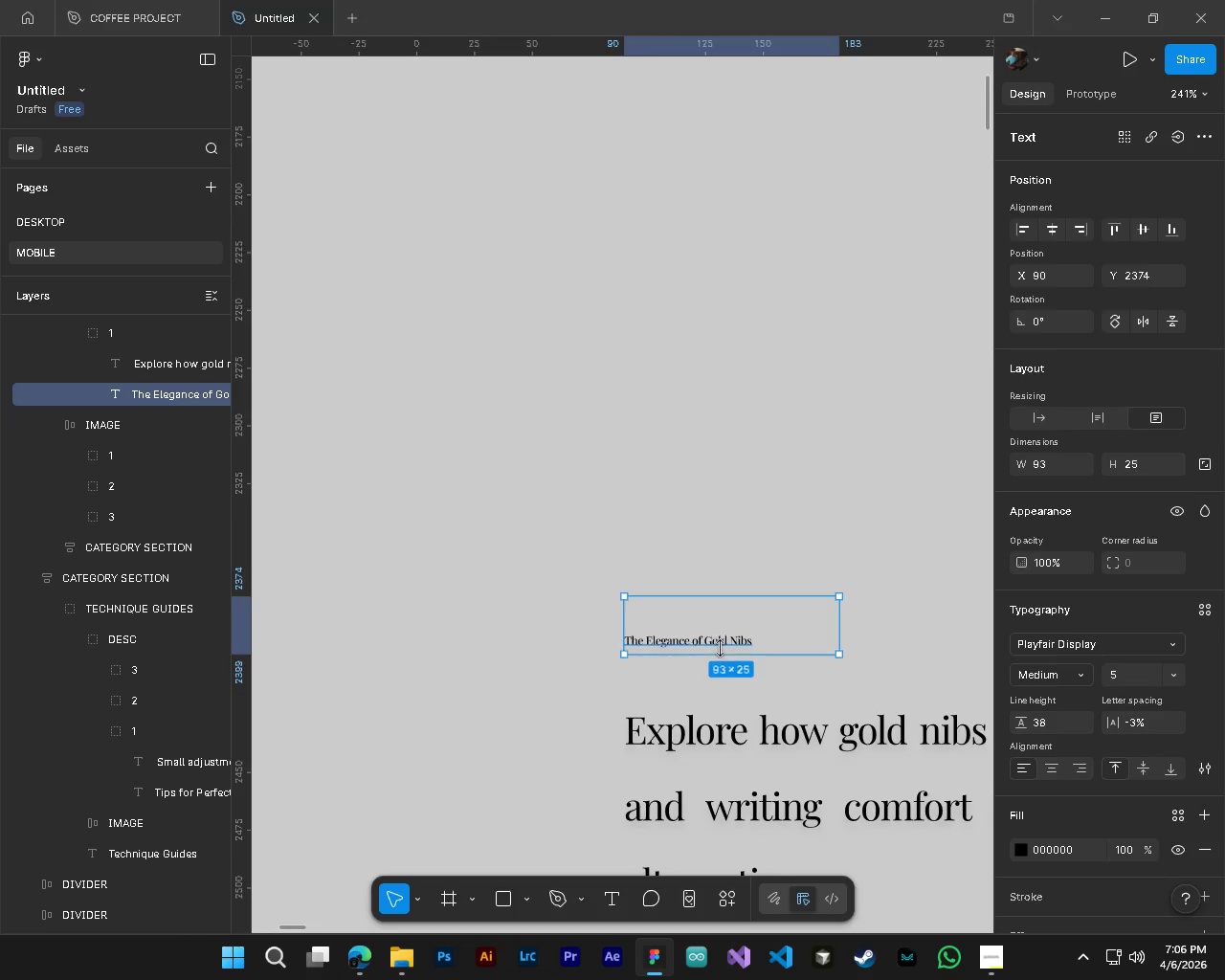 
hold_key(key=ControlLeft, duration=0.88)
 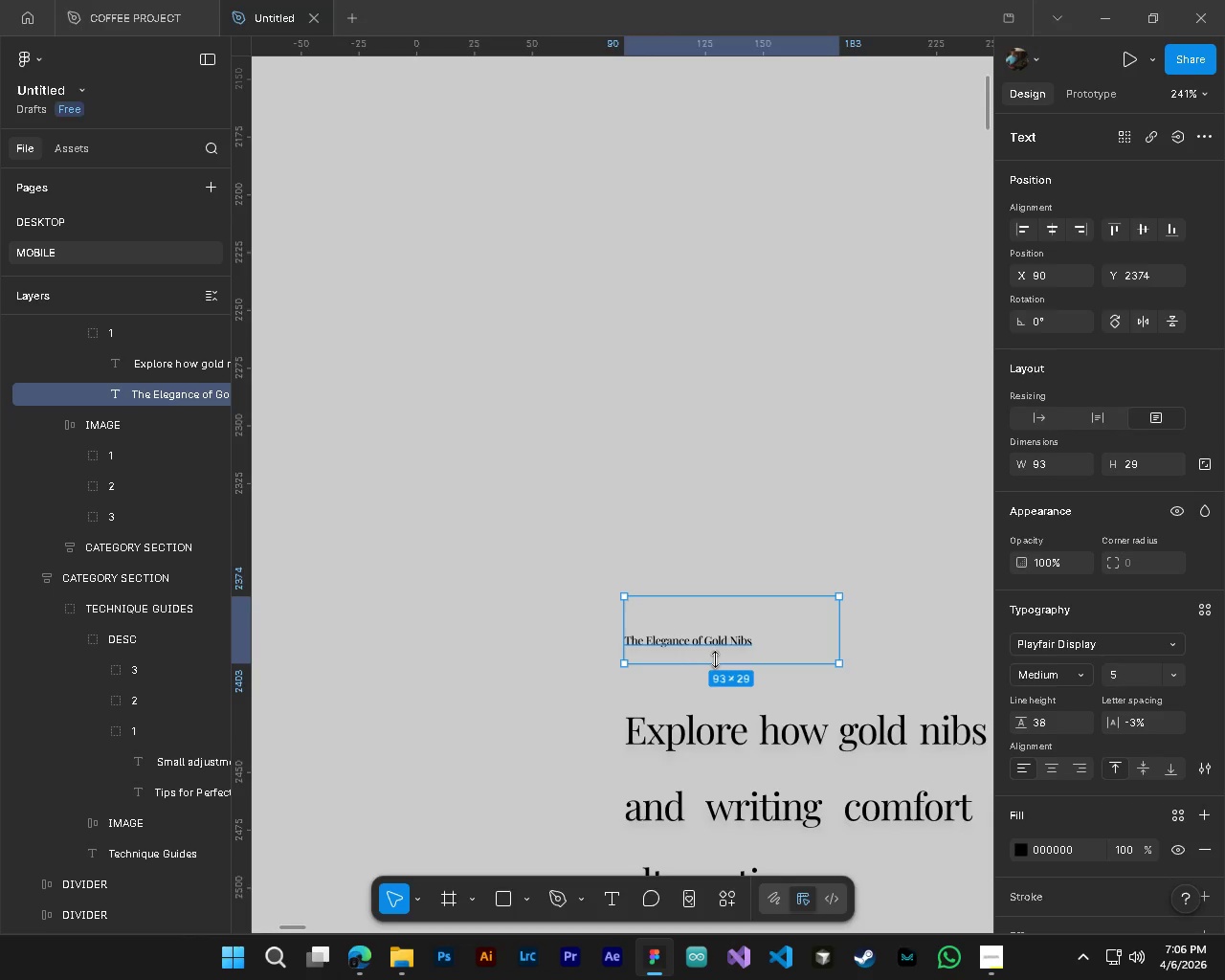 
left_click_drag(start_coordinate=[715, 659], to_coordinate=[724, 647])
 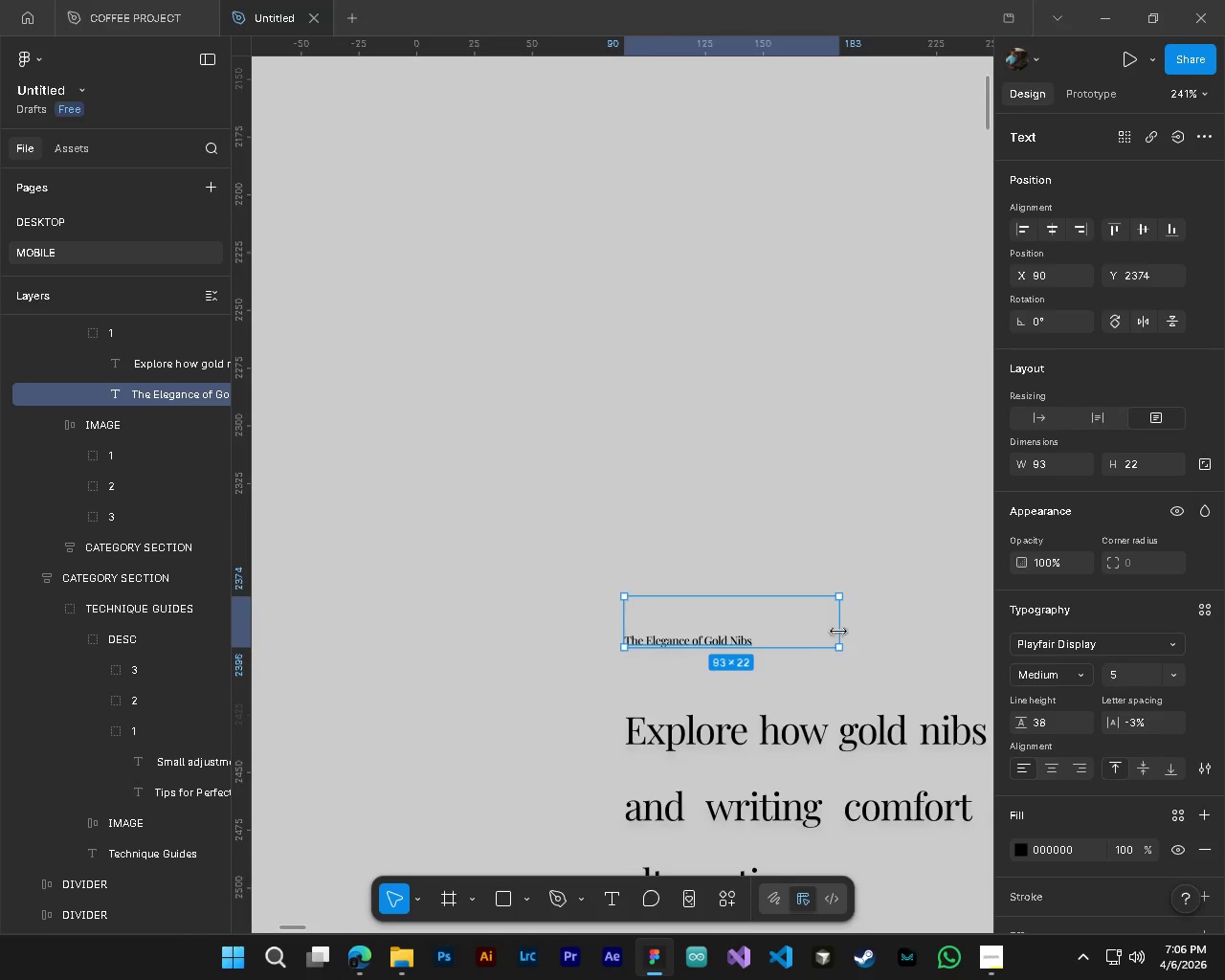 
scroll: coordinate [719, 666], scroll_direction: up, amount: 9.0
 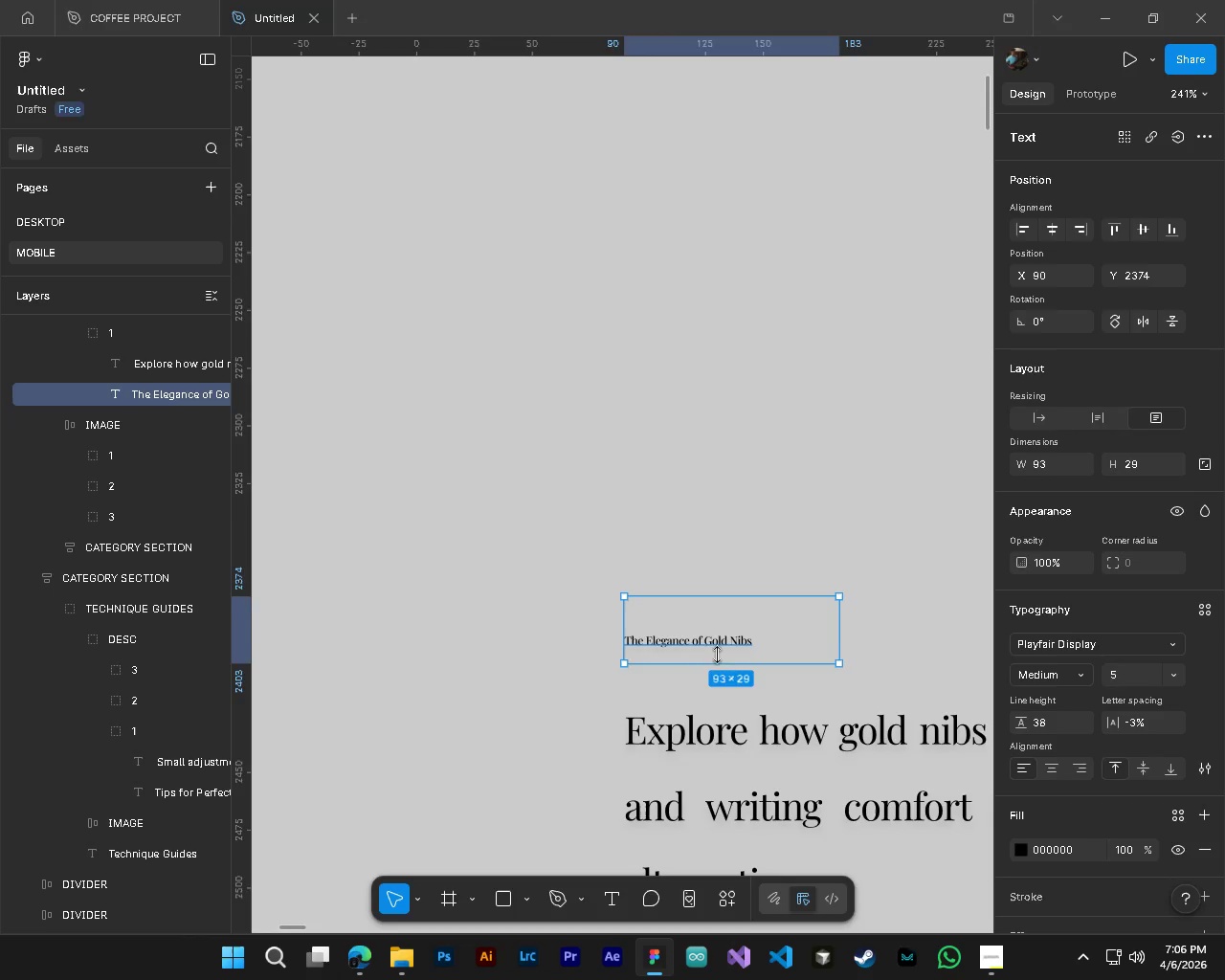 
left_click_drag(start_coordinate=[839, 632], to_coordinate=[755, 627])
 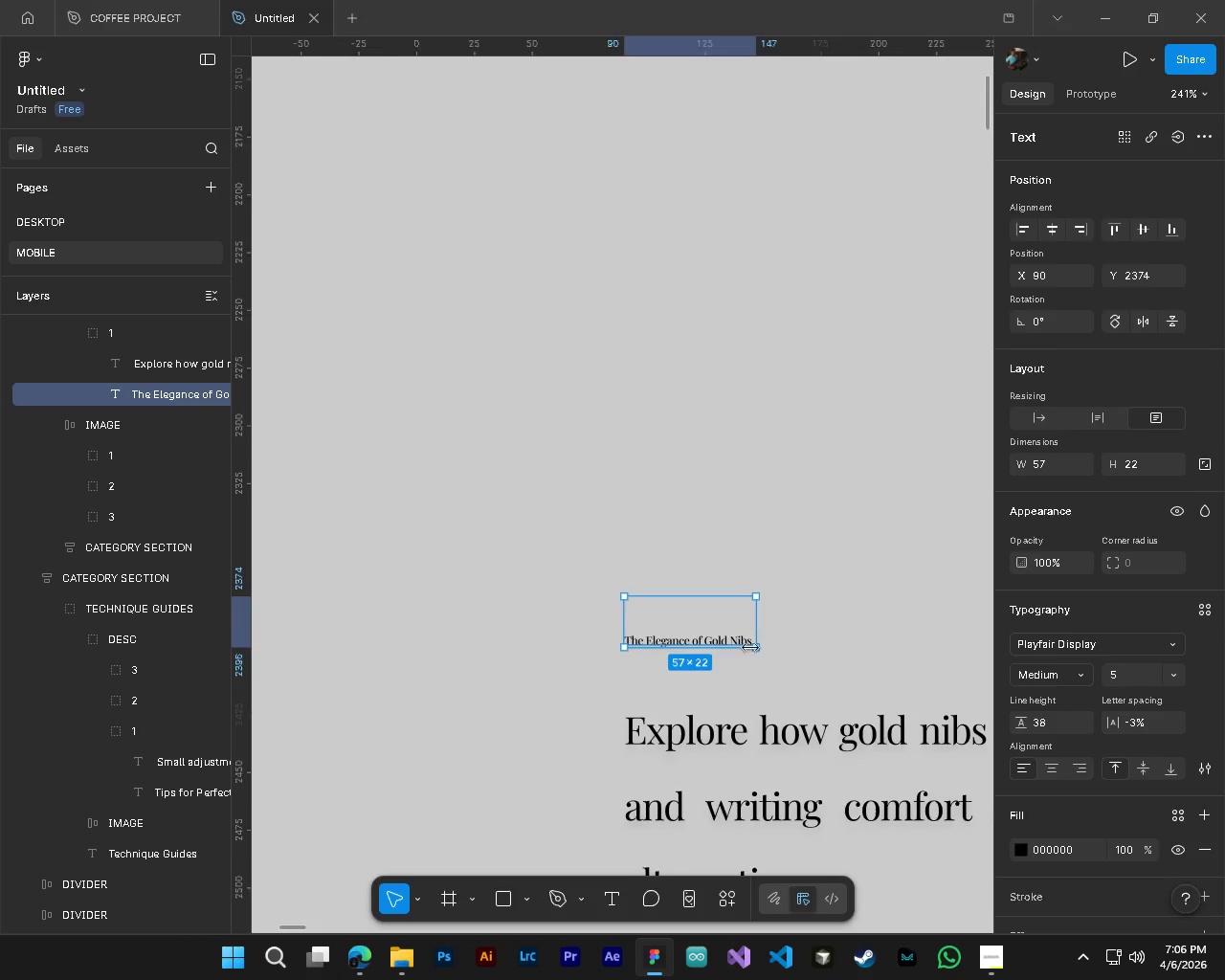 
hold_key(key=ControlLeft, duration=0.61)
hold_key(key=AltLeft, duration=0.59)
hold_key(key=ShiftLeft, duration=0.34)
scroll: coordinate [746, 662], scroll_direction: down, amount: 19.0
 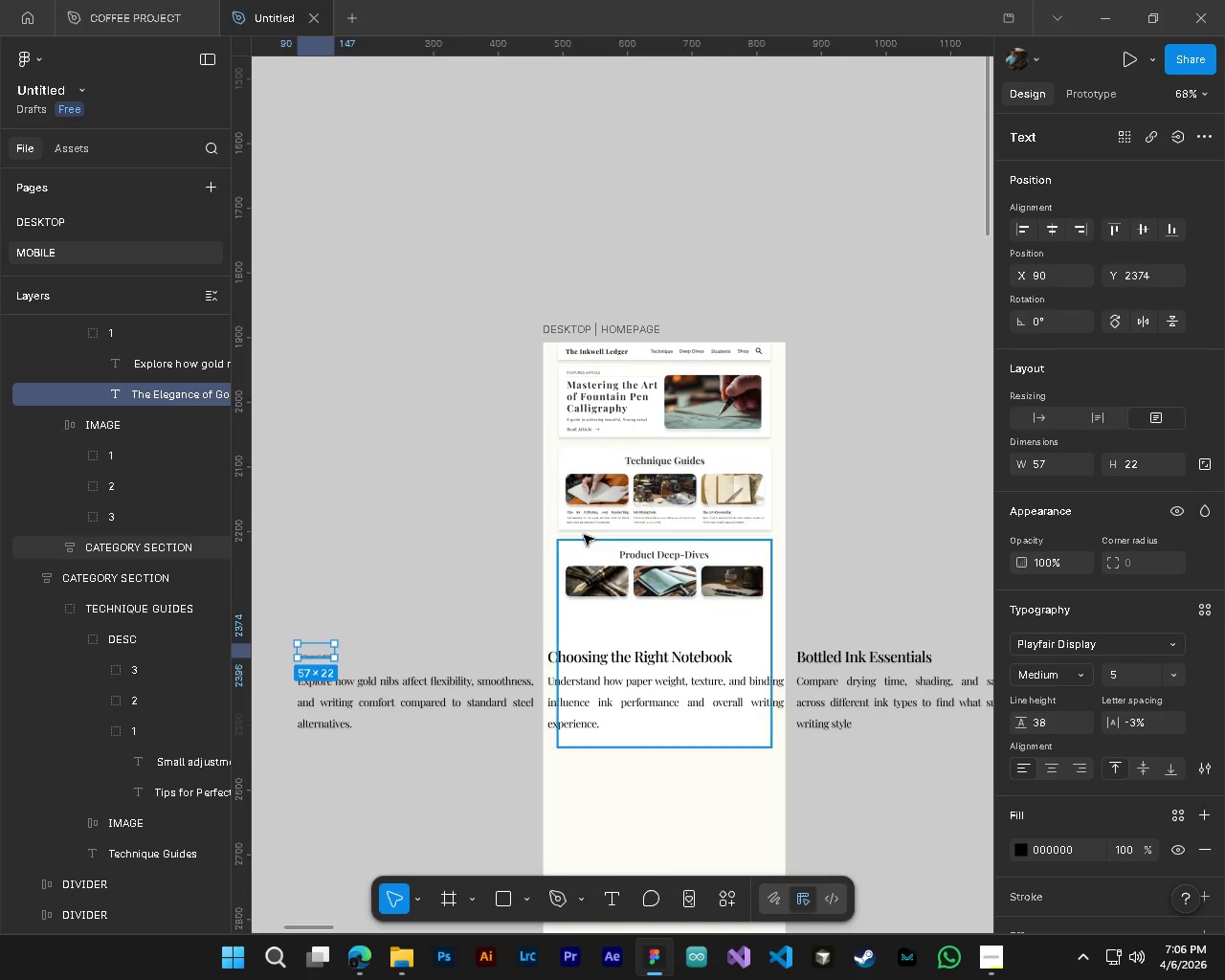 
hold_key(key=ControlLeft, duration=0.94)
left_click([584, 520])
 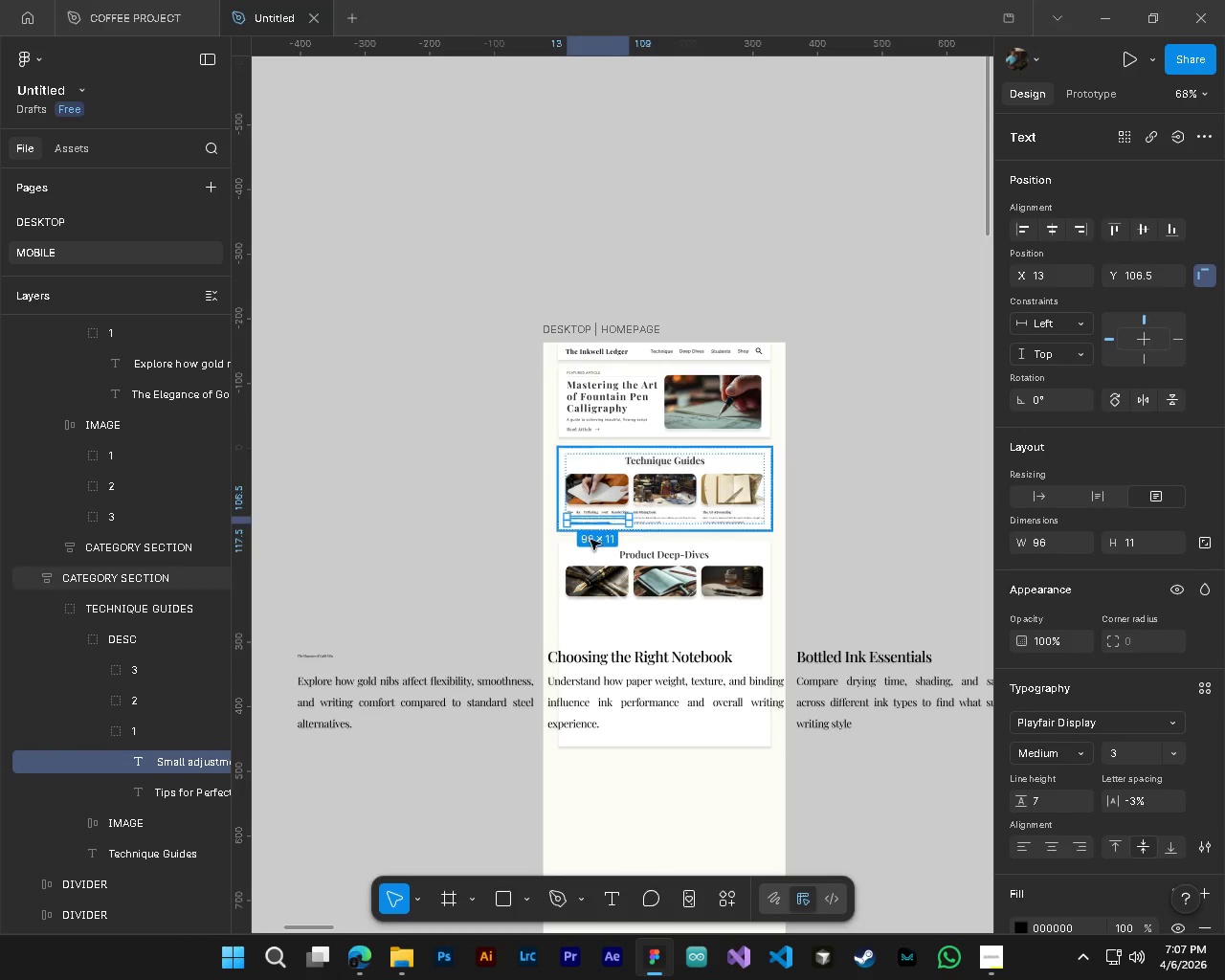 
hold_key(key=ControlLeft, duration=1.64)
hold_key(key=ShiftLeft, duration=0.97)
scroll: coordinate [599, 723], scroll_direction: up, amount: 4.0
 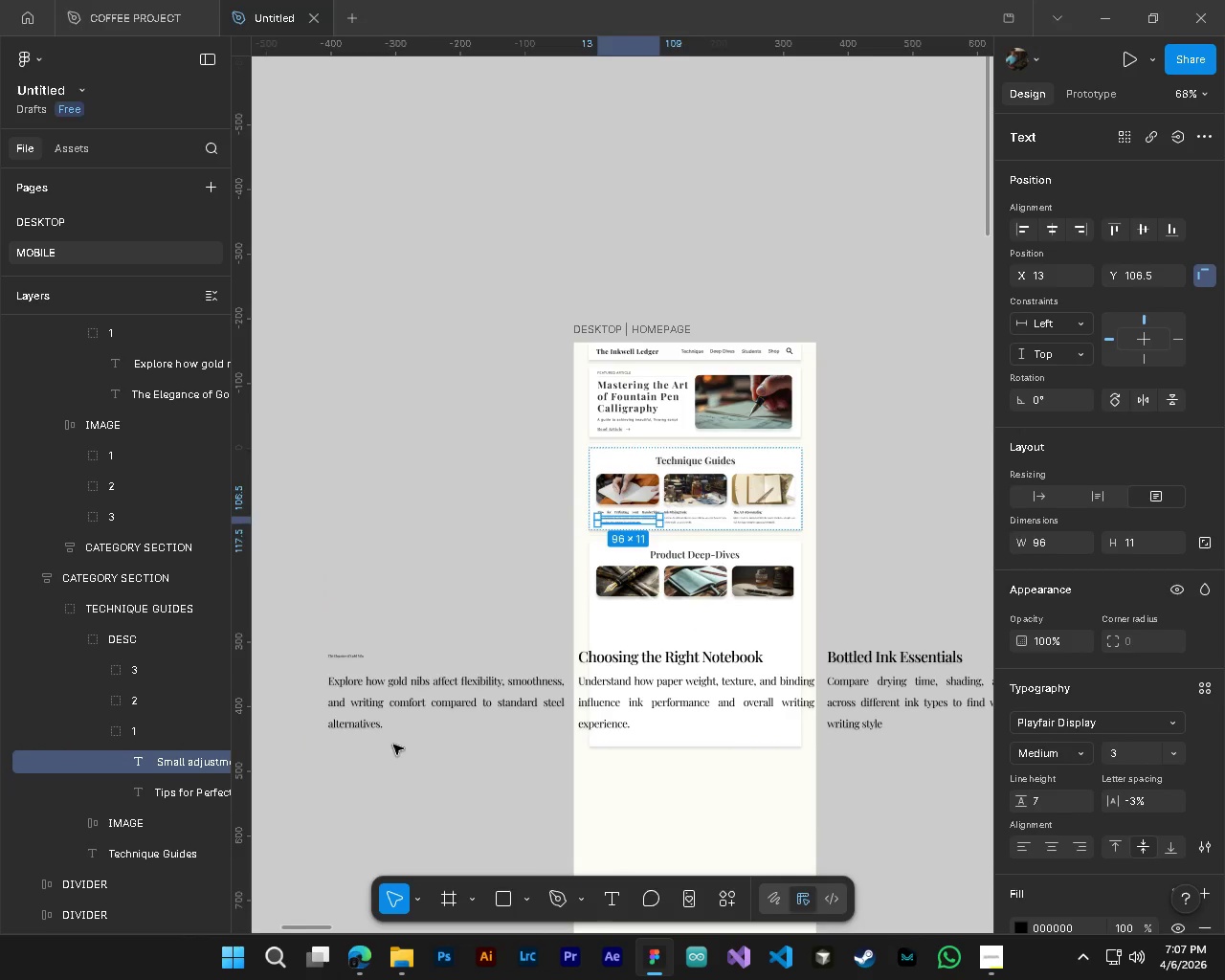 
hold_key(key=ControlLeft, duration=0.86)
left_click([378, 700])
 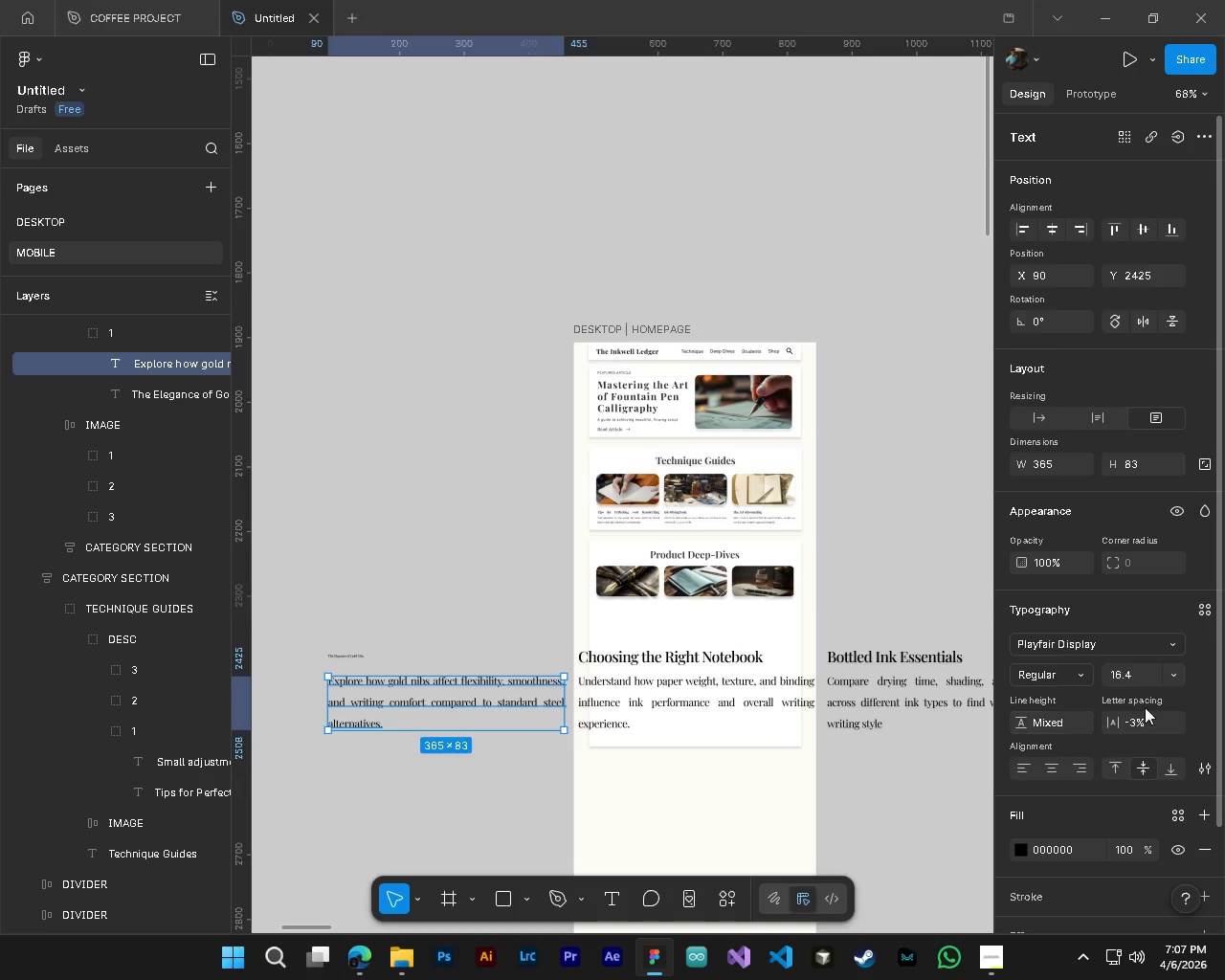 
left_click([1122, 672])
 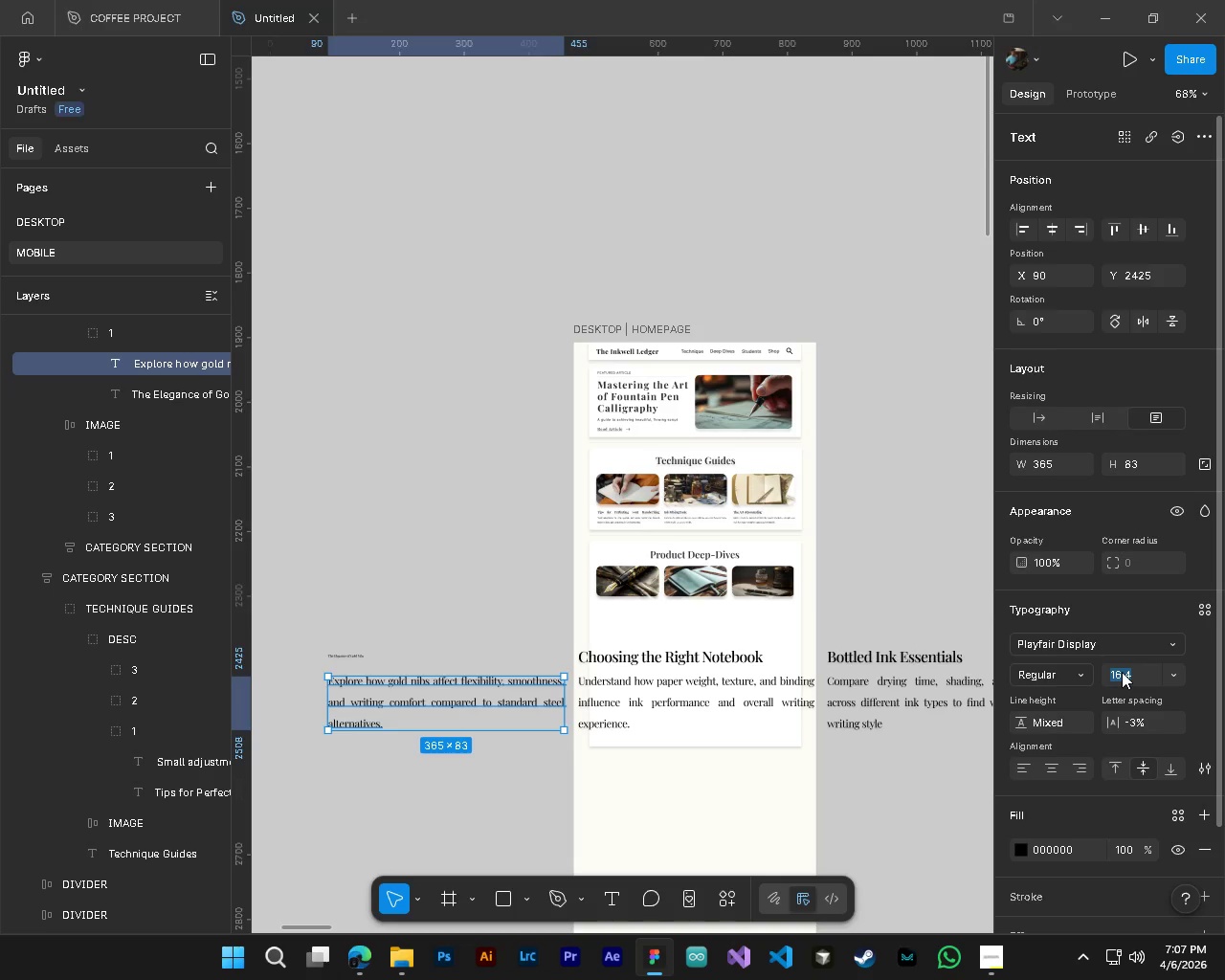 
key(Numpad3)
 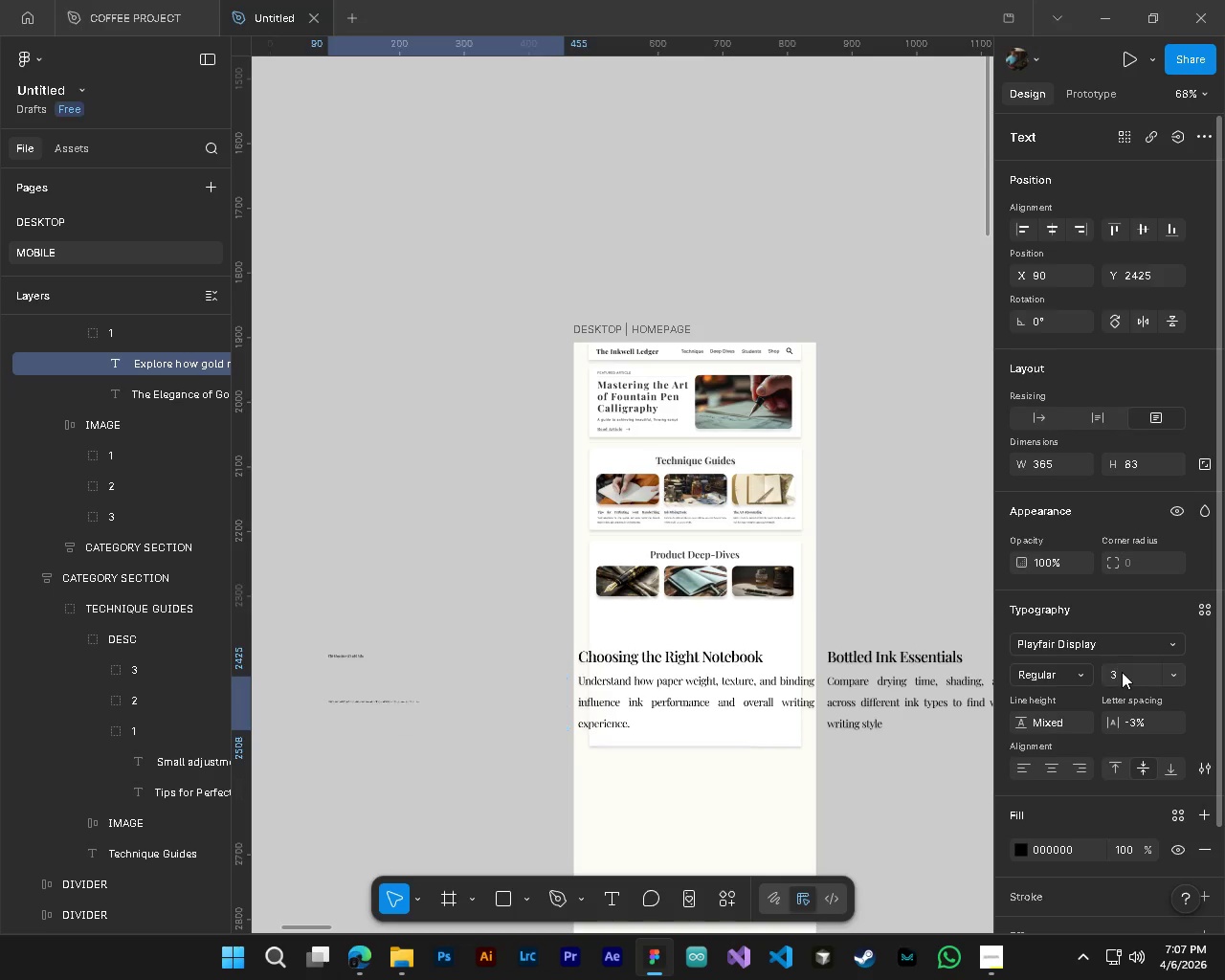 
key(NumpadEnter)
 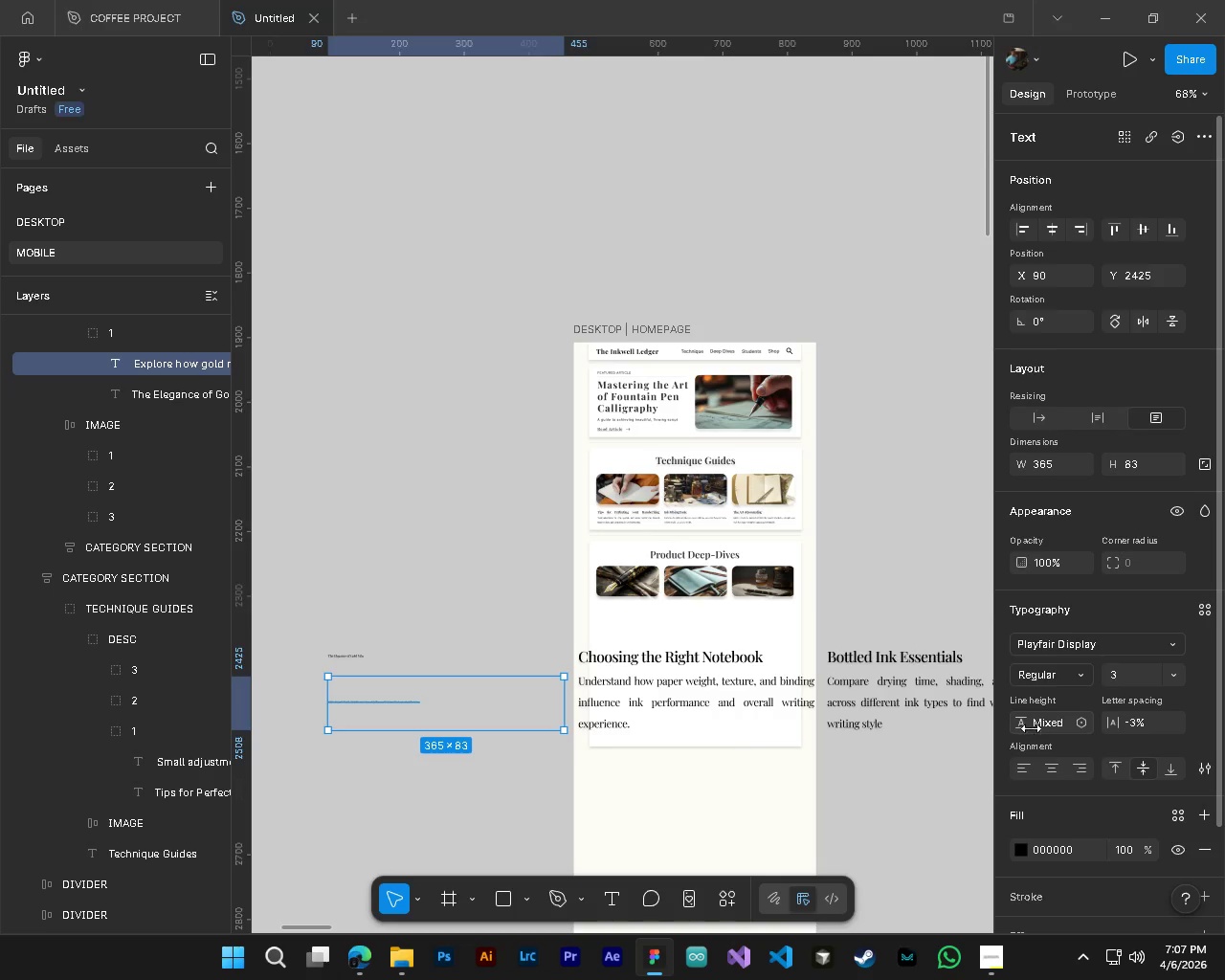 
left_click([1042, 724])
 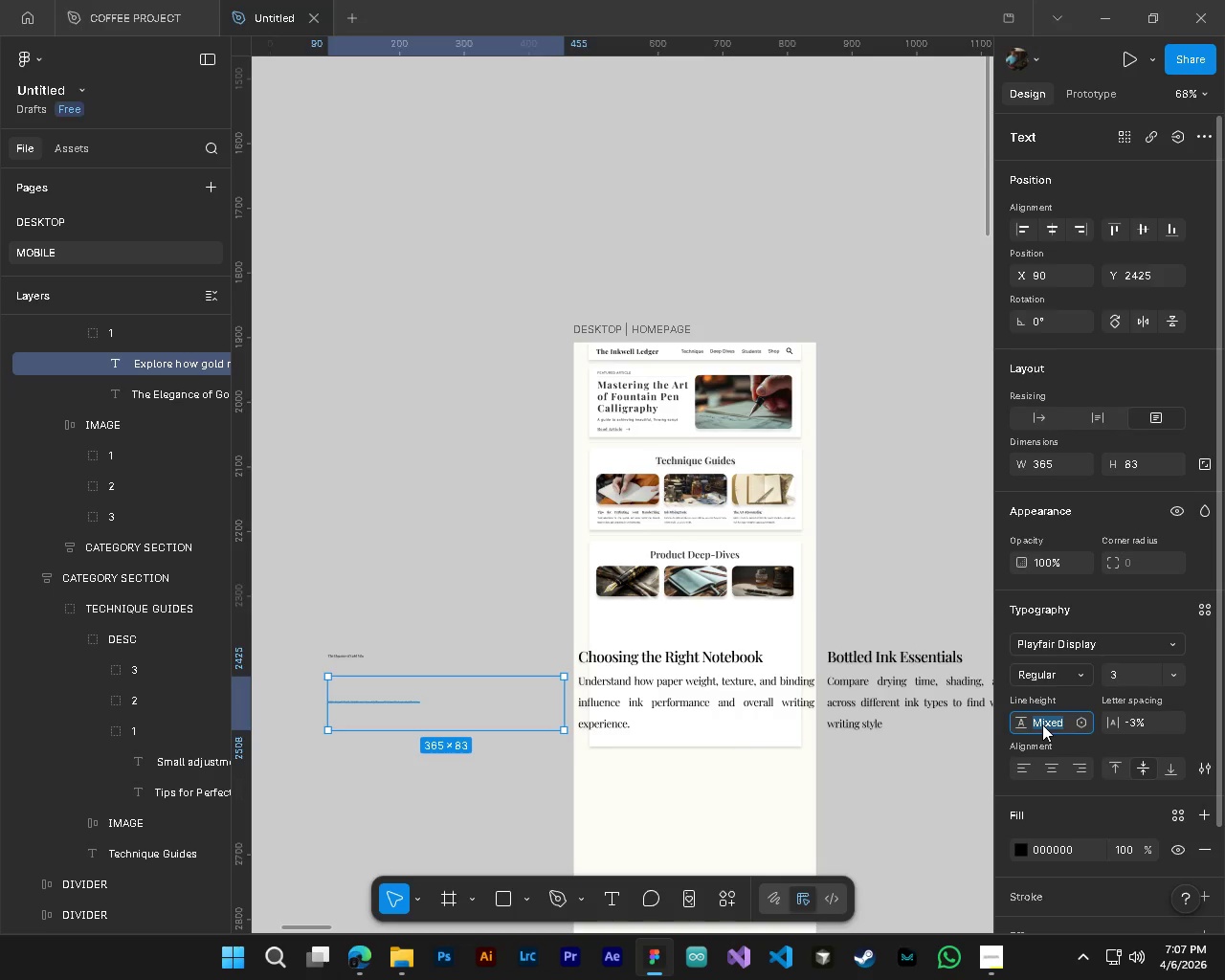 
key(Numpad7)
 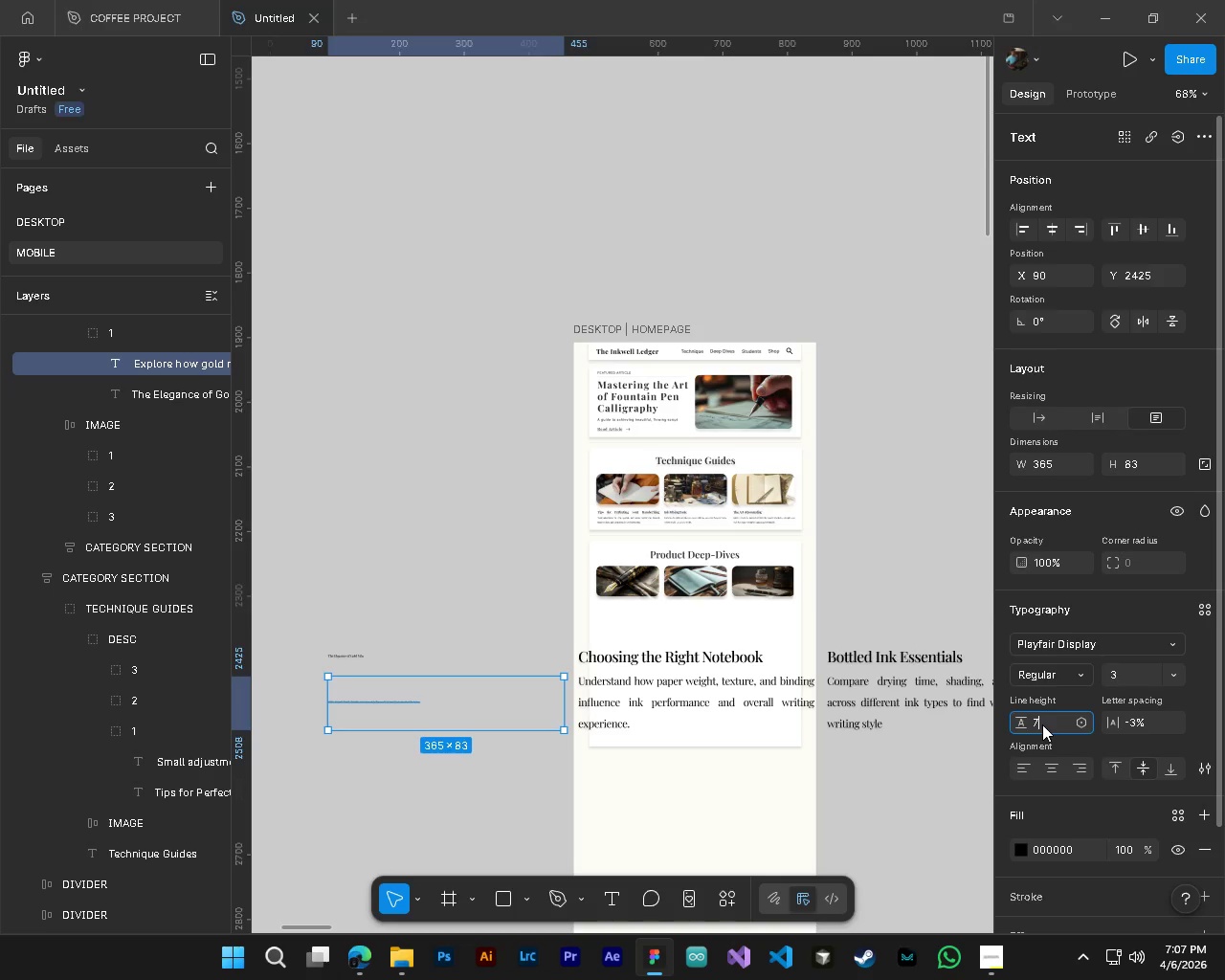 
key(NumpadEnter)
 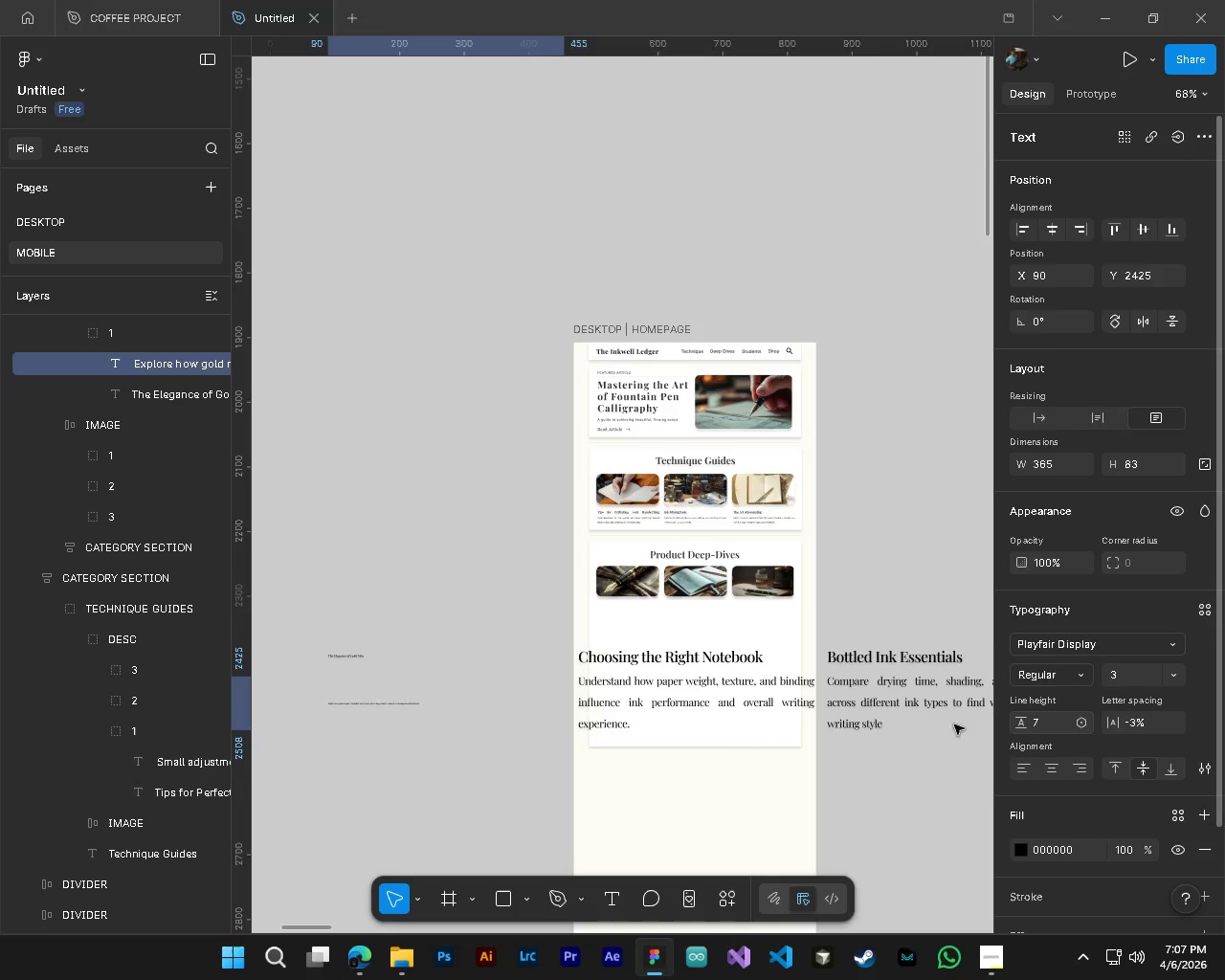 
hold_key(key=ShiftLeft, duration=0.56)
 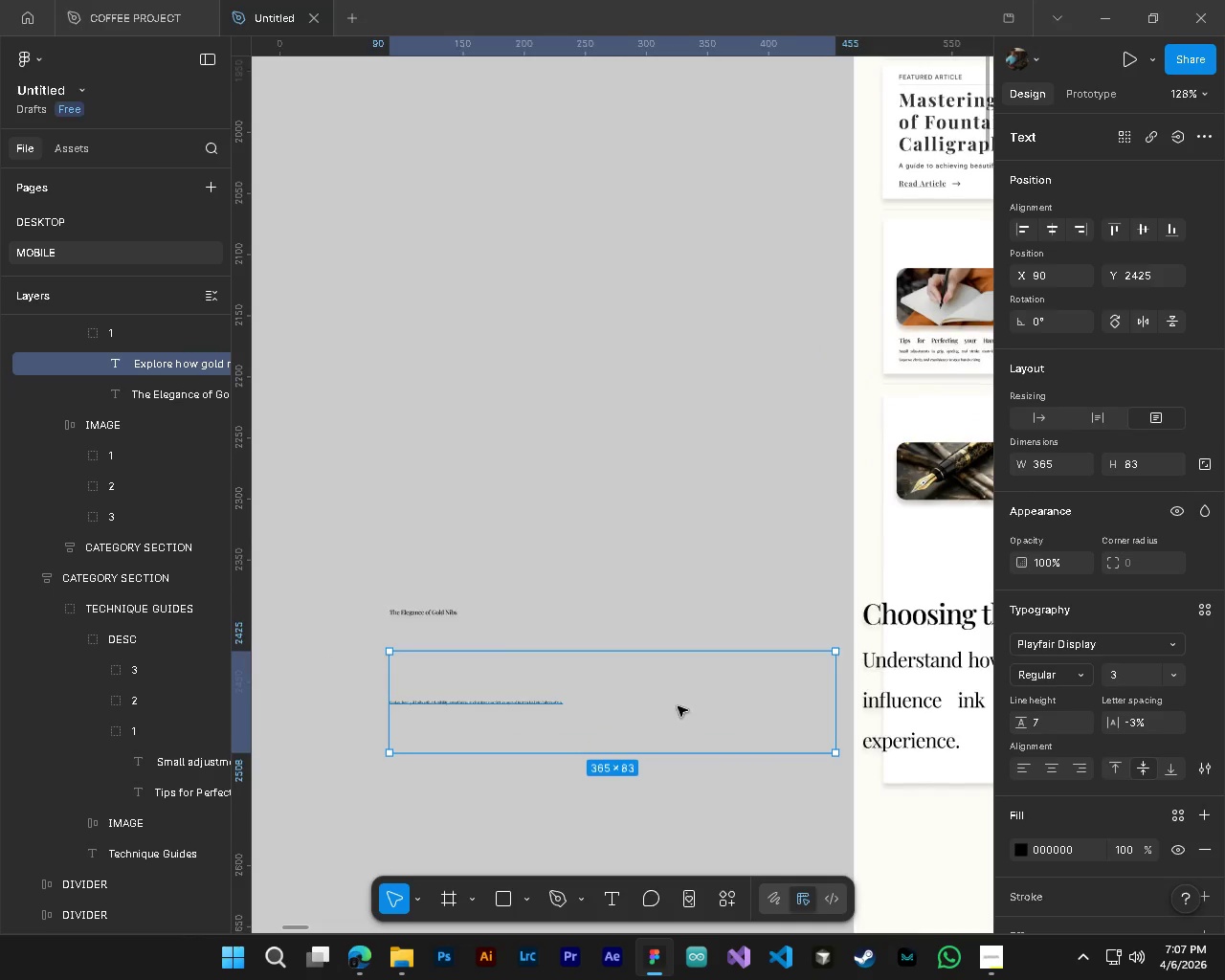 
hold_key(key=ControlLeft, duration=0.33)
 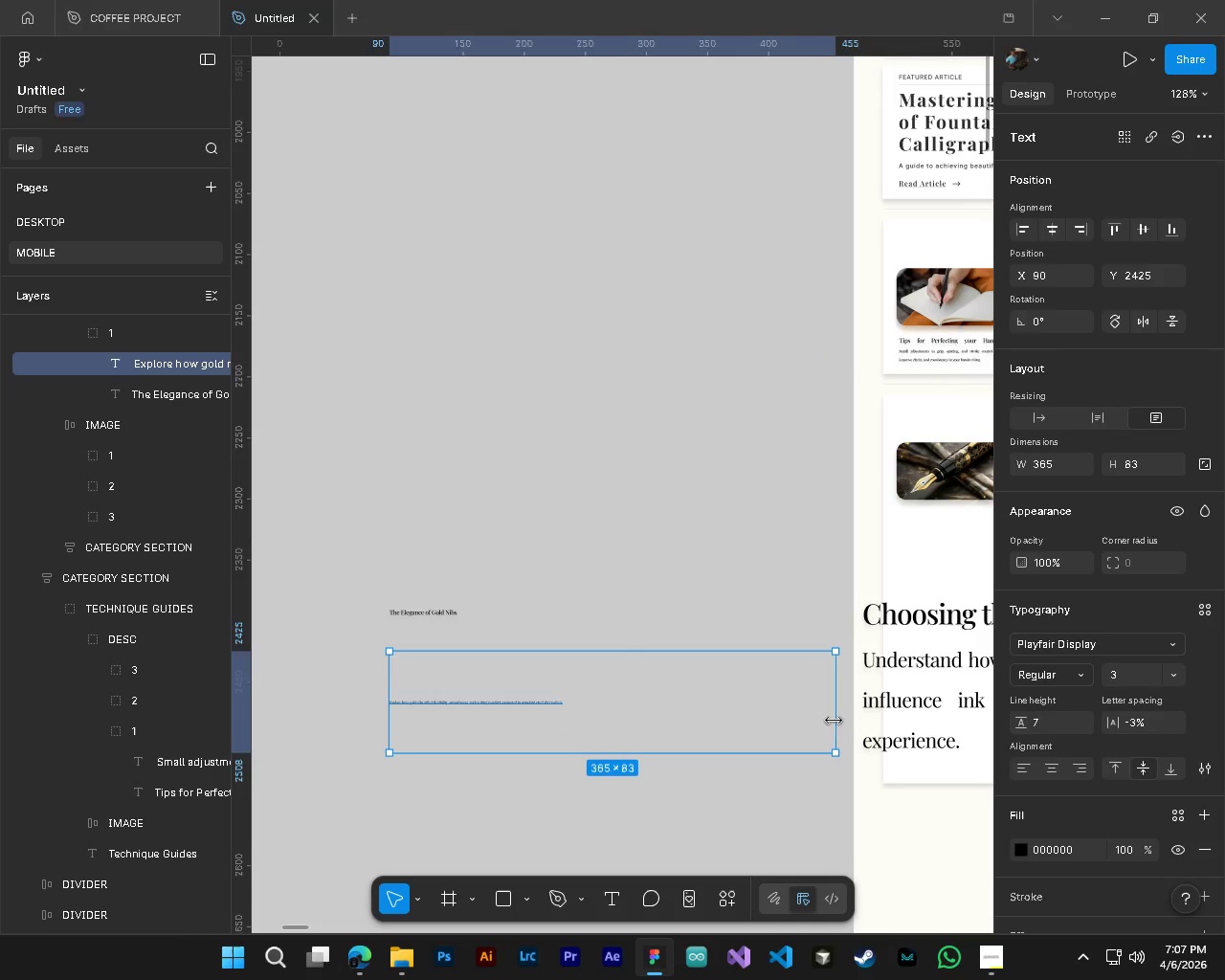 
key(Alt+Control+AltLeft)
 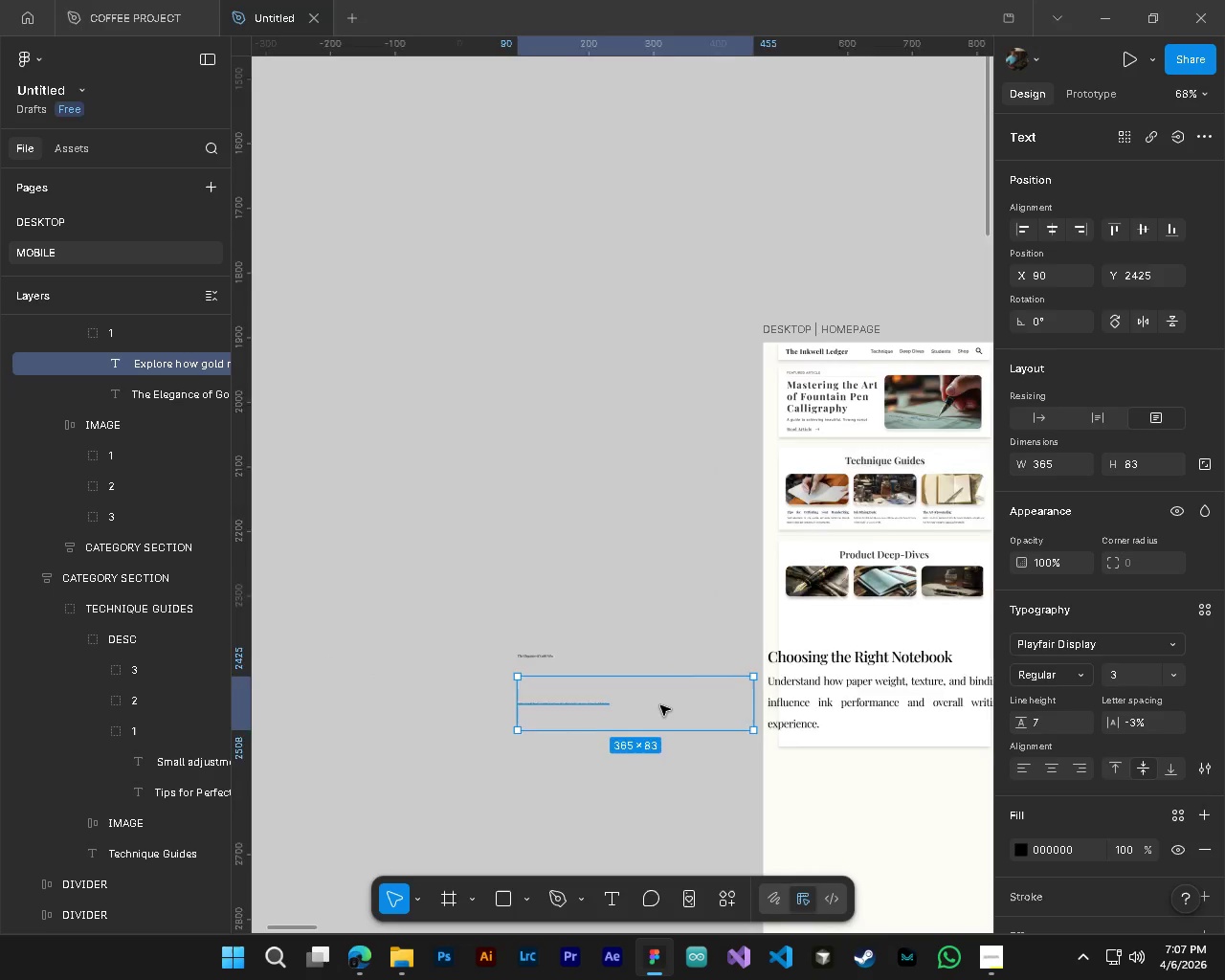 
scroll: coordinate [660, 705], scroll_direction: up, amount: 9.0
 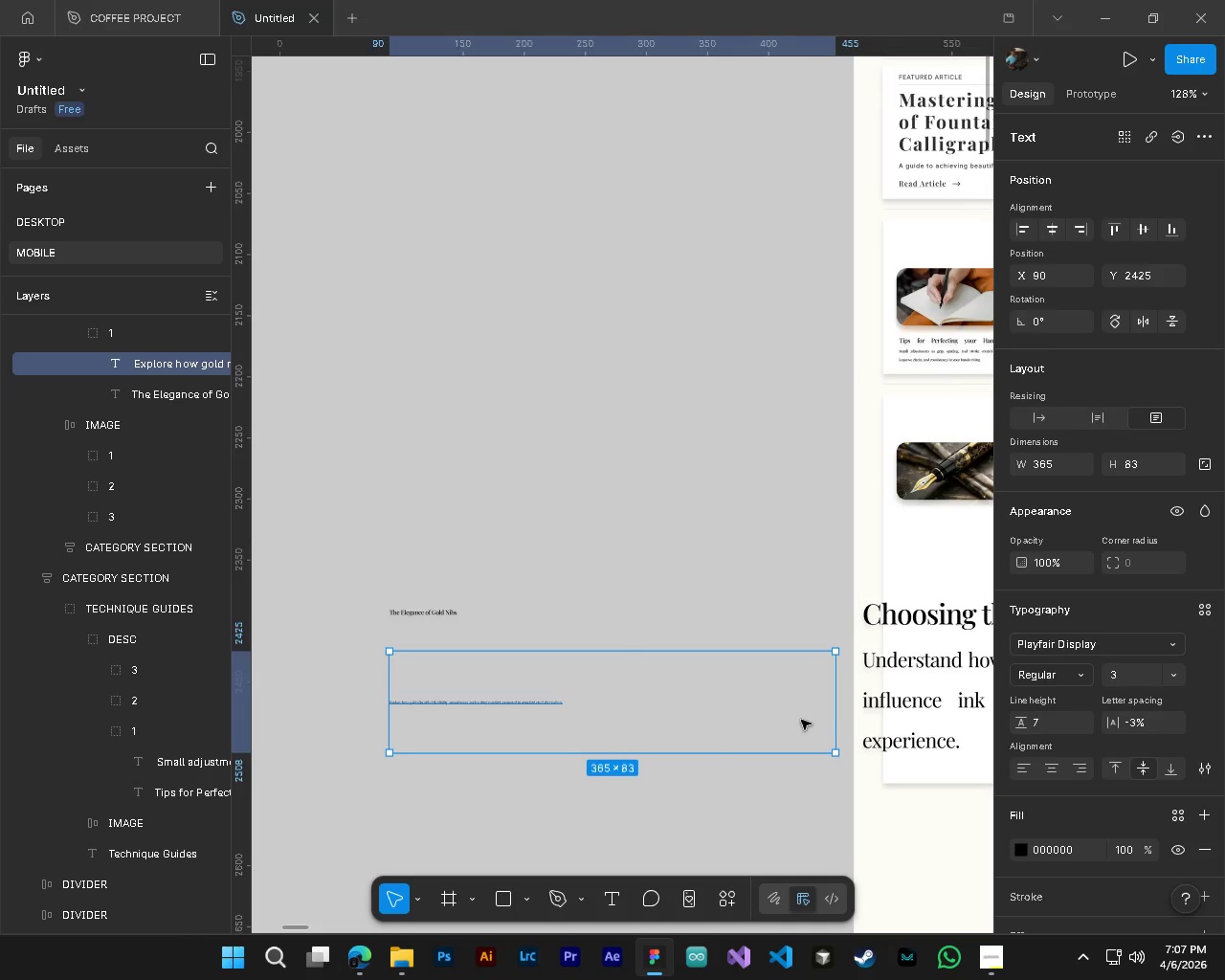 
left_click_drag(start_coordinate=[834, 721], to_coordinate=[499, 675])
 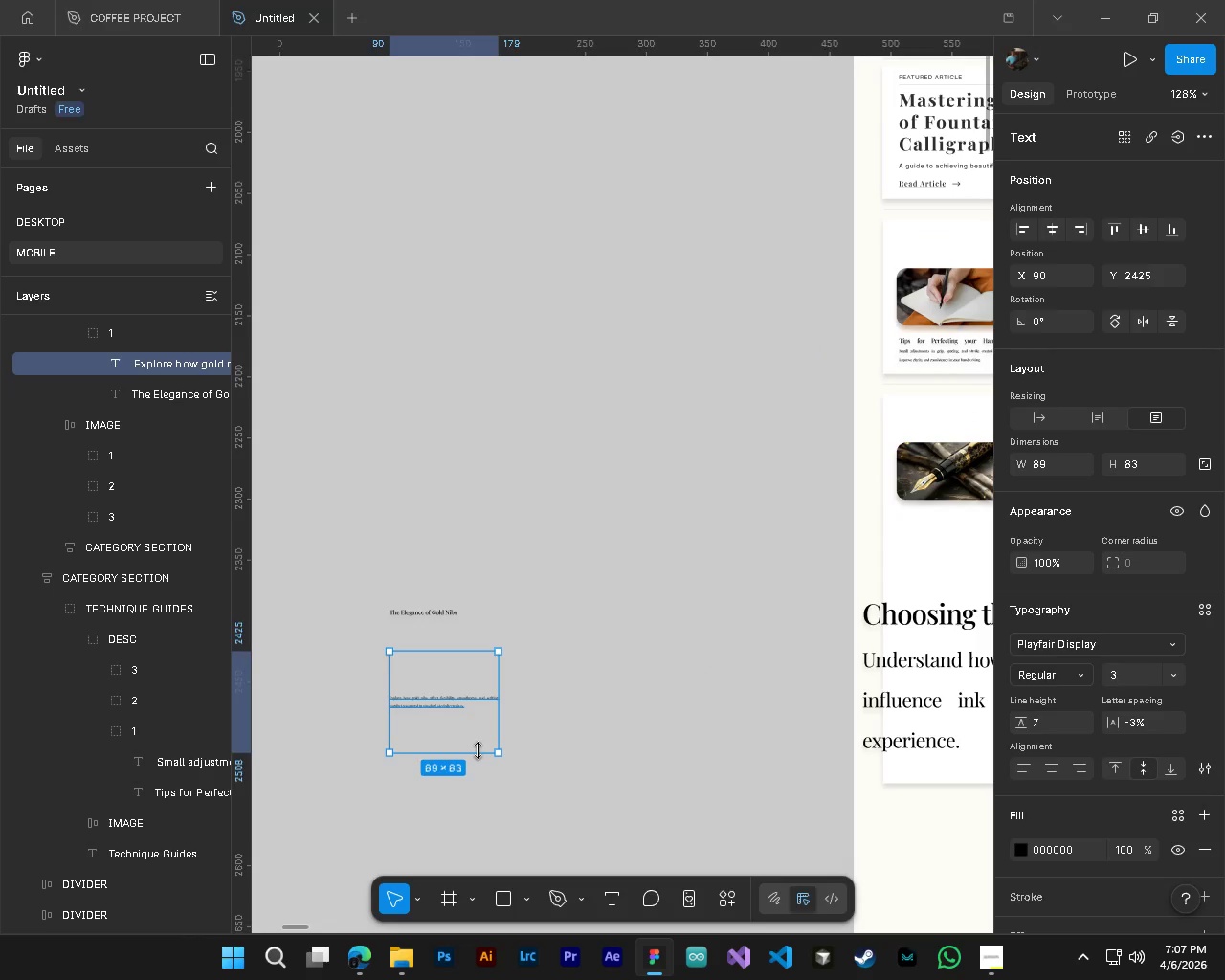 
left_click_drag(start_coordinate=[478, 750], to_coordinate=[475, 676])
 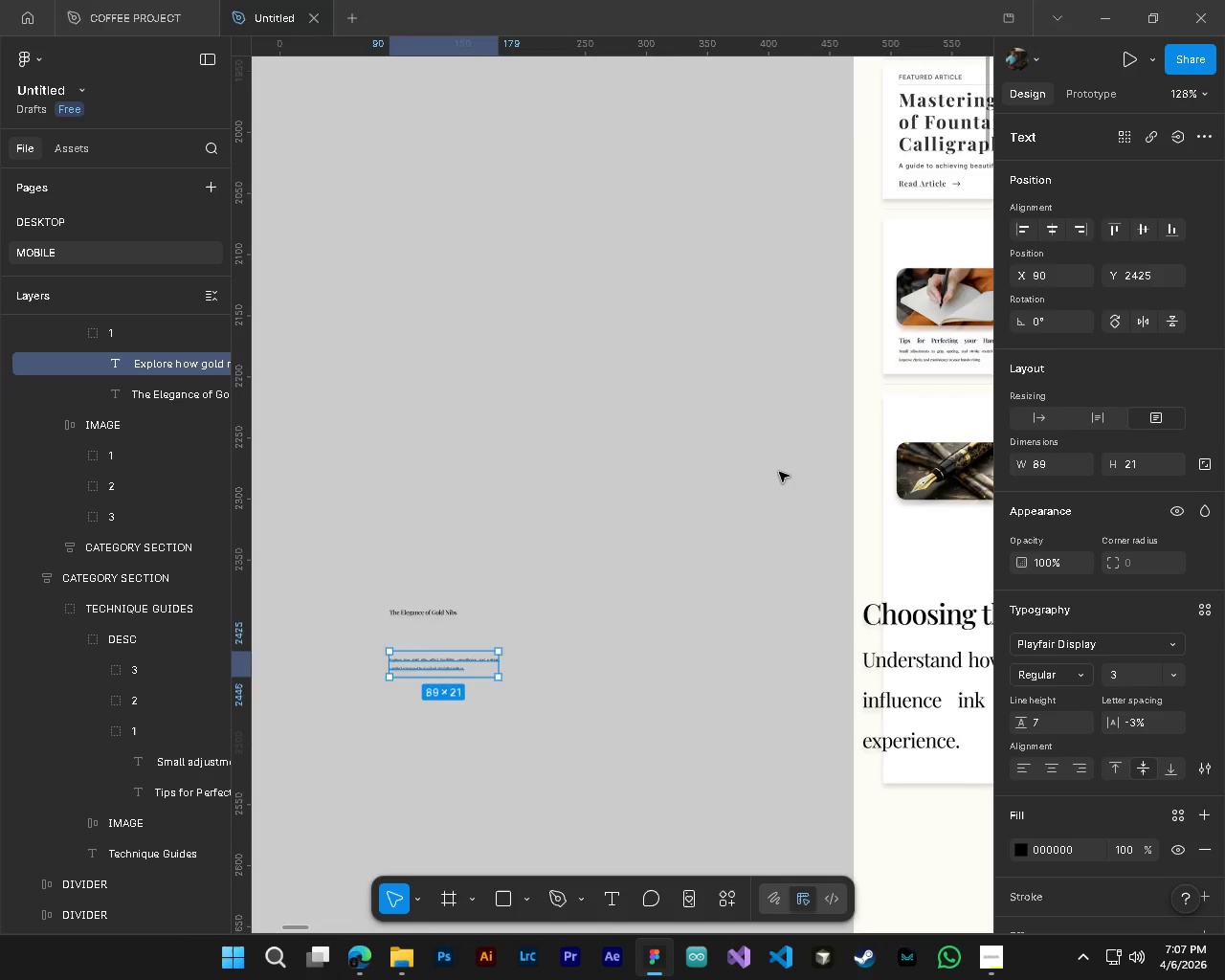 
key(Control+ControlLeft)
 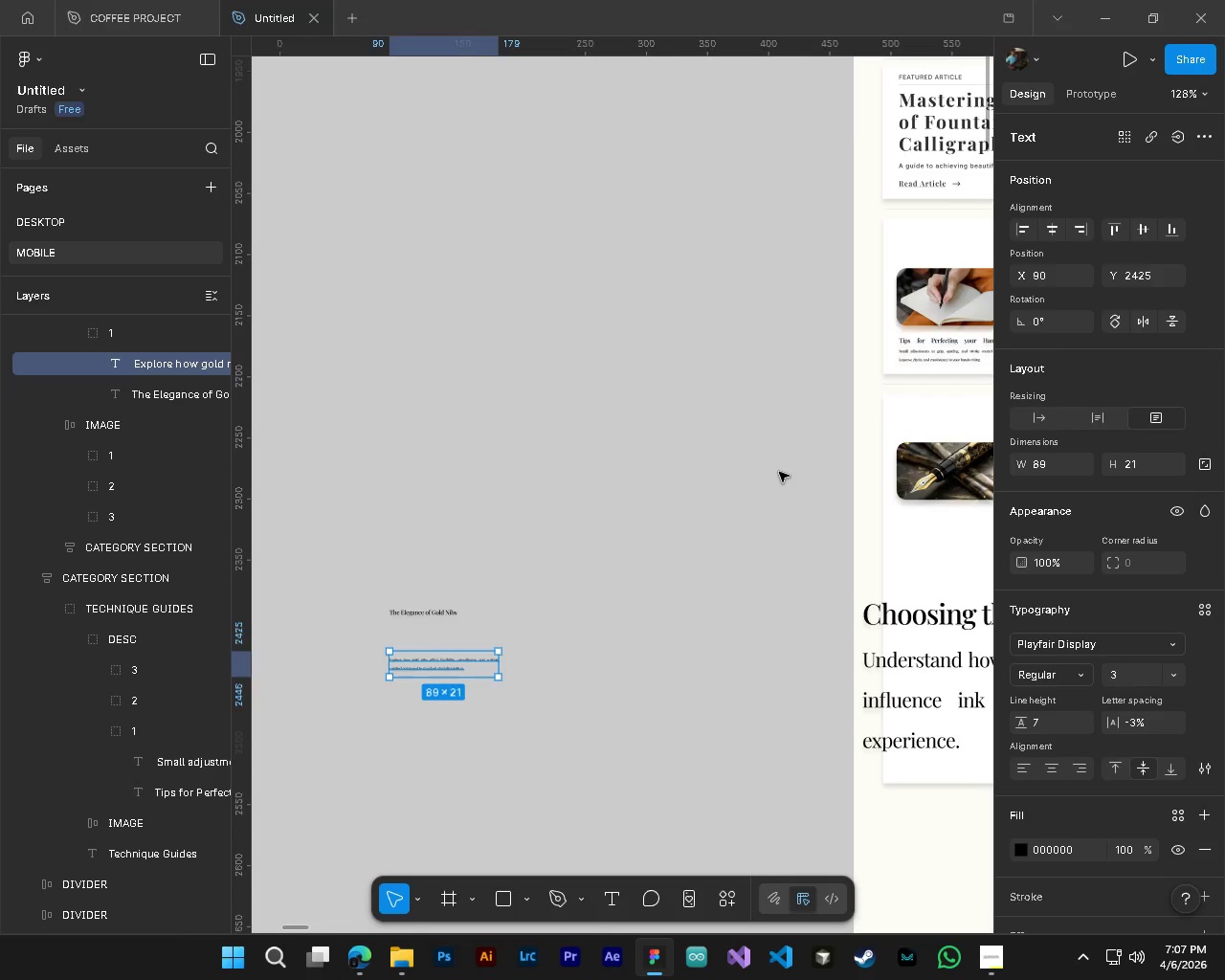 
key(Alt+Control+AltLeft)
 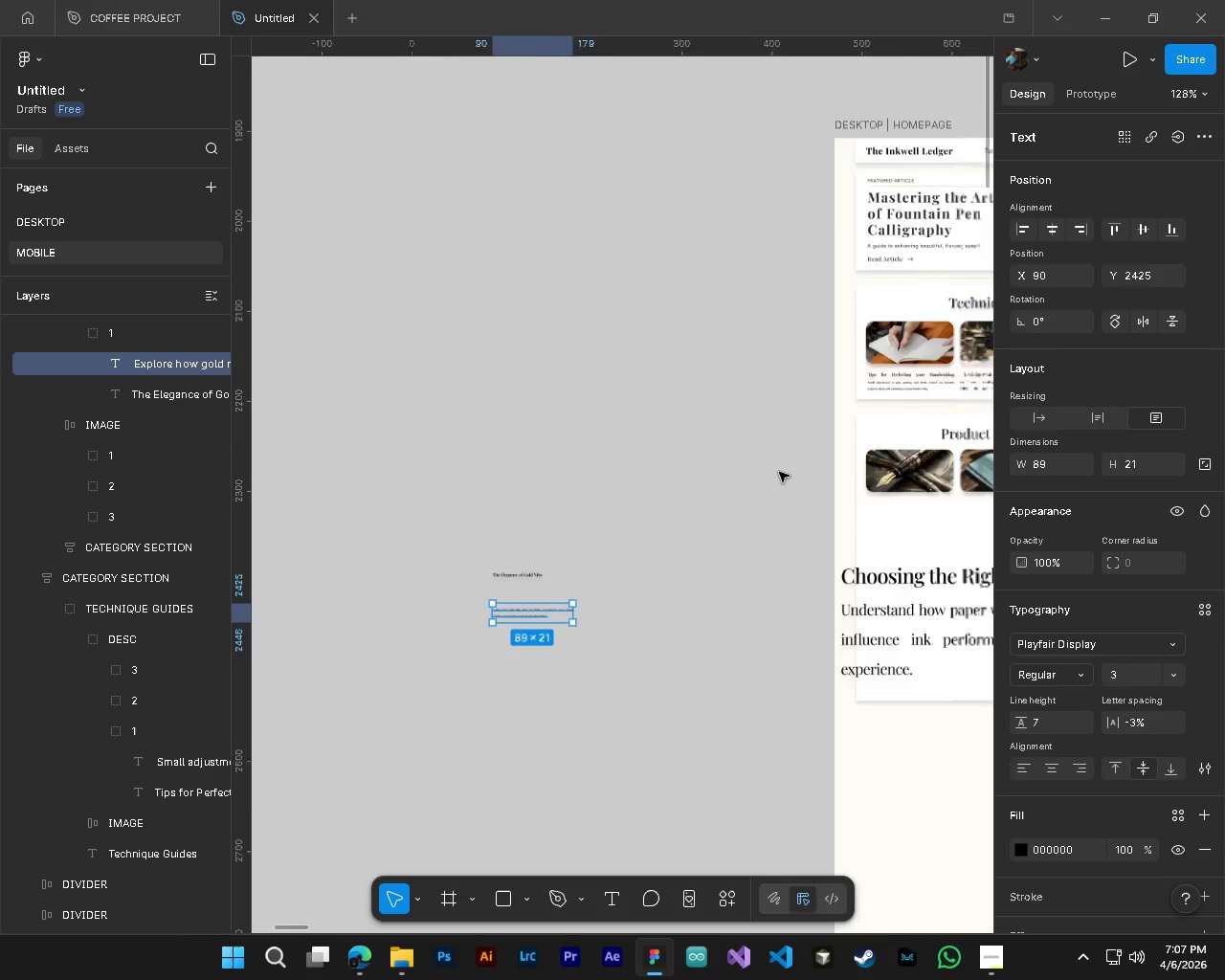 
hold_key(key=ControlLeft, duration=1.53)
 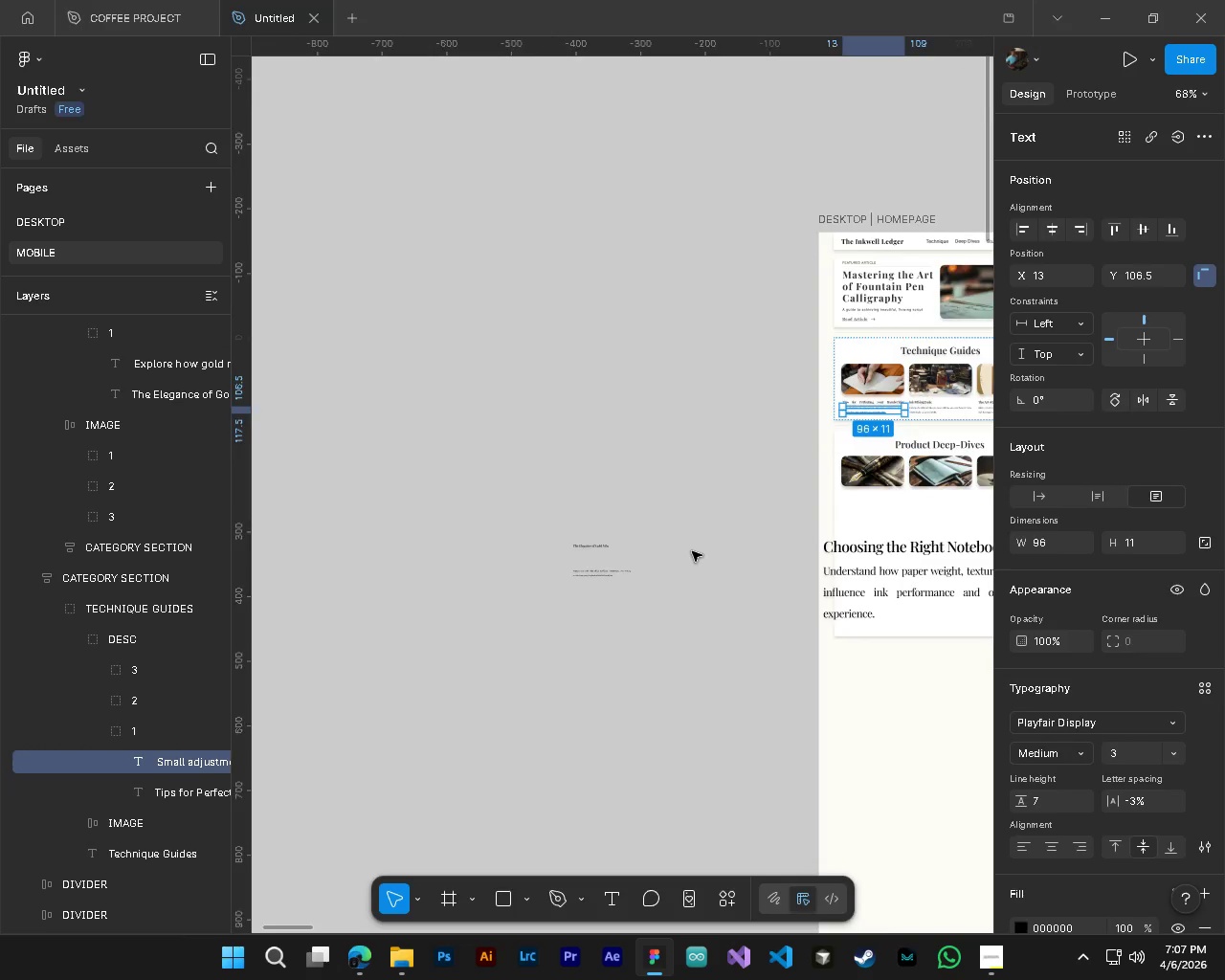 
scroll: coordinate [779, 472], scroll_direction: down, amount: 5.0
 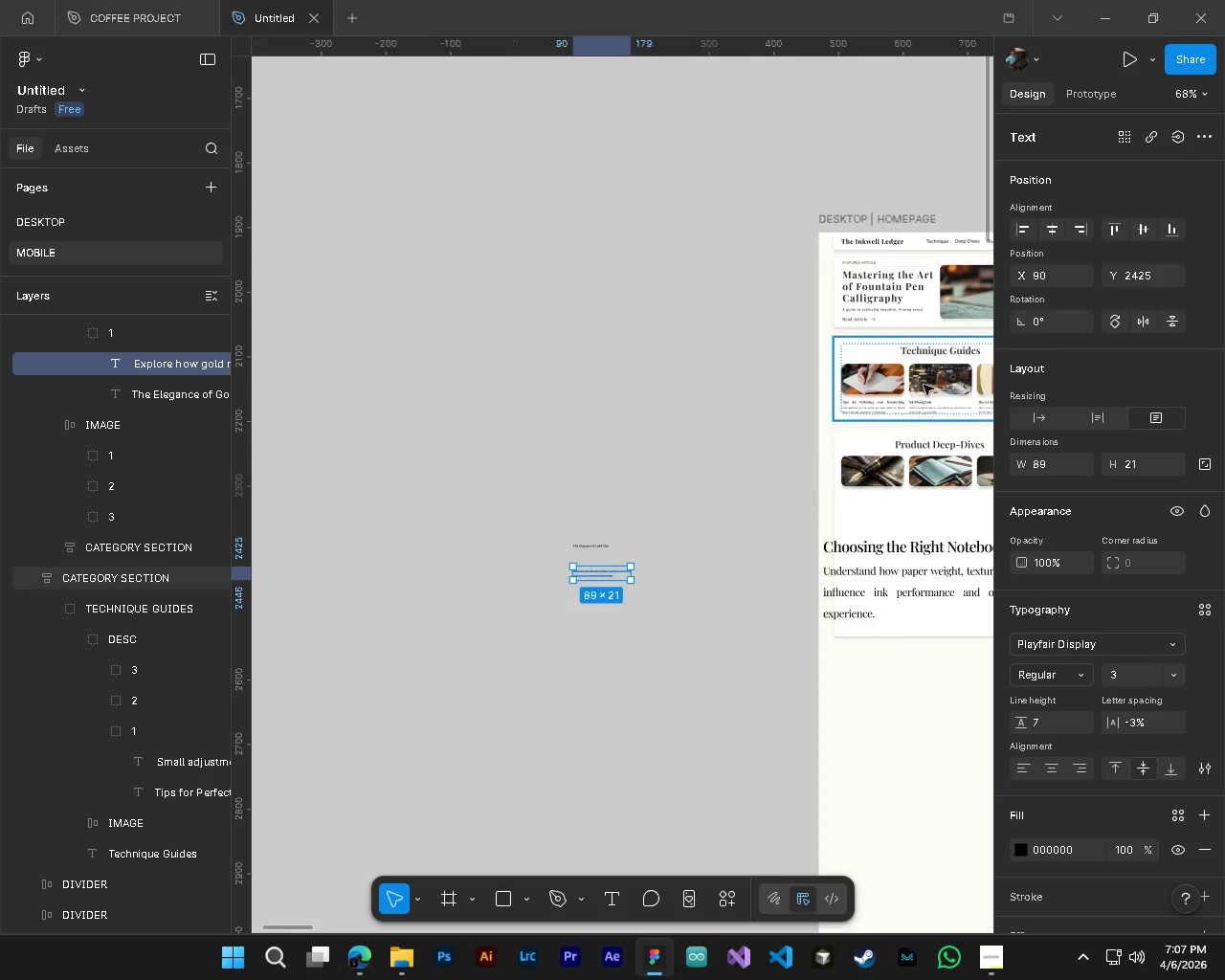 
left_click([877, 412])
 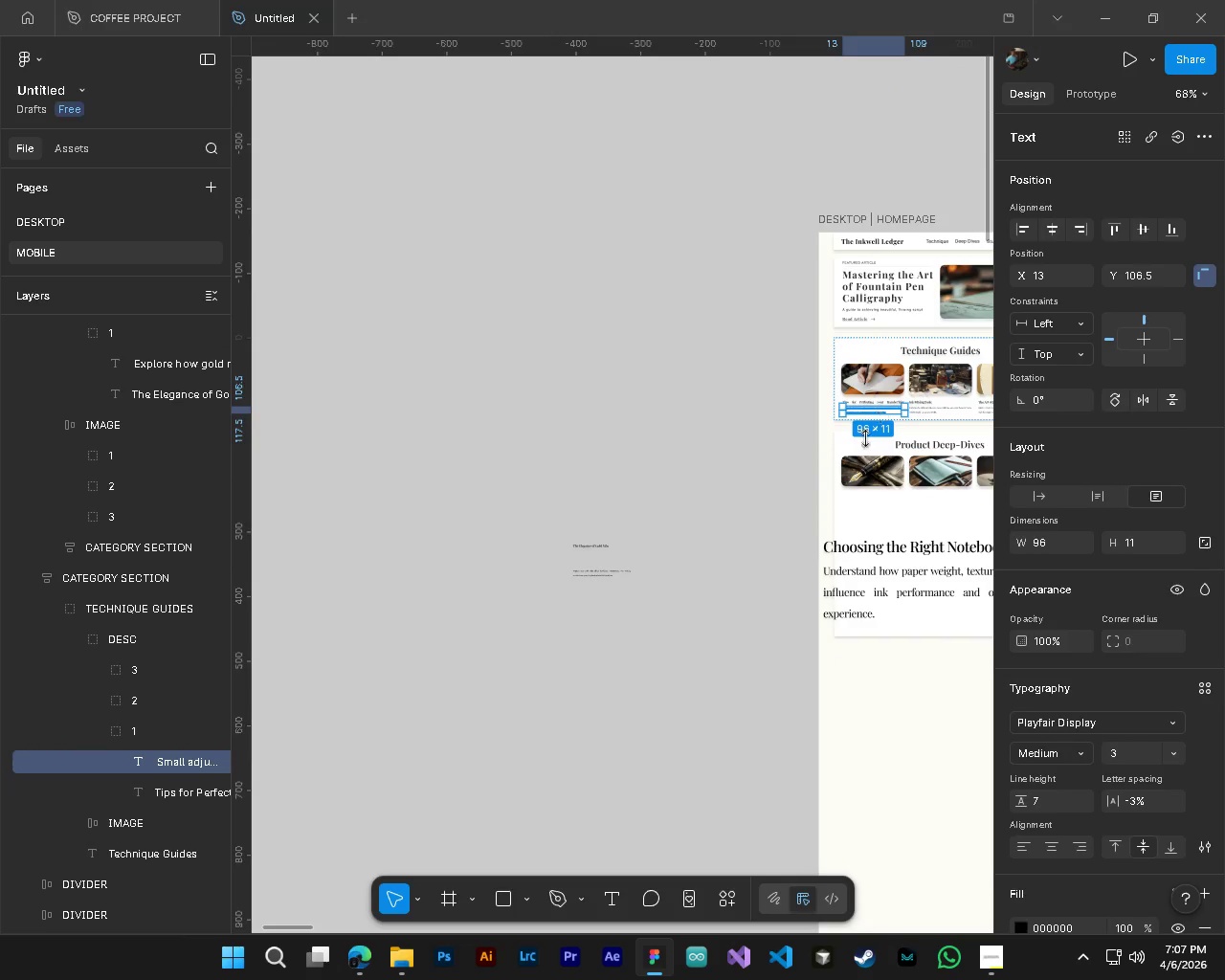 
key(Control+ControlLeft)
 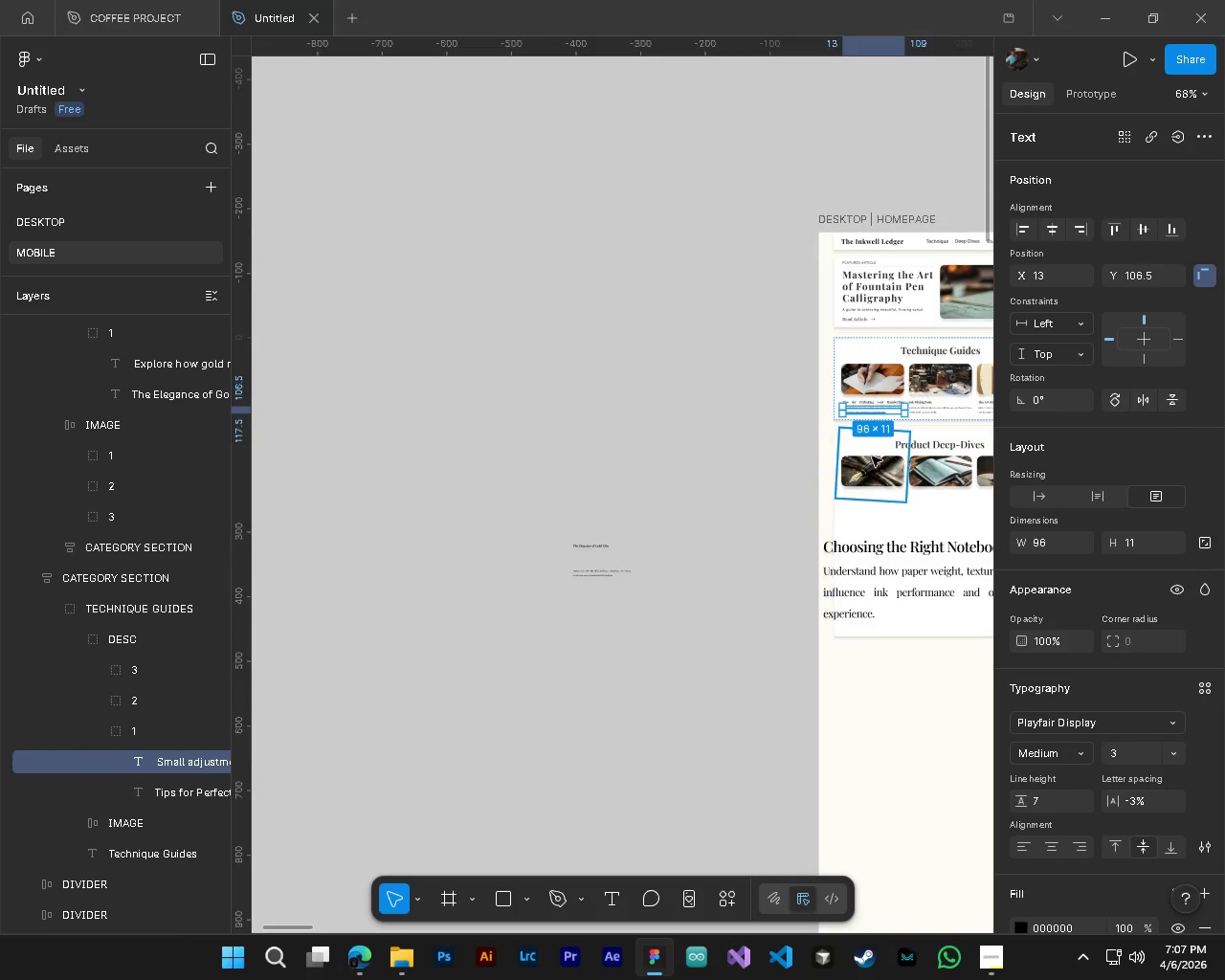 
key(Control+ControlLeft)
 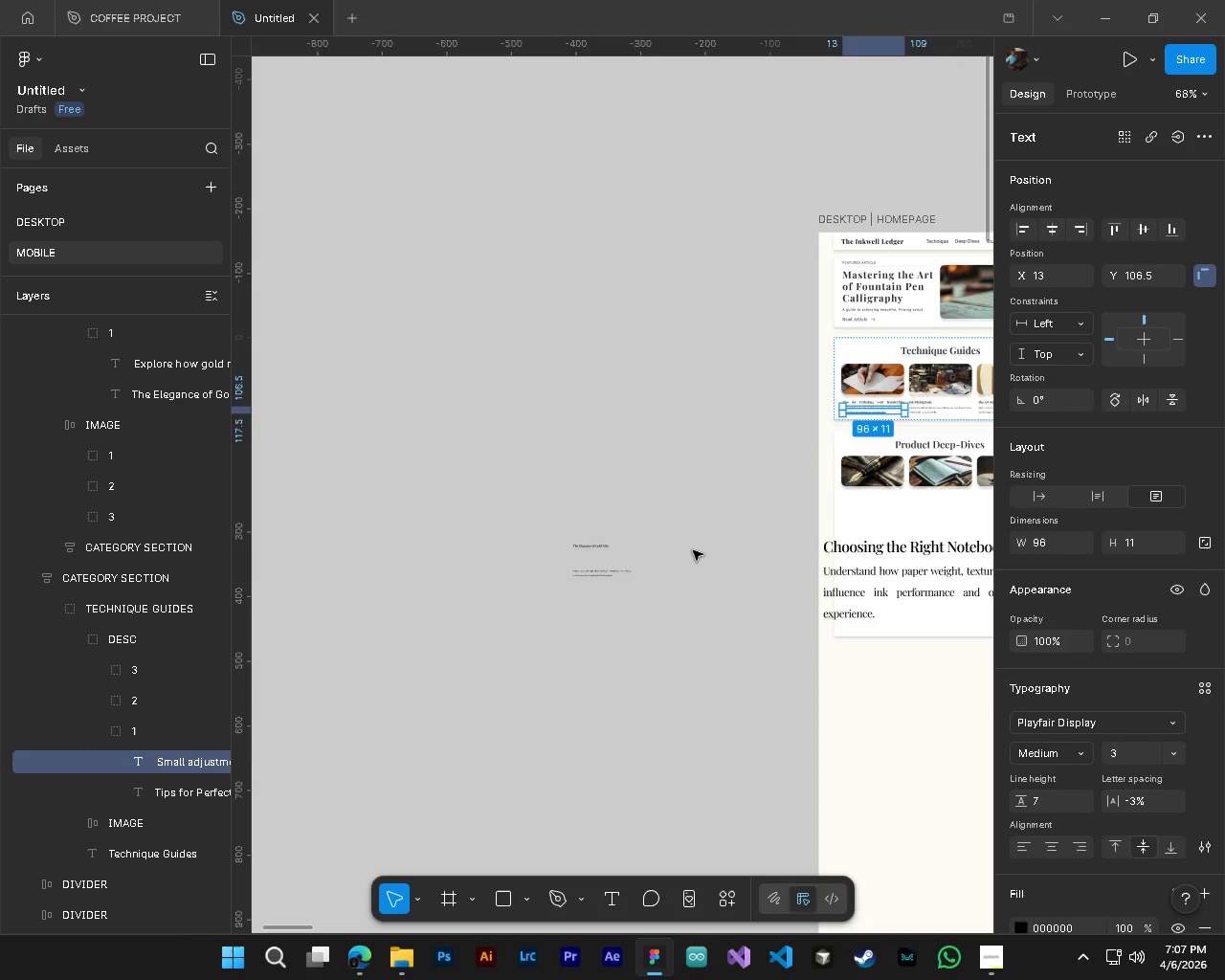 
hold_key(key=ControlLeft, duration=1.83)
hold_key(key=AltLeft, duration=1.5)
scroll: coordinate [692, 551], scroll_direction: up, amount: 4.0
 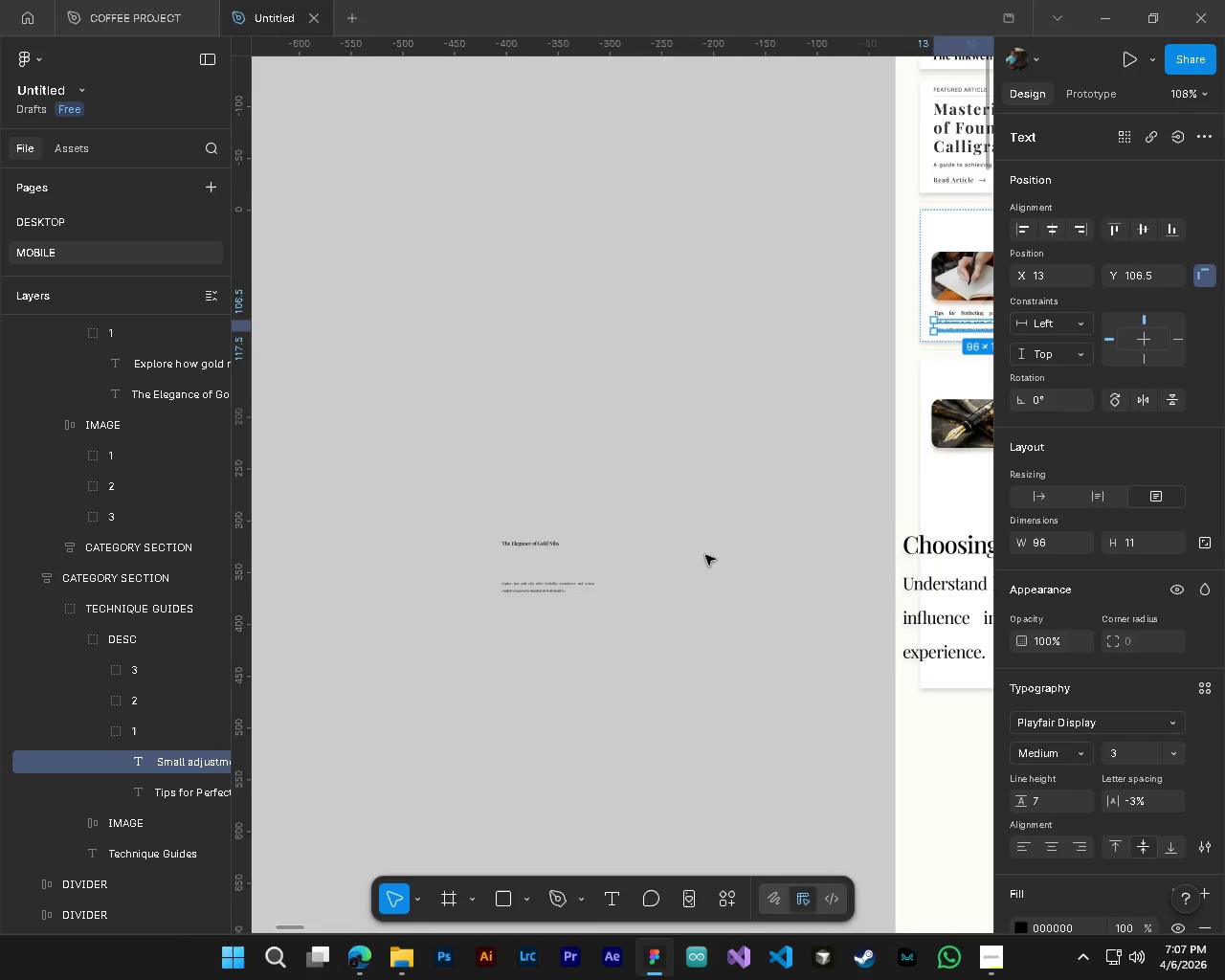 
key(Alt+Control+AltLeft)
 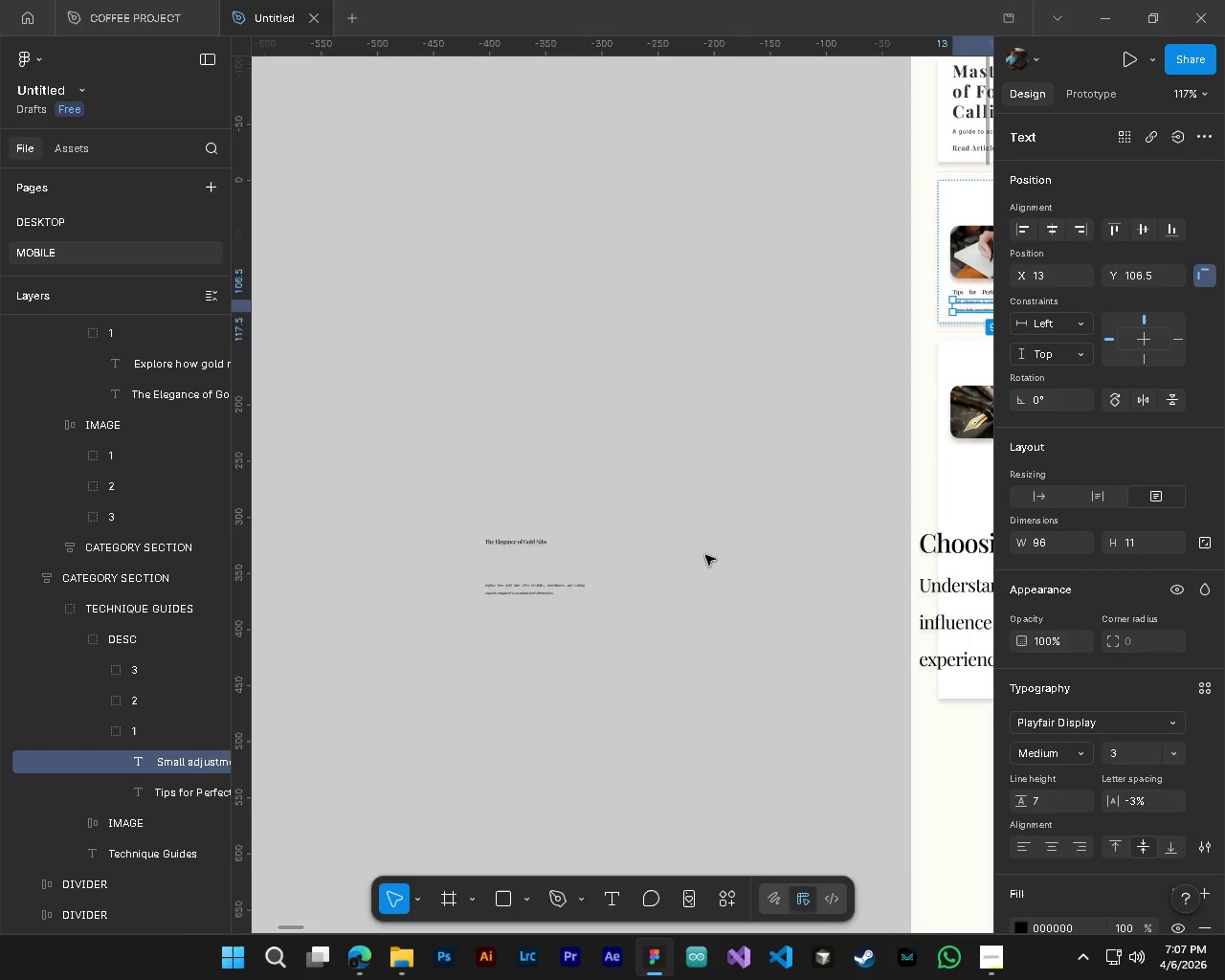 
key(Alt+Control+AltLeft)
 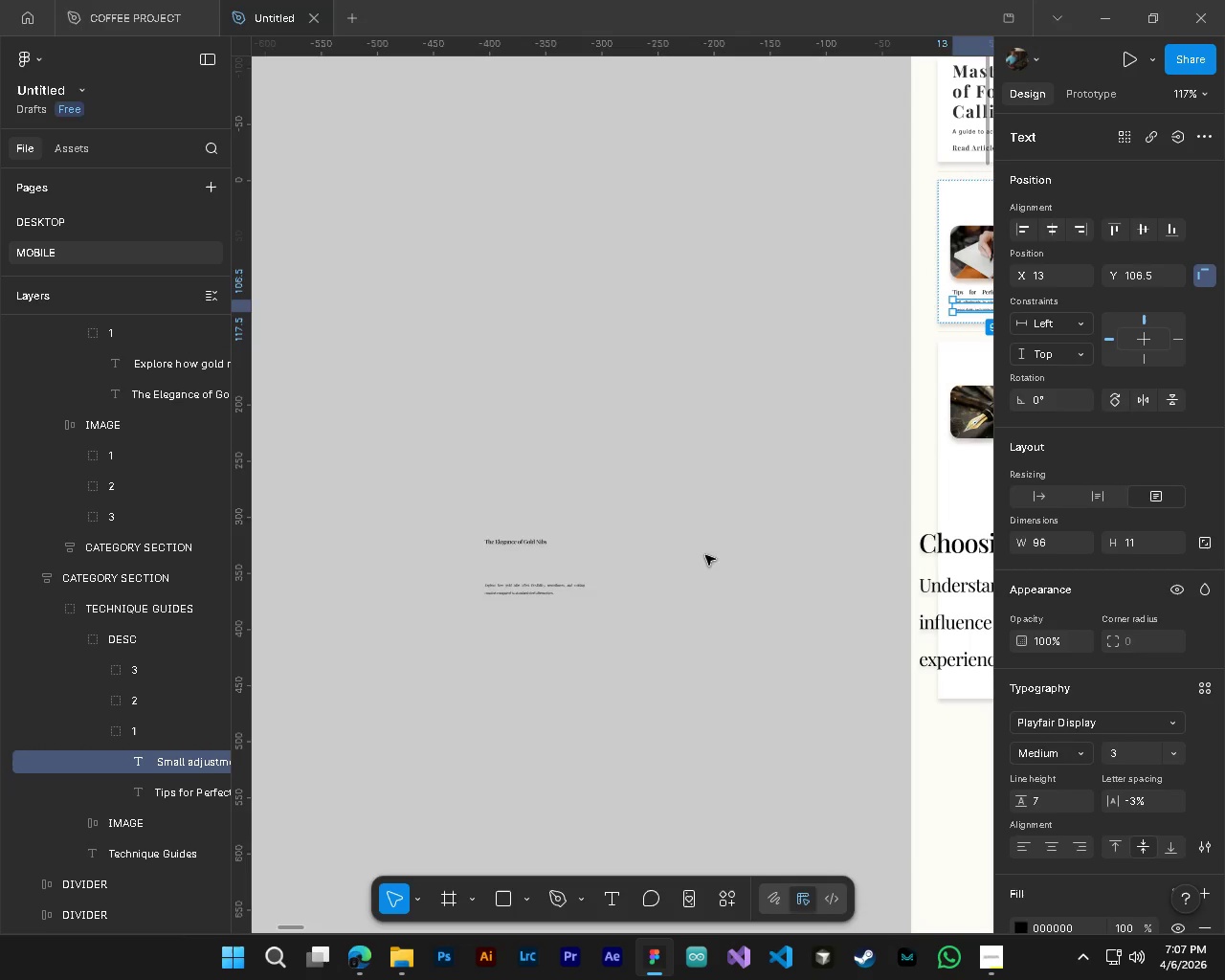 
key(Alt+Control+AltLeft)
 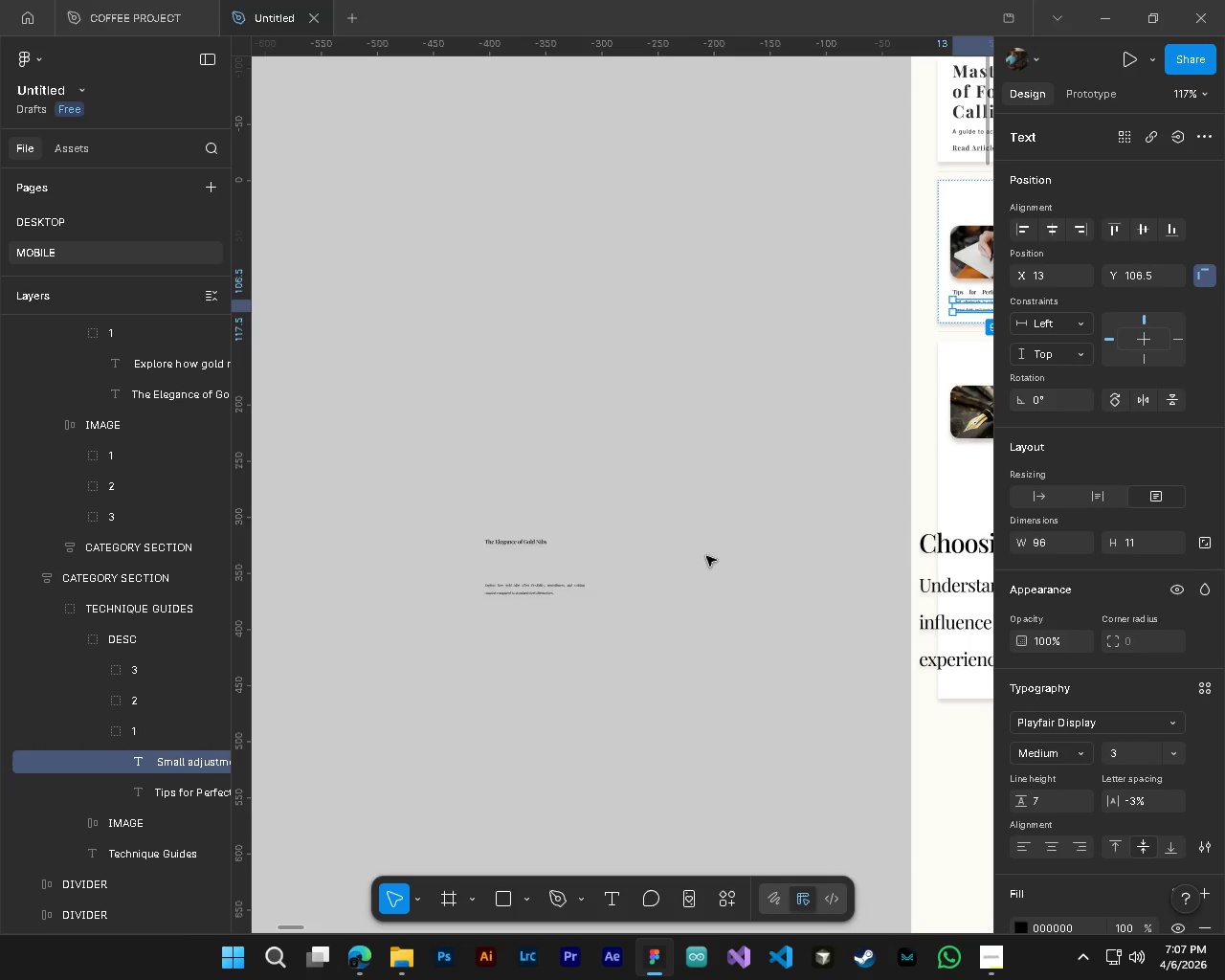 
key(Alt+Control+AltLeft)
 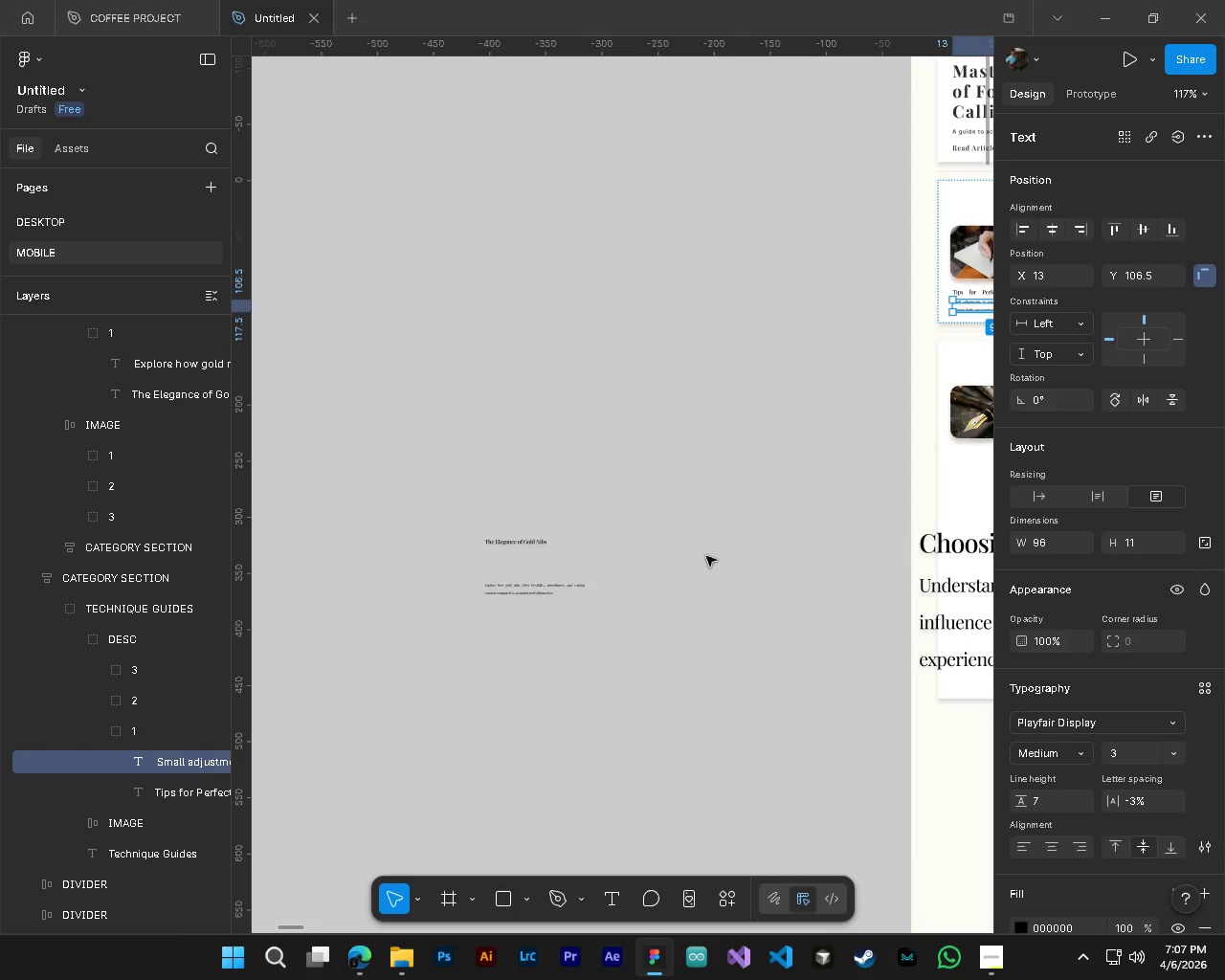 
key(Alt+Control+AltLeft)
 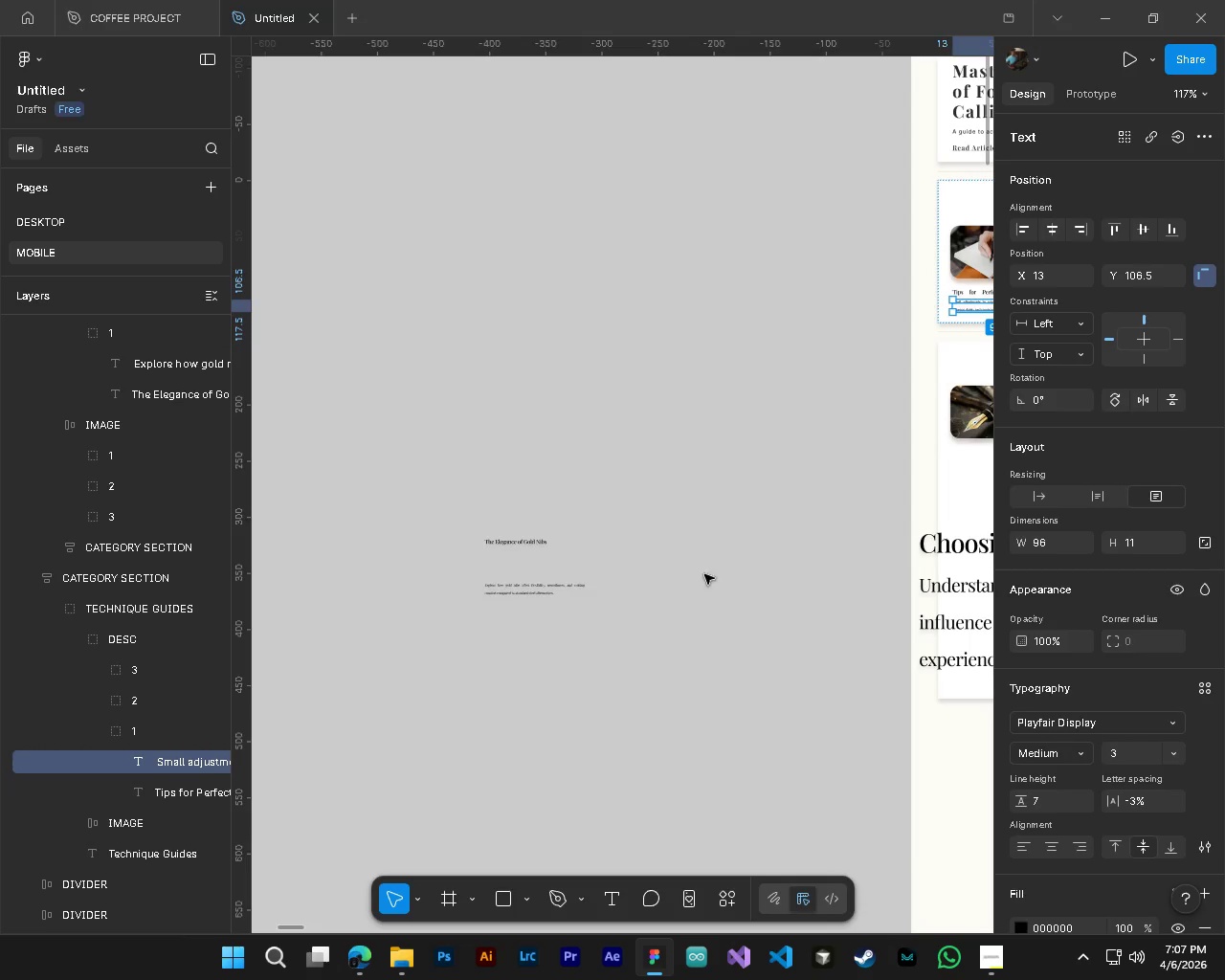 
key(Alt+Control+AltLeft)
 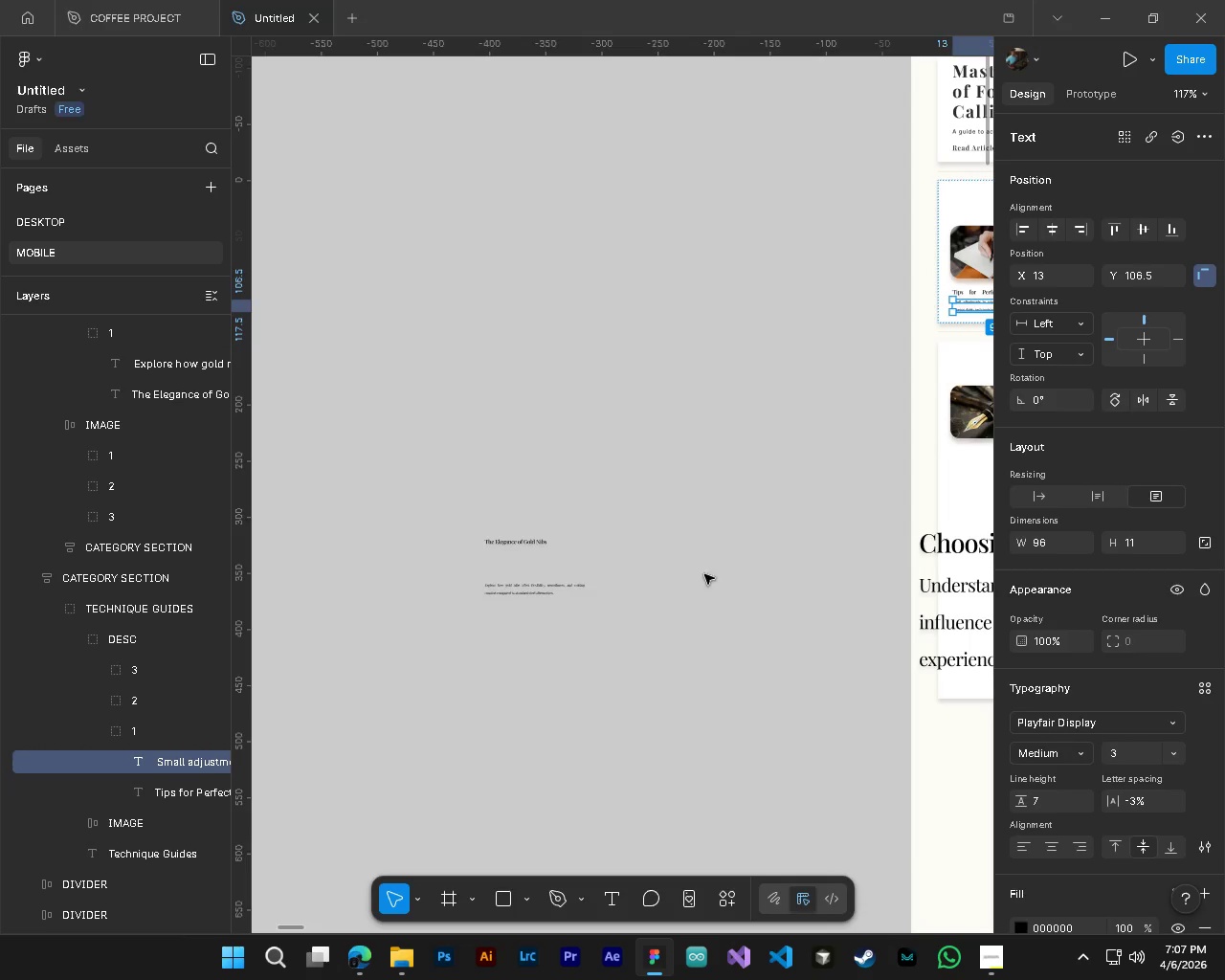 
scroll: coordinate [705, 555], scroll_direction: up, amount: 2.0
 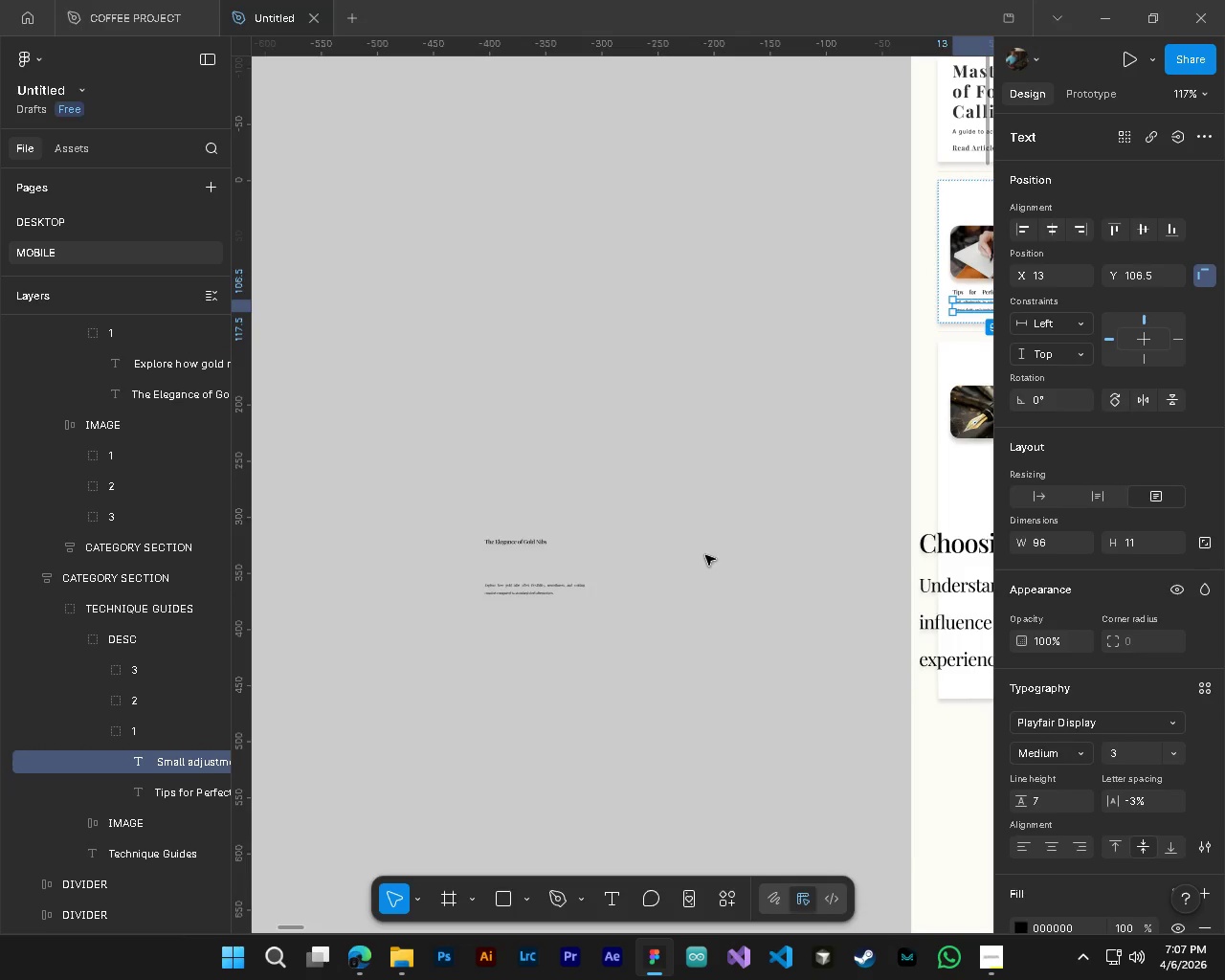 
key(Alt+Control+AltLeft)
 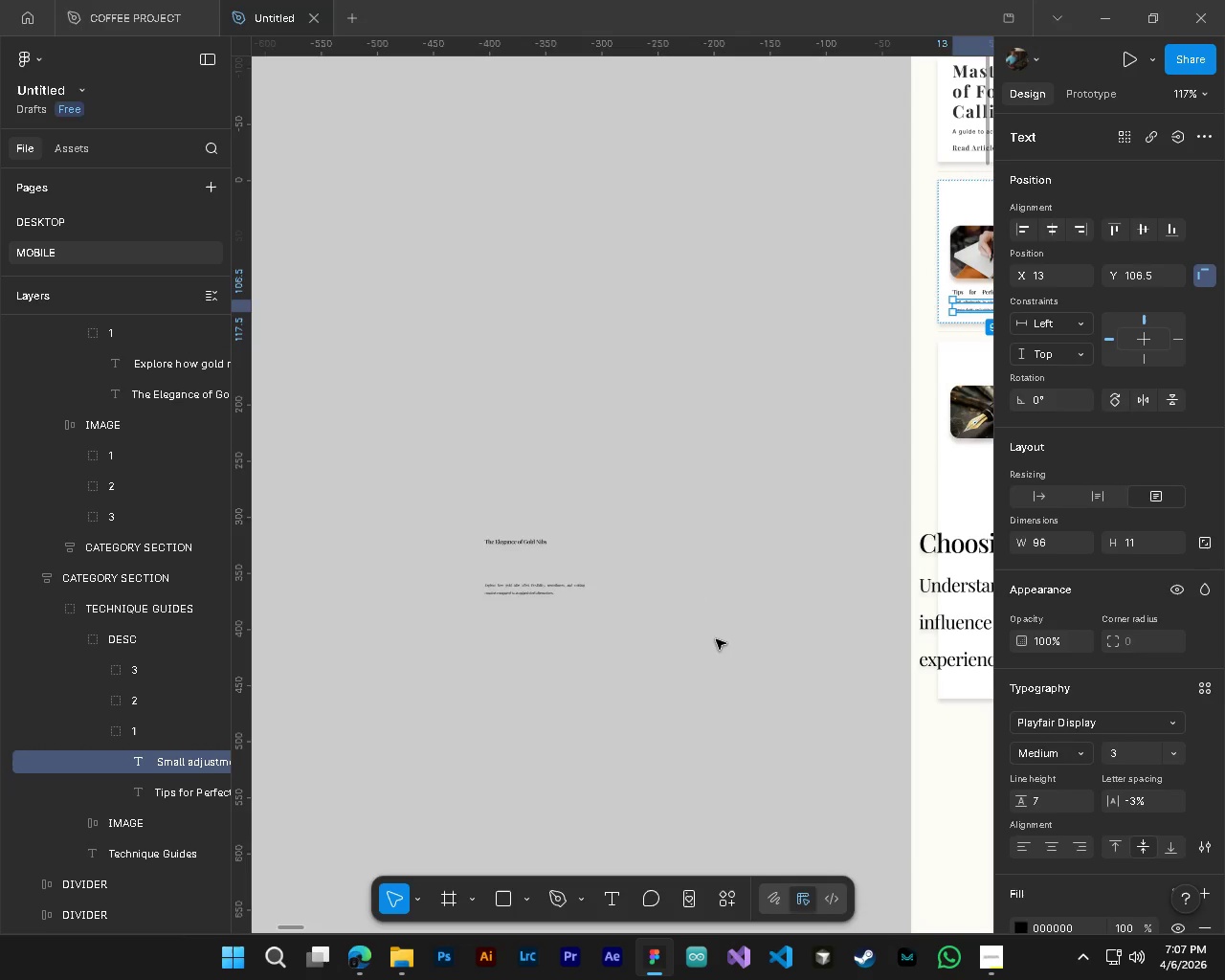 
hold_key(key=ShiftLeft, duration=1.5)
scroll: coordinate [711, 640], scroll_direction: down, amount: 4.0
 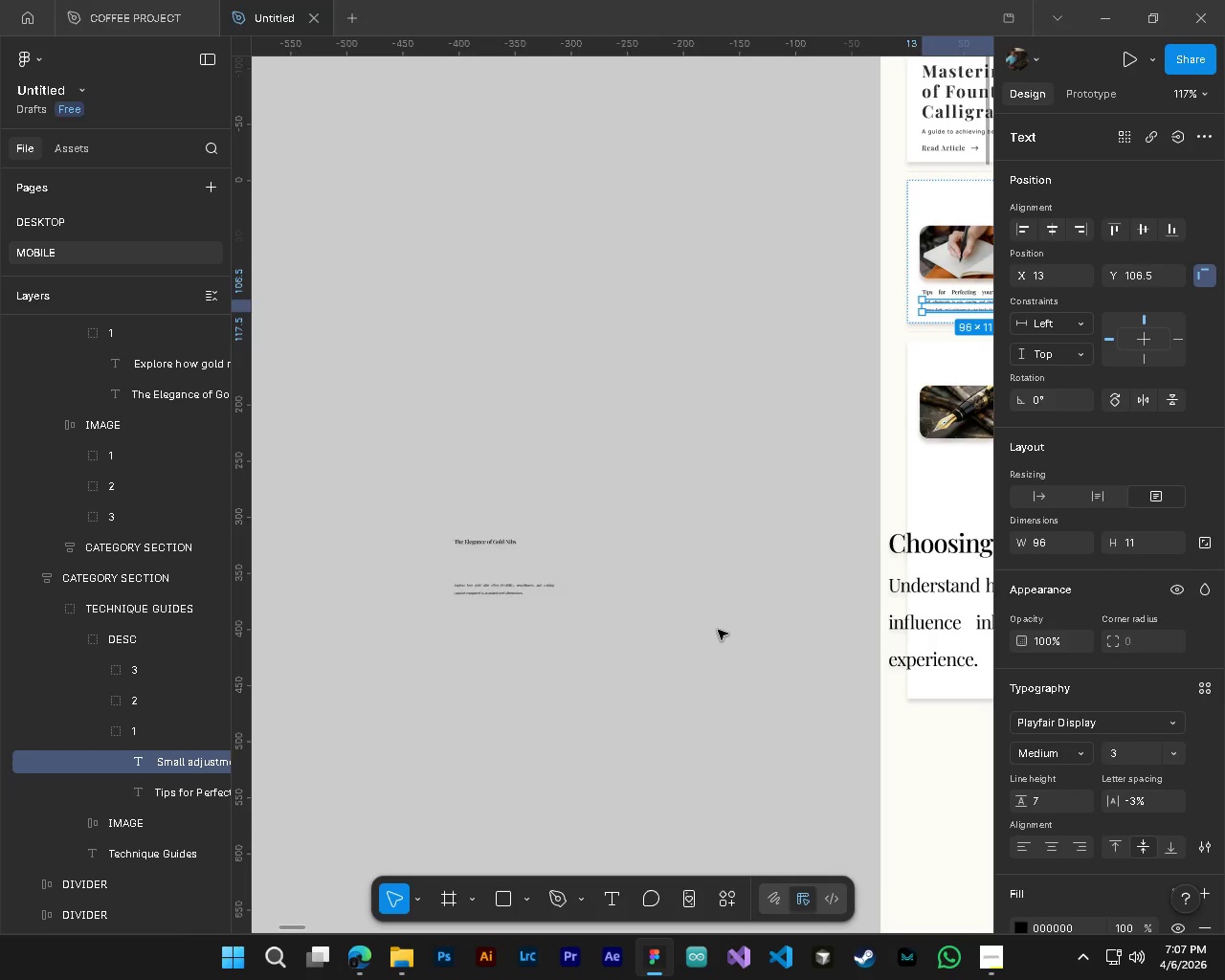 
hold_key(key=ShiftLeft, duration=1.52)
 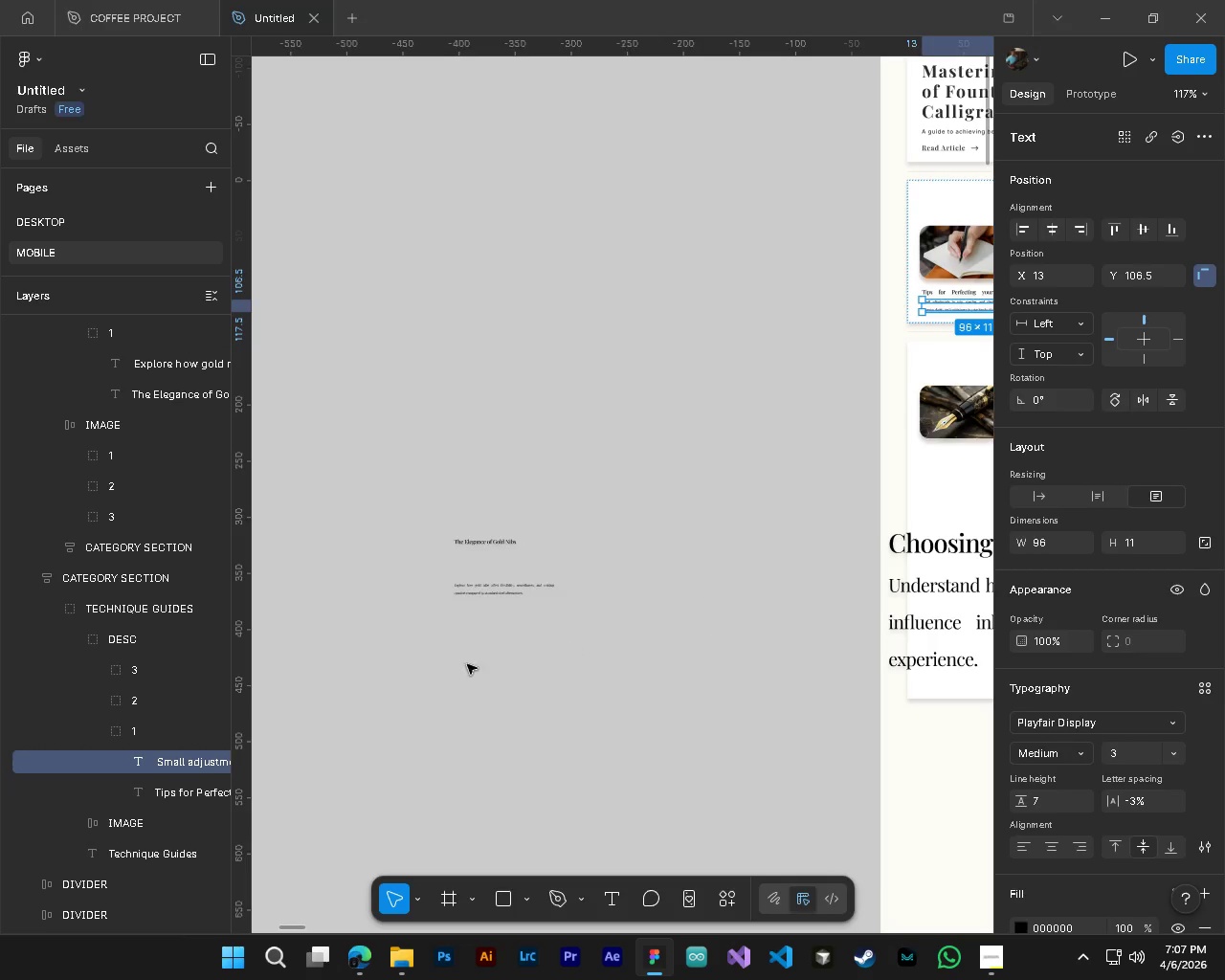 
key(Shift+ShiftLeft)
 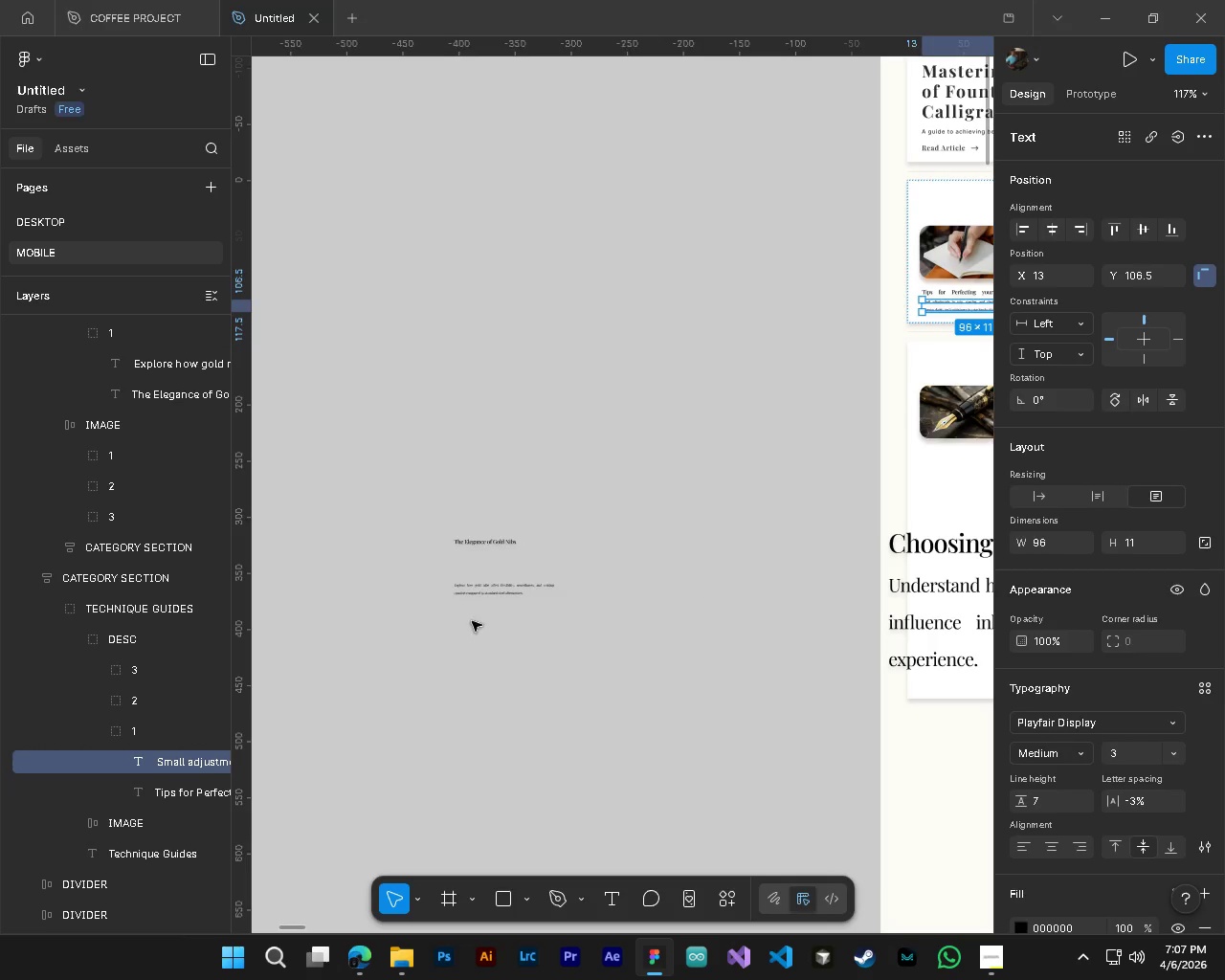 
hold_key(key=ControlLeft, duration=1.23)
left_click([500, 591])
 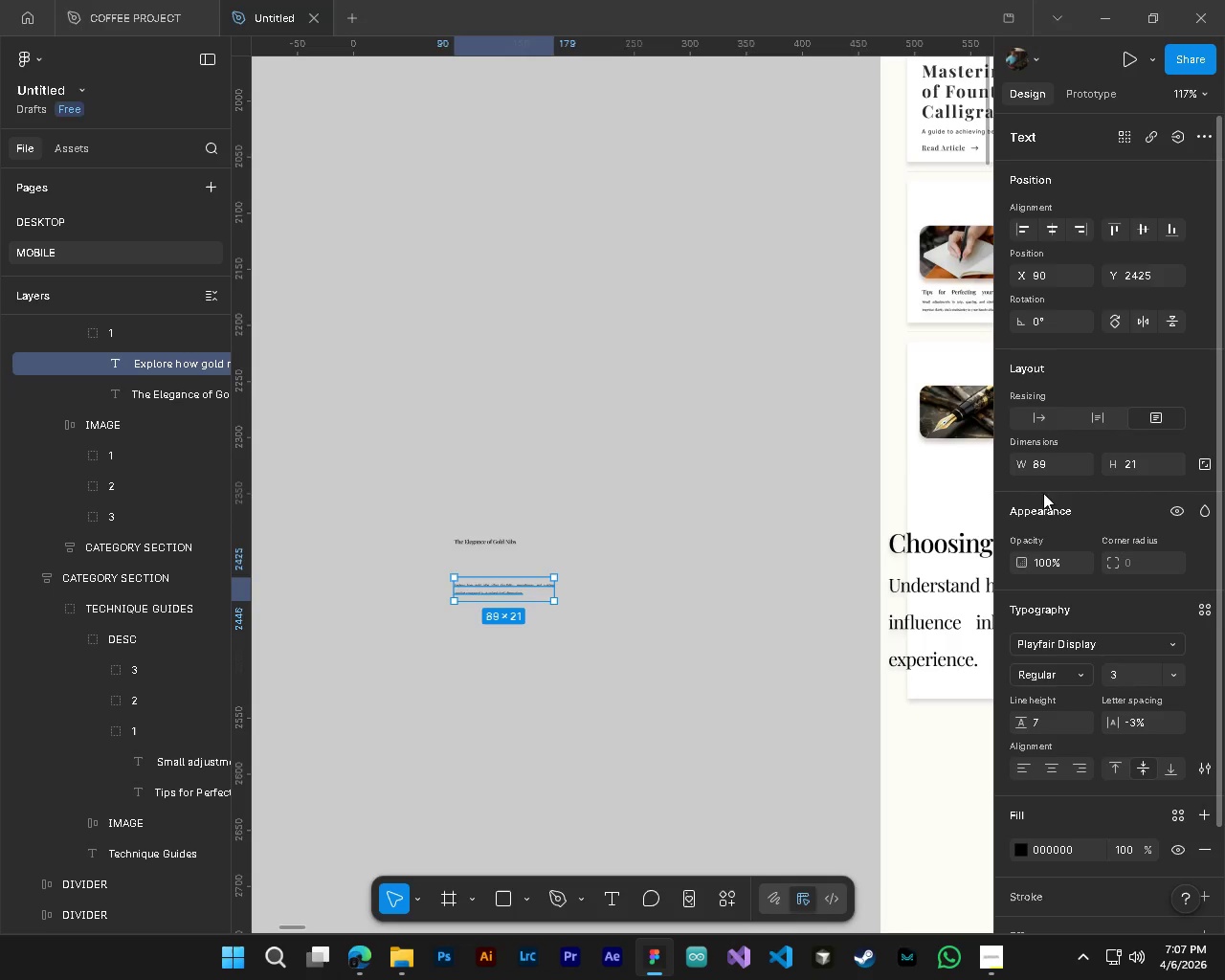 
left_click([1058, 462])
 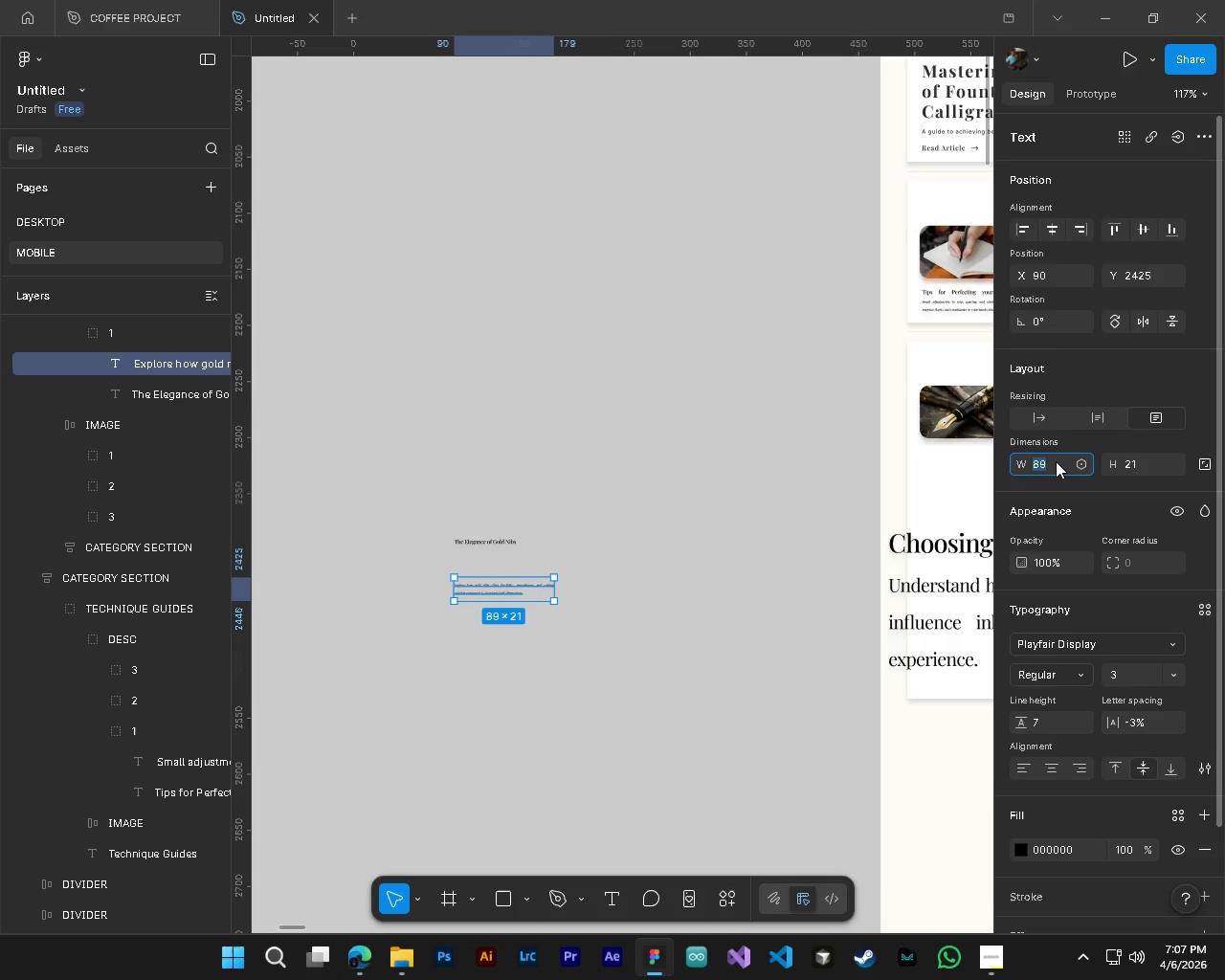 
key(Numpad9)
 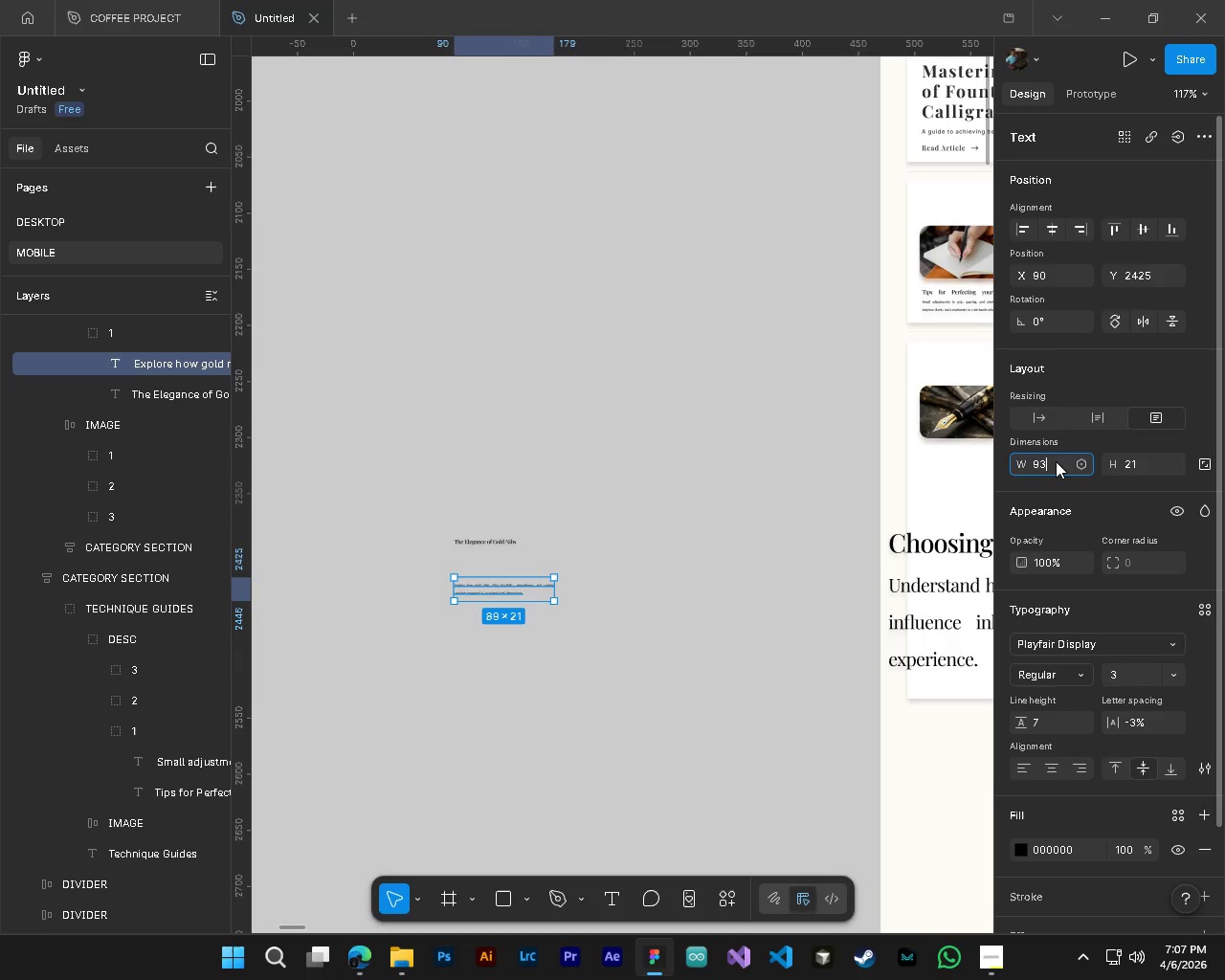 
key(Numpad3)
 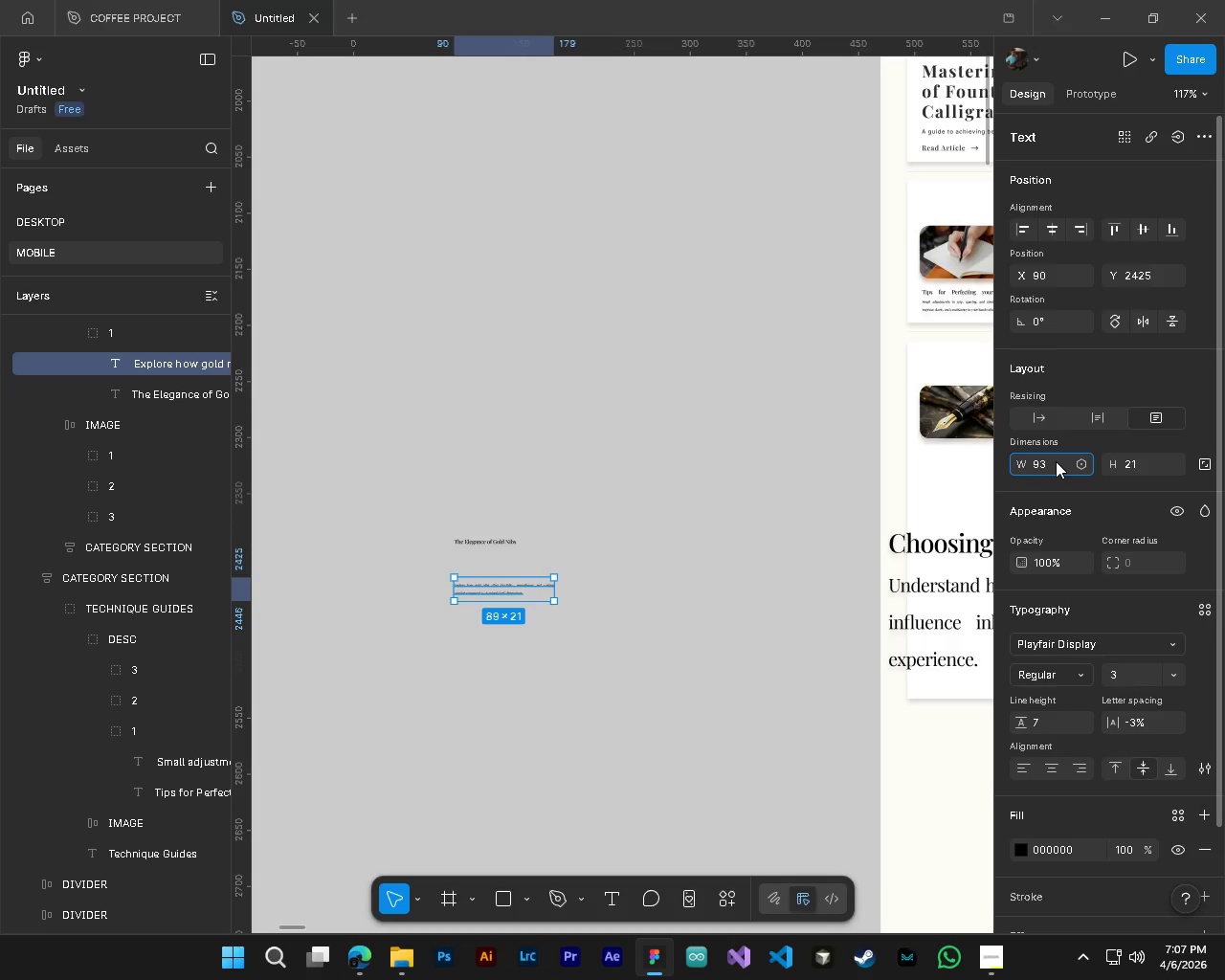 
key(Backspace)
 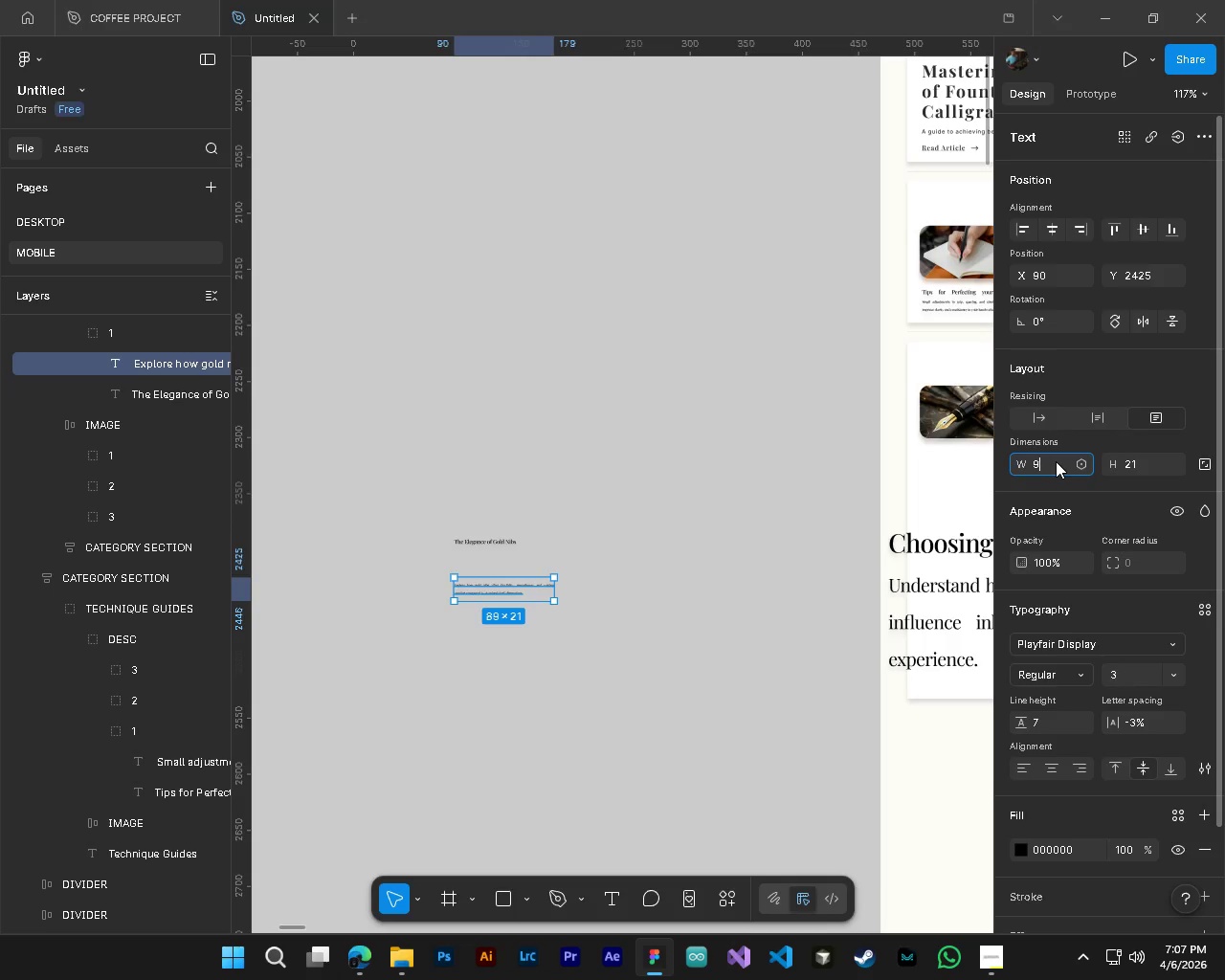 
key(Numpad6)
 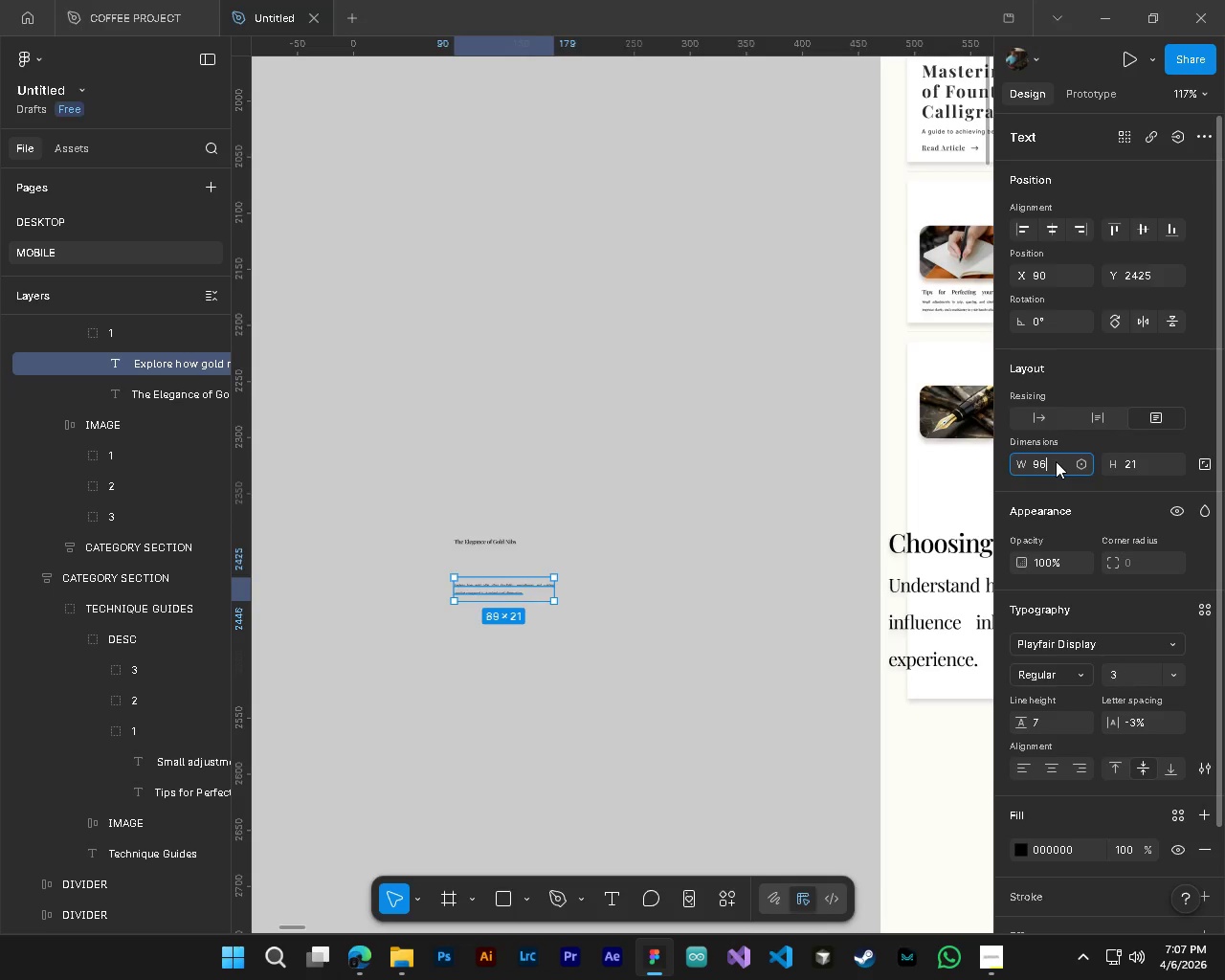 
key(NumpadEnter)
 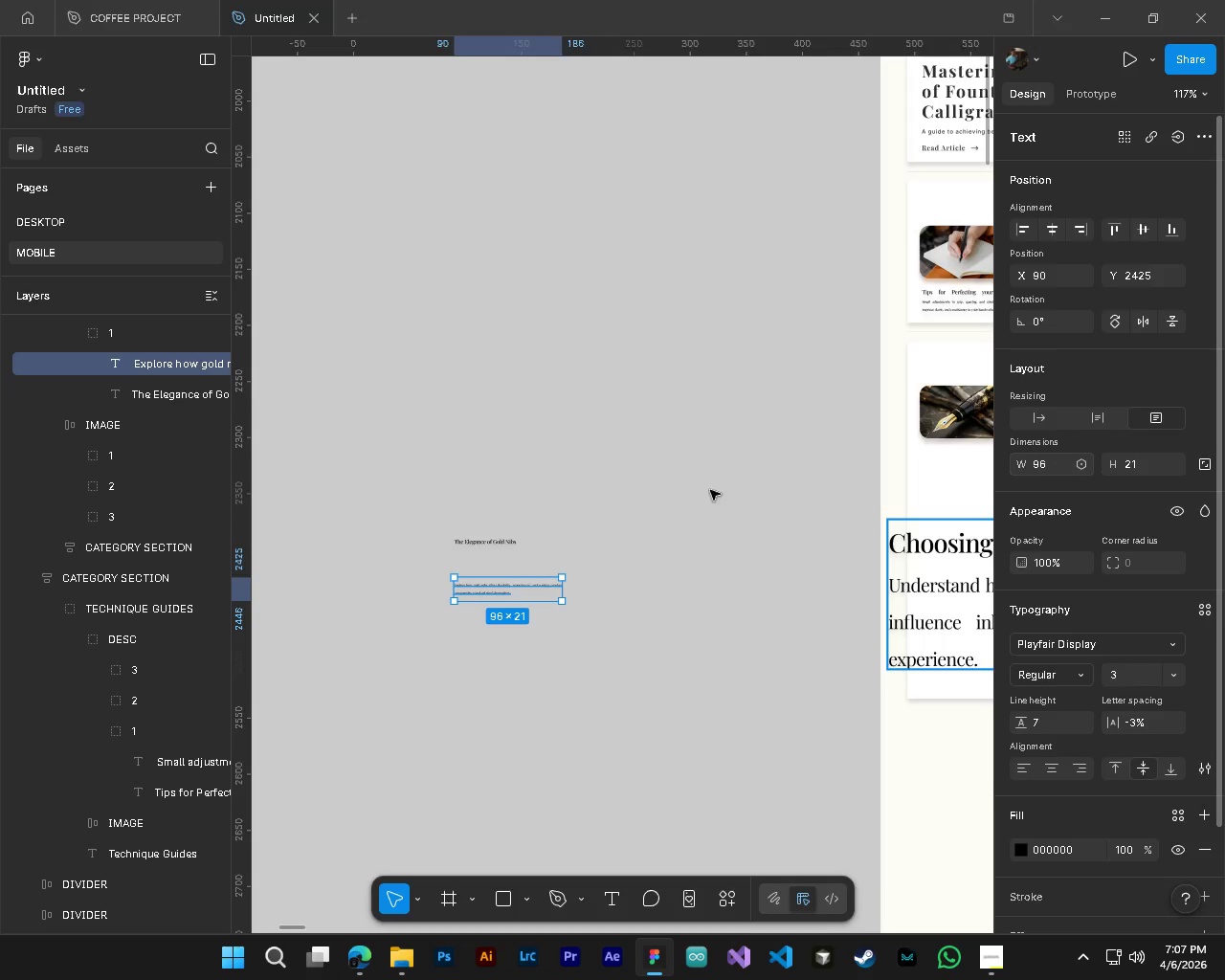 
hold_key(key=AltLeft, duration=1.0)
hold_key(key=ControlLeft, duration=1.01)
scroll: coordinate [476, 612], scroll_direction: up, amount: 13.0
 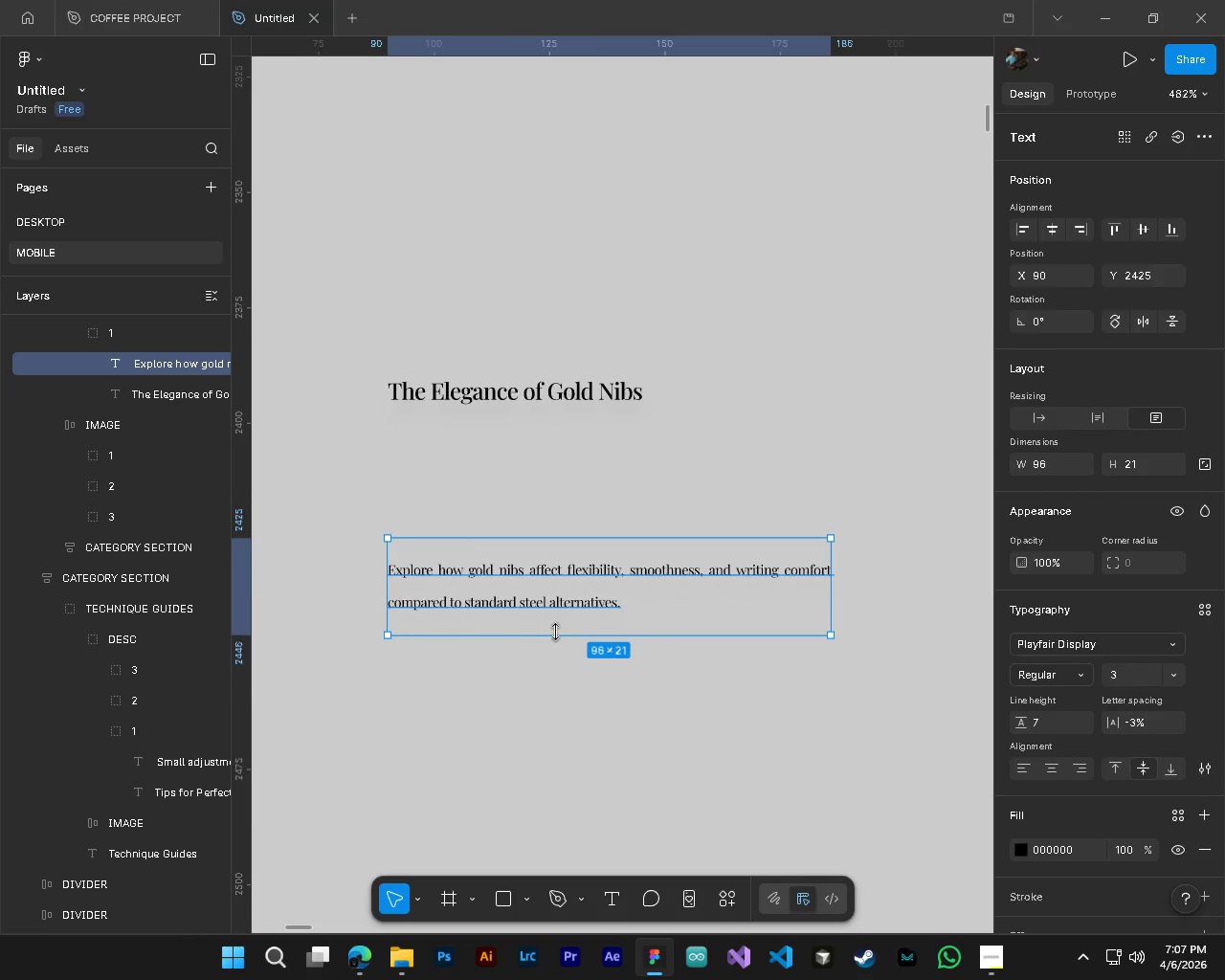 
left_click_drag(start_coordinate=[555, 632], to_coordinate=[568, 587])
 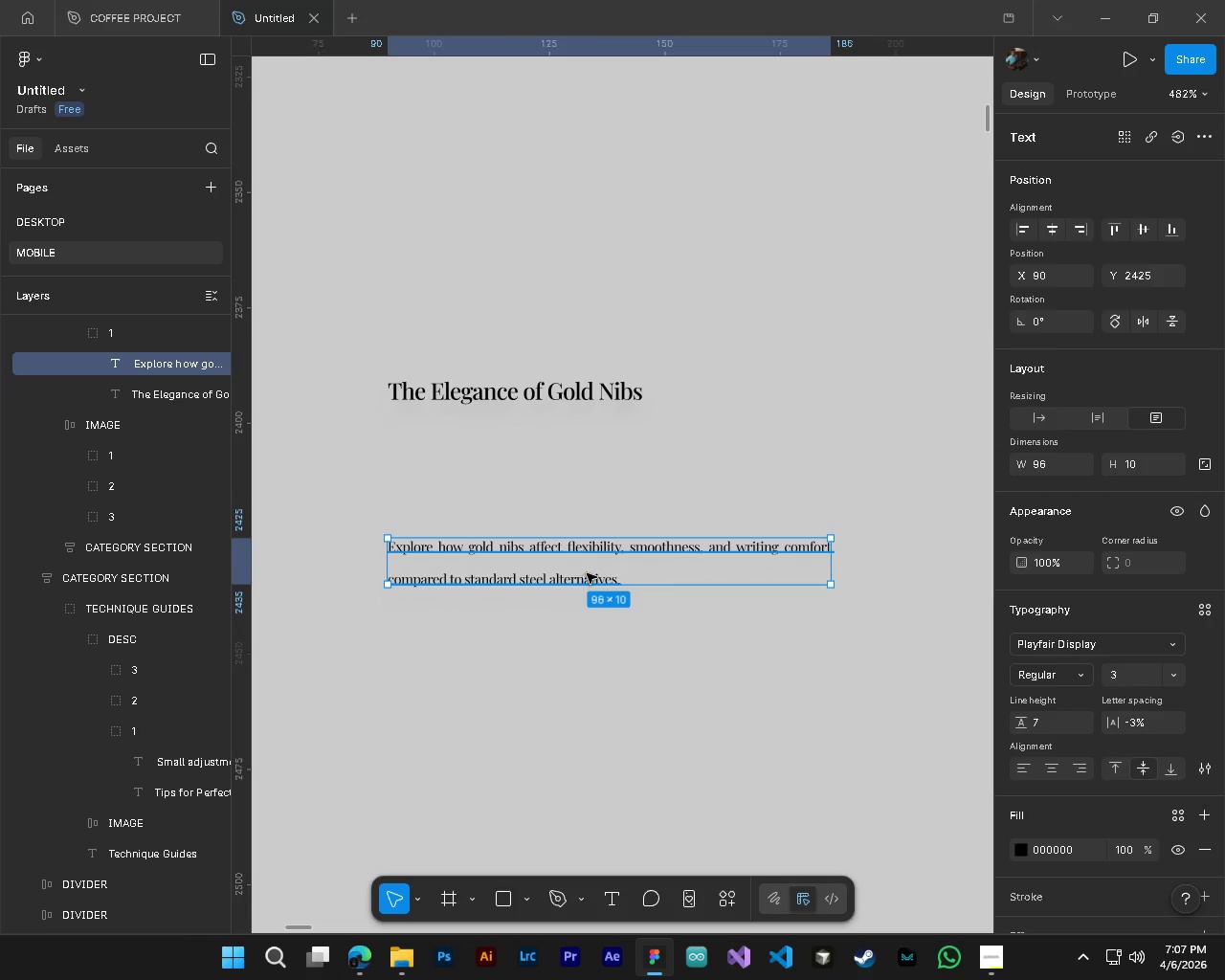 
left_click_drag(start_coordinate=[587, 571], to_coordinate=[586, 453])
 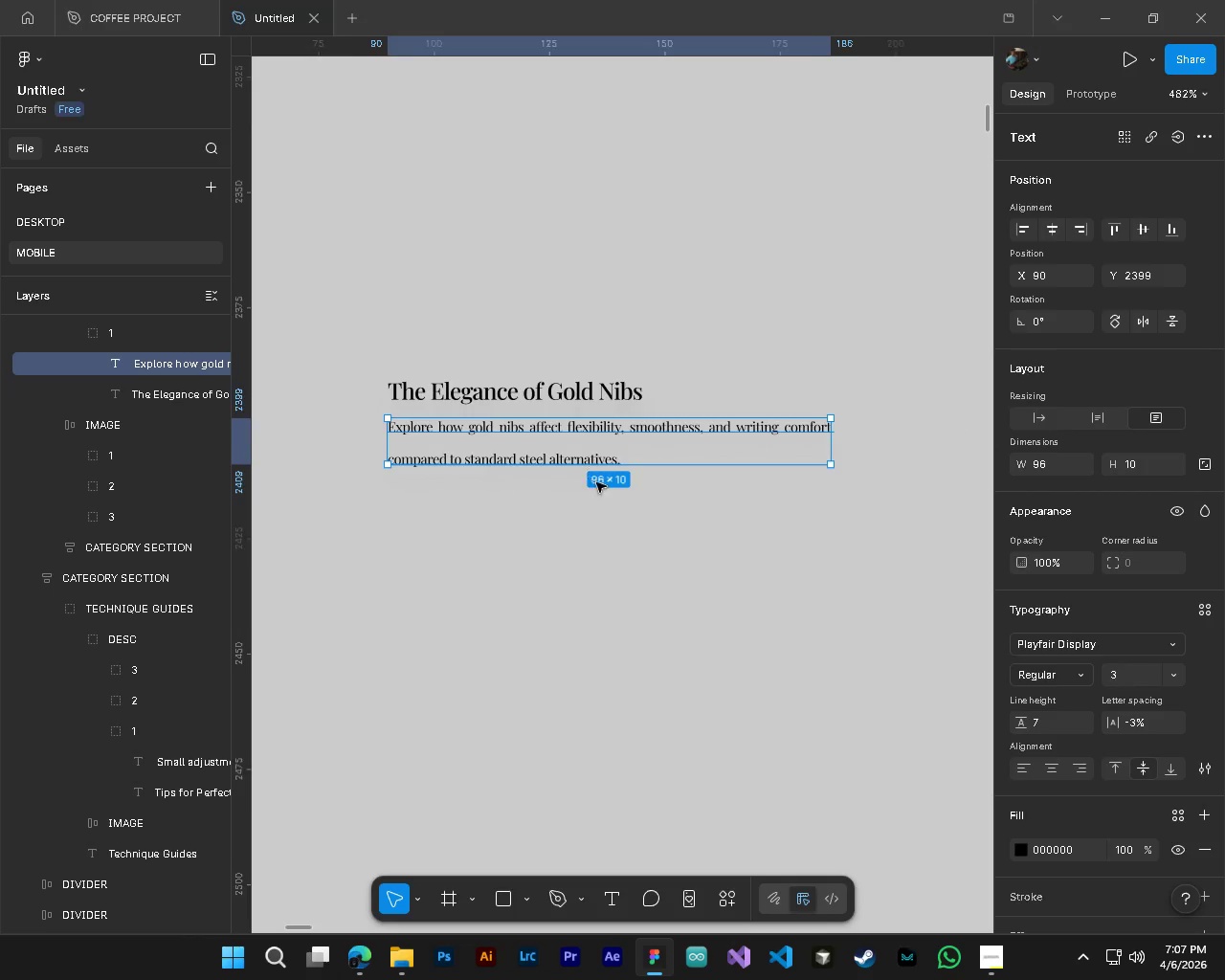 
hold_key(key=AltLeft, duration=0.91)
hold_key(key=ControlLeft, duration=0.92)
scroll: coordinate [588, 479], scroll_direction: down, amount: 16.0
 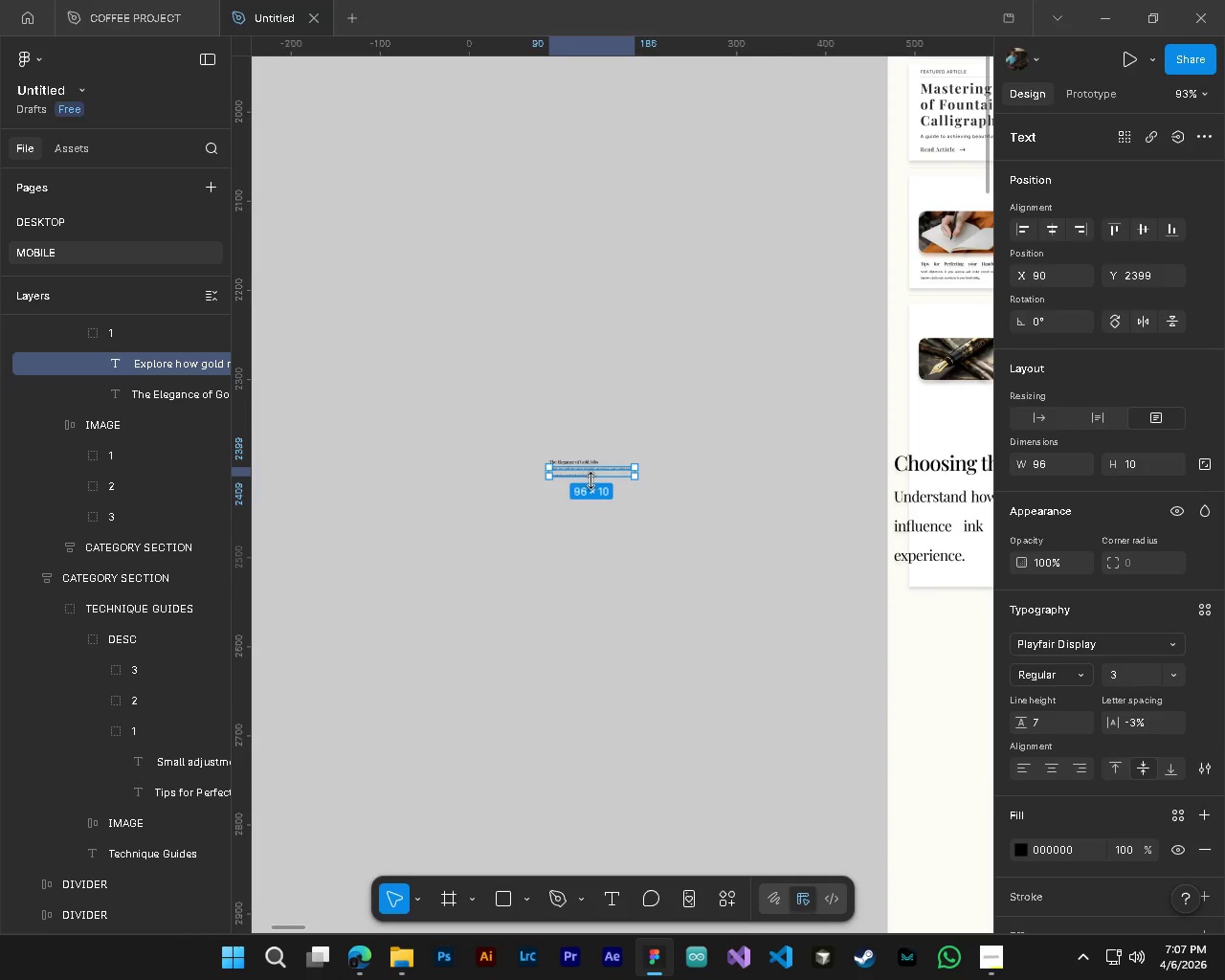 
key(Shift+ShiftLeft)
 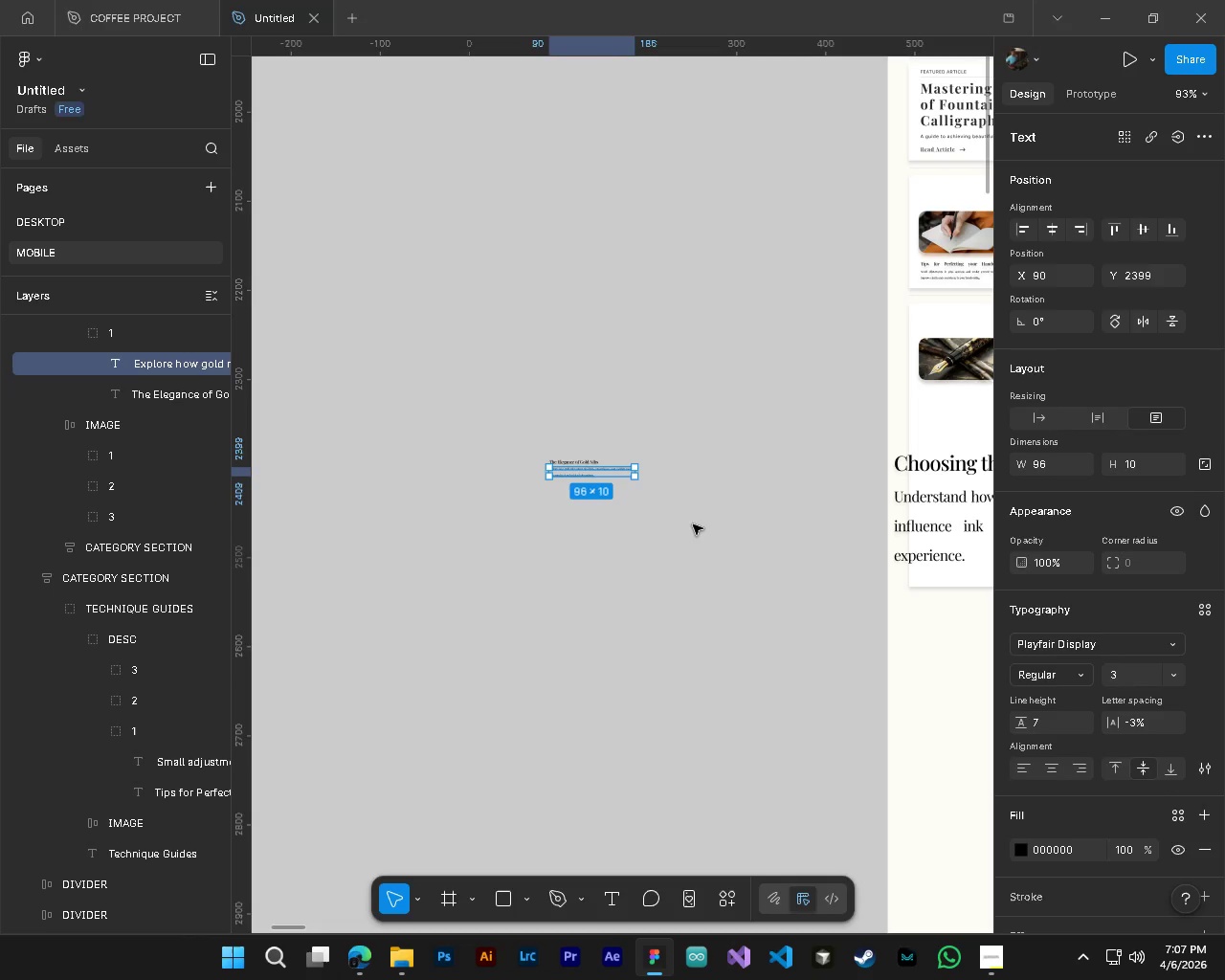 
left_click_drag(start_coordinate=[691, 524], to_coordinate=[530, 414])
 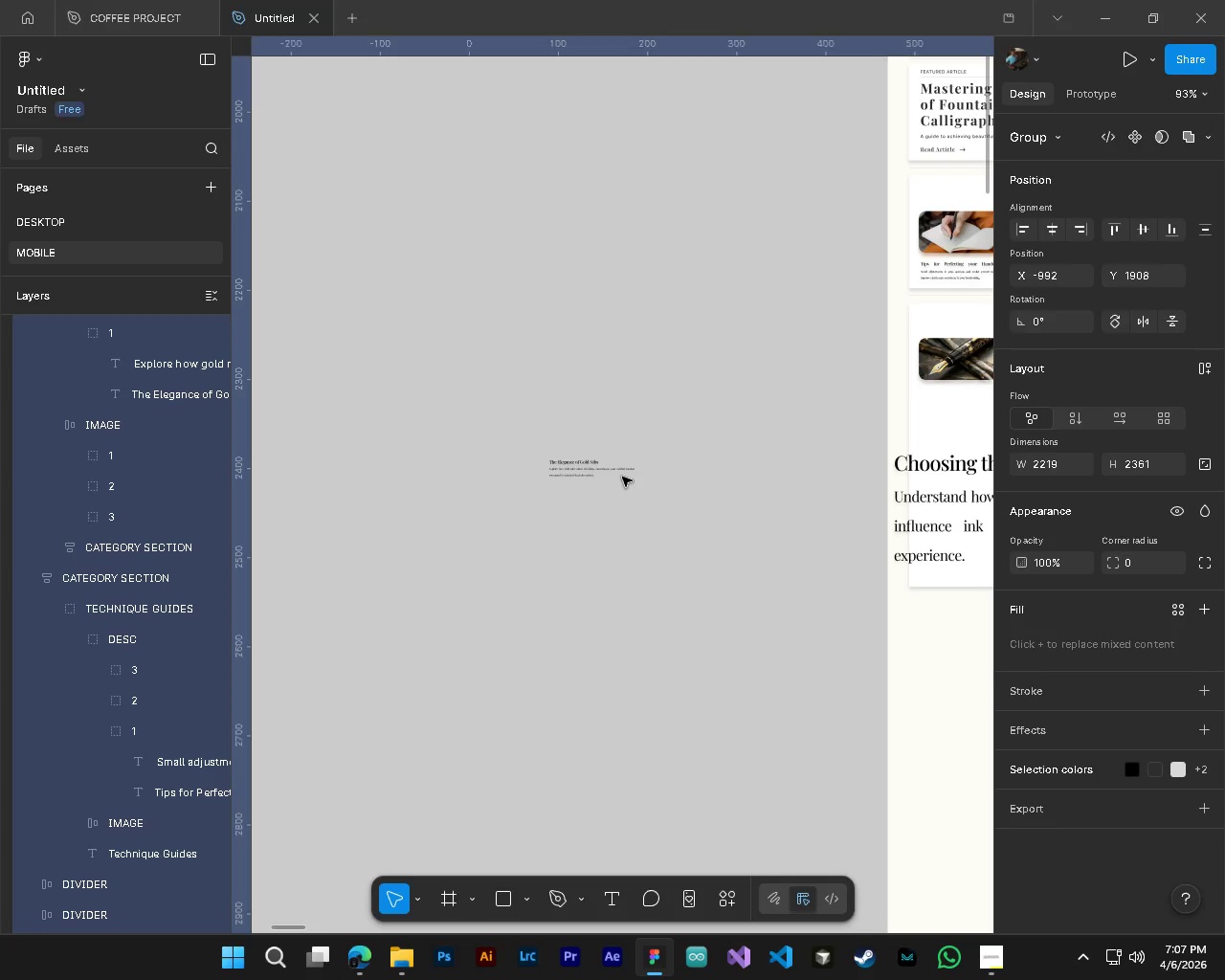 
key(Alt+AltLeft)
 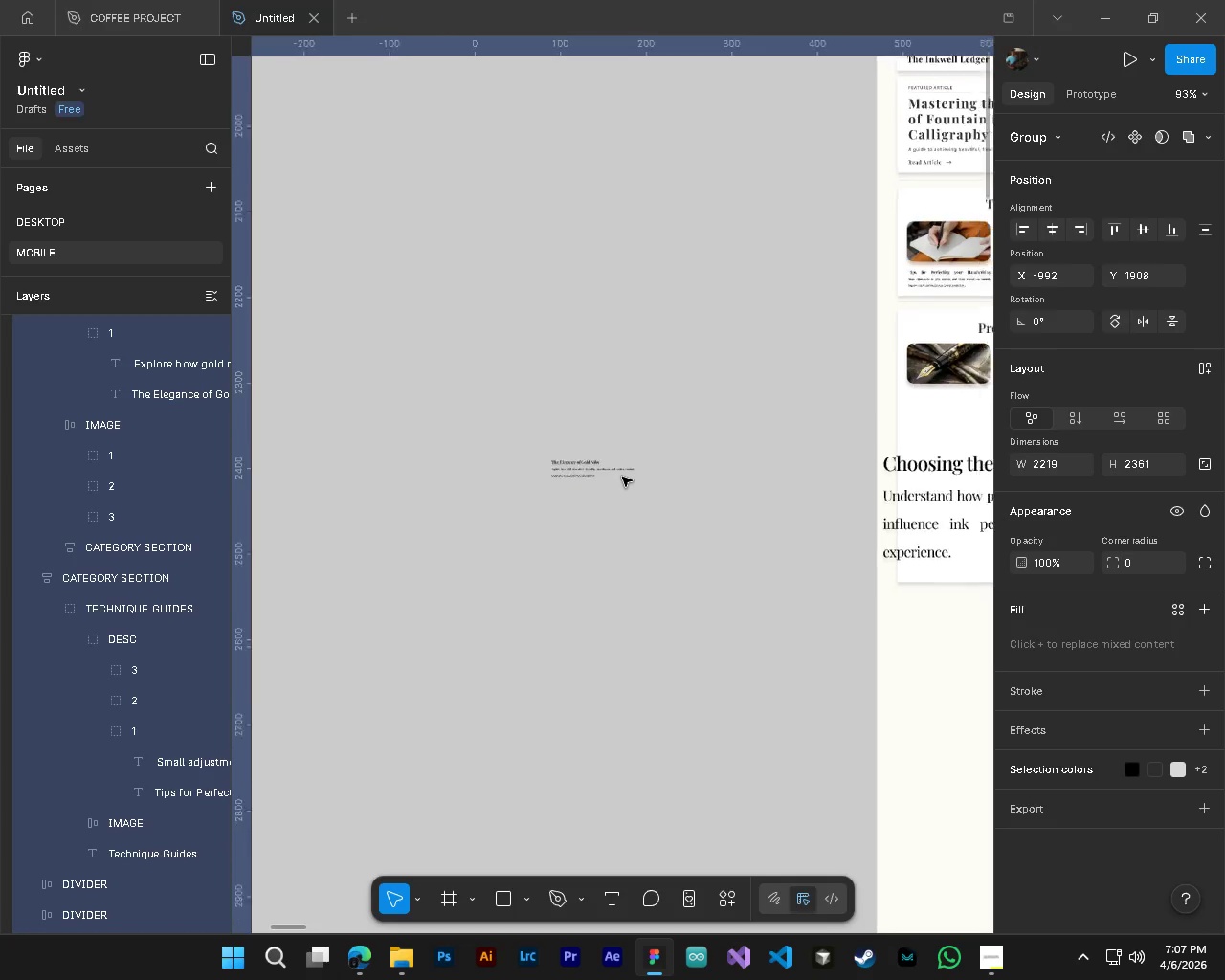 
key(Alt+Control+ControlLeft)
 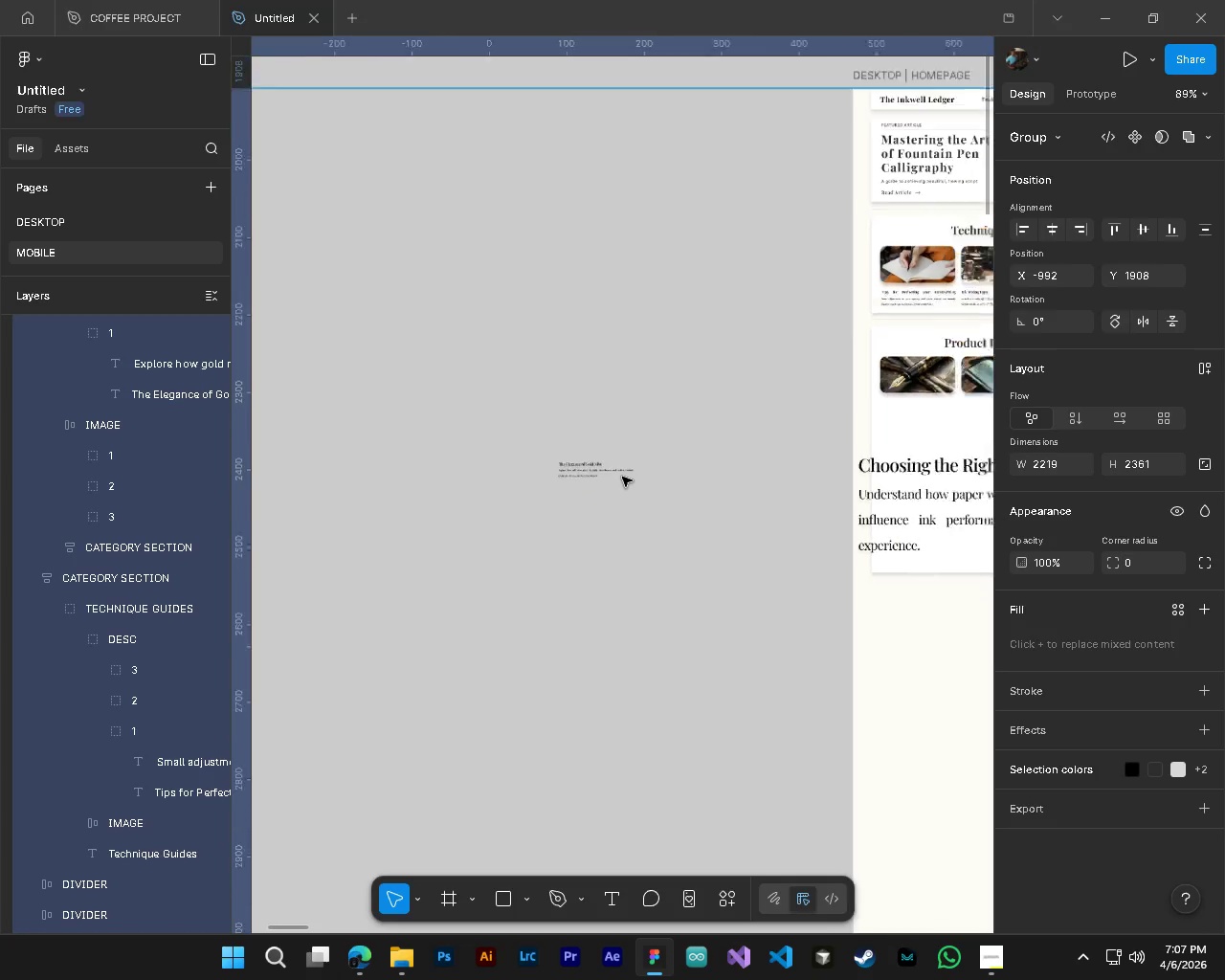 
scroll: coordinate [622, 477], scroll_direction: down, amount: 5.0
 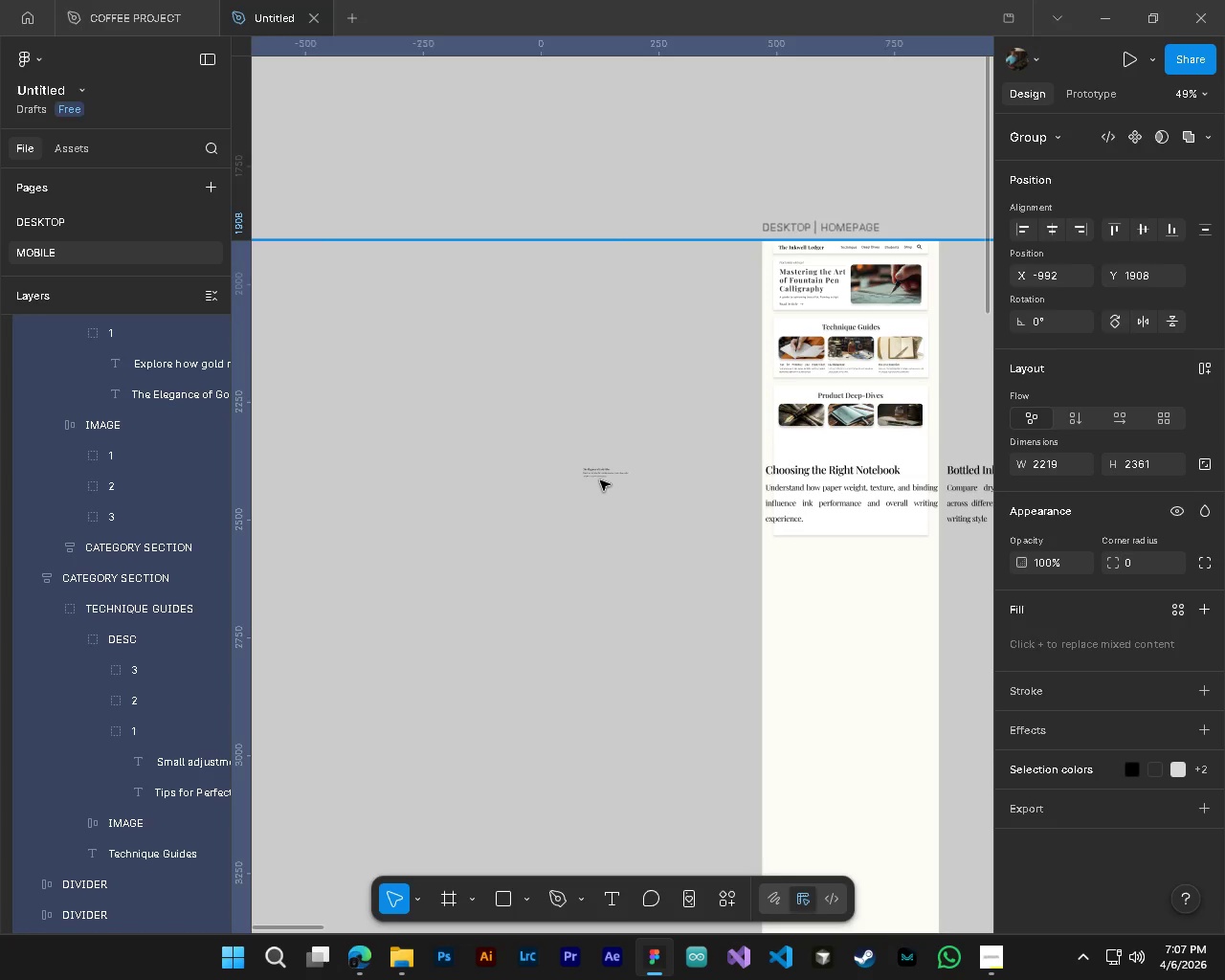 
hold_key(key=ControlLeft, duration=1.14)
left_click([600, 477])
 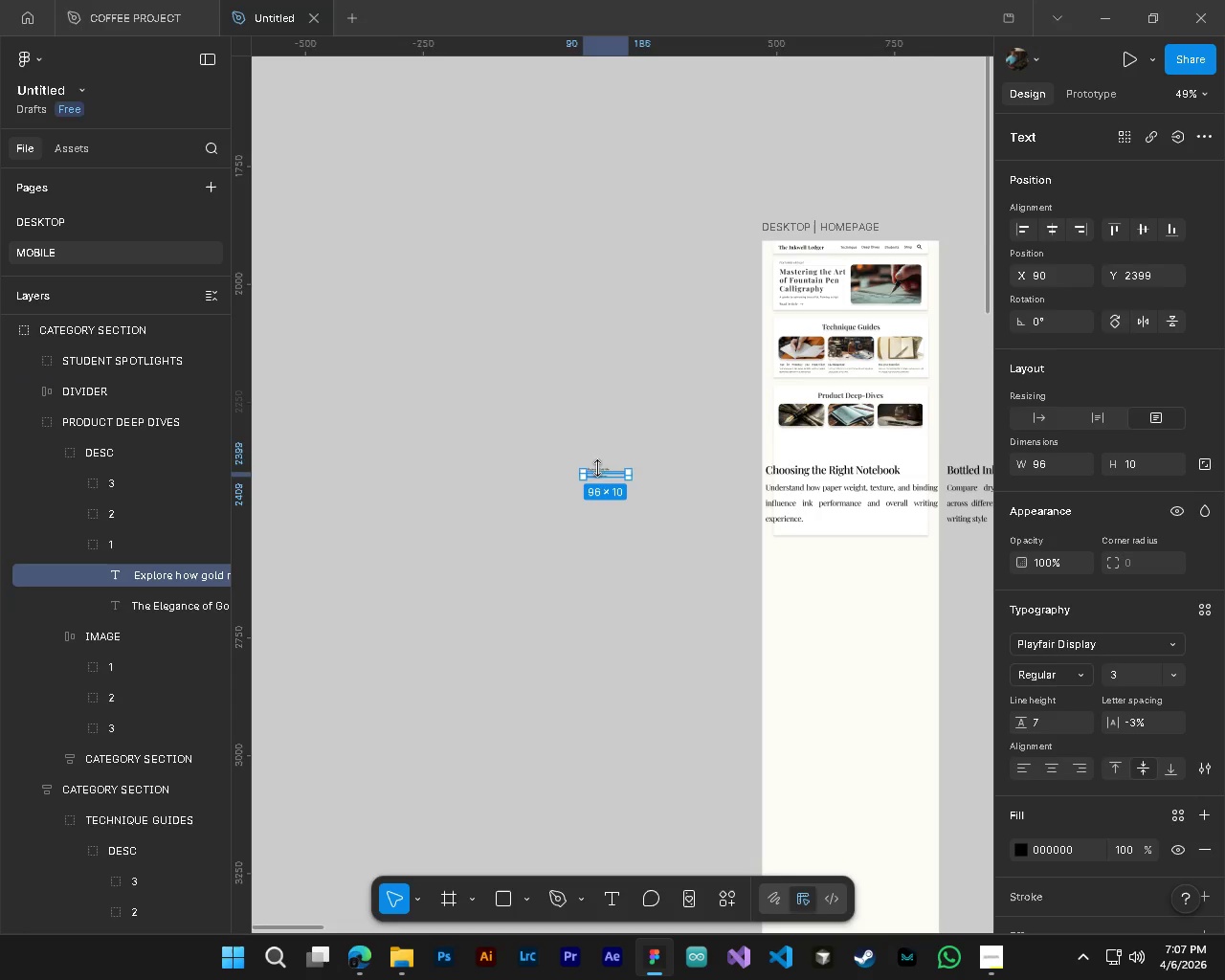 
key(Shift+ShiftLeft)
 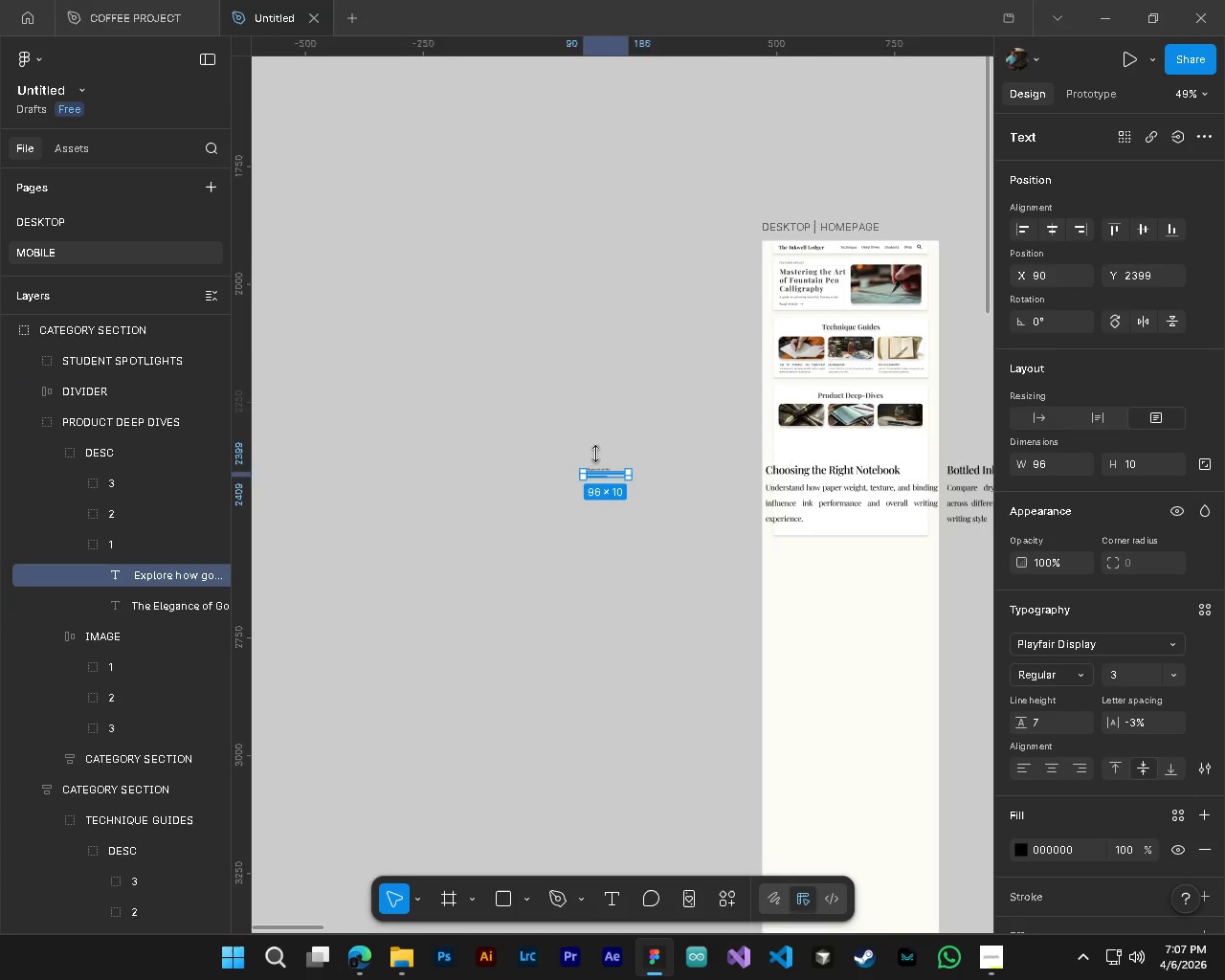 
hold_key(key=ControlLeft, duration=0.48)
 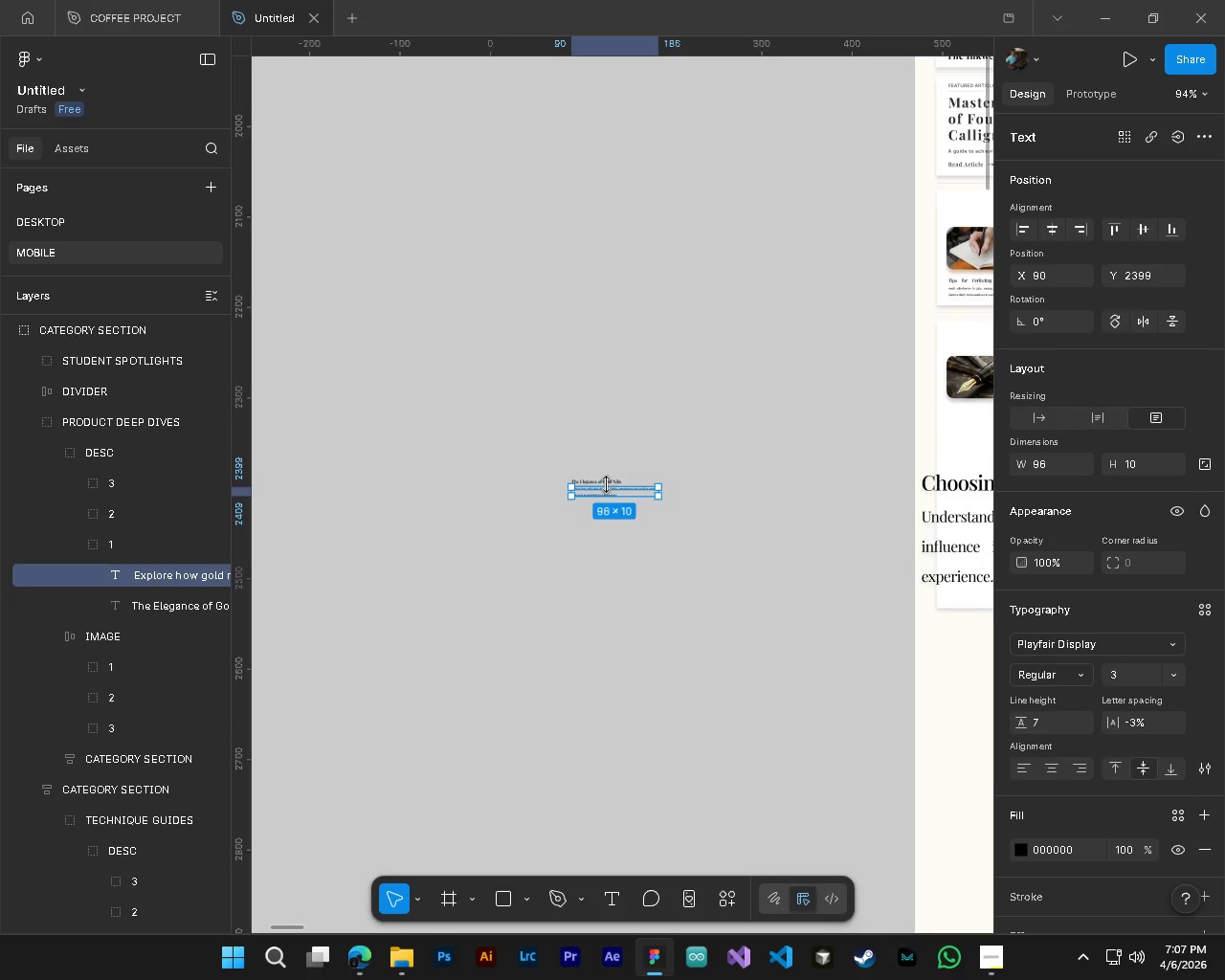 
hold_key(key=AltLeft, duration=0.45)
 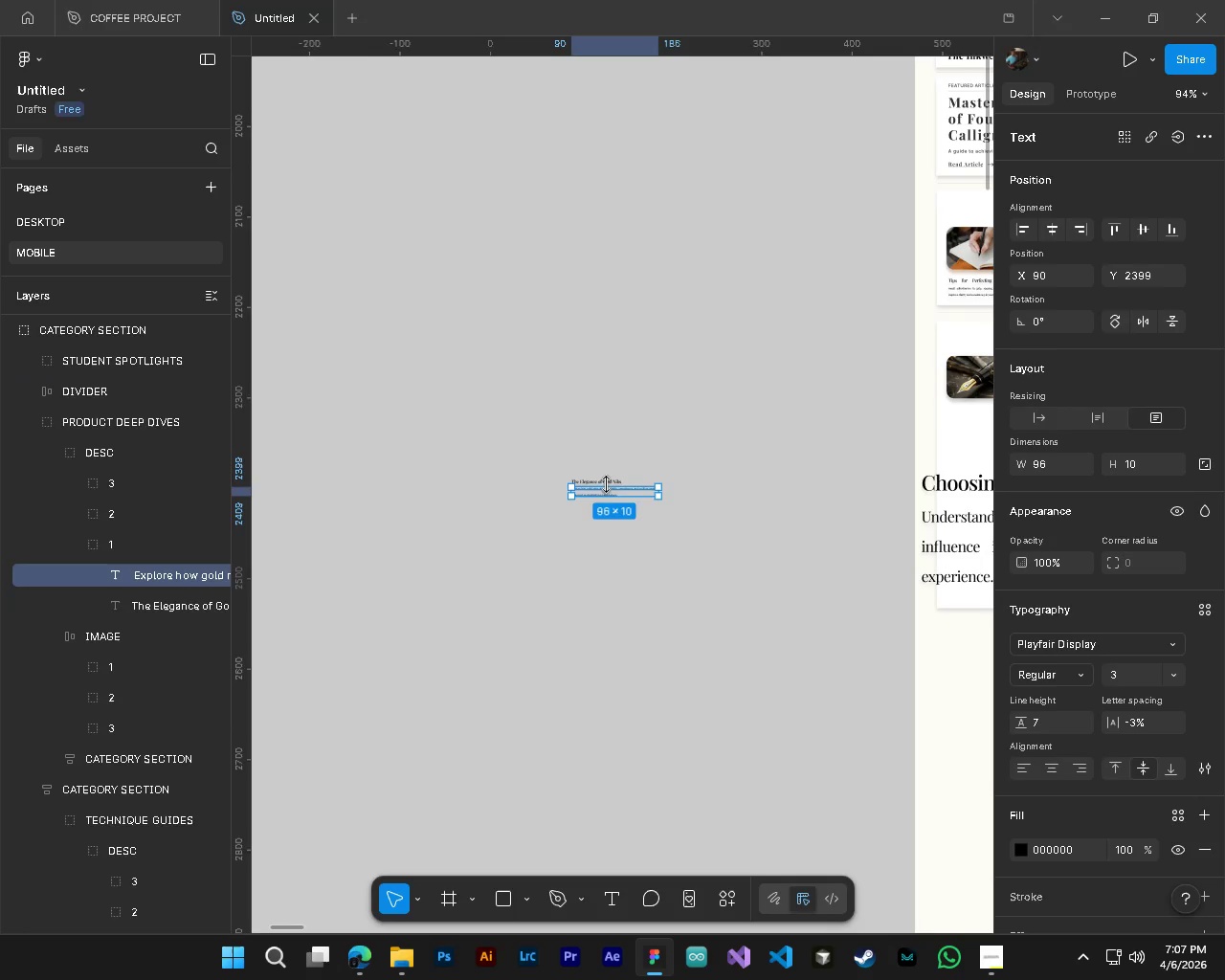 
hold_key(key=ShiftLeft, duration=1.5)
 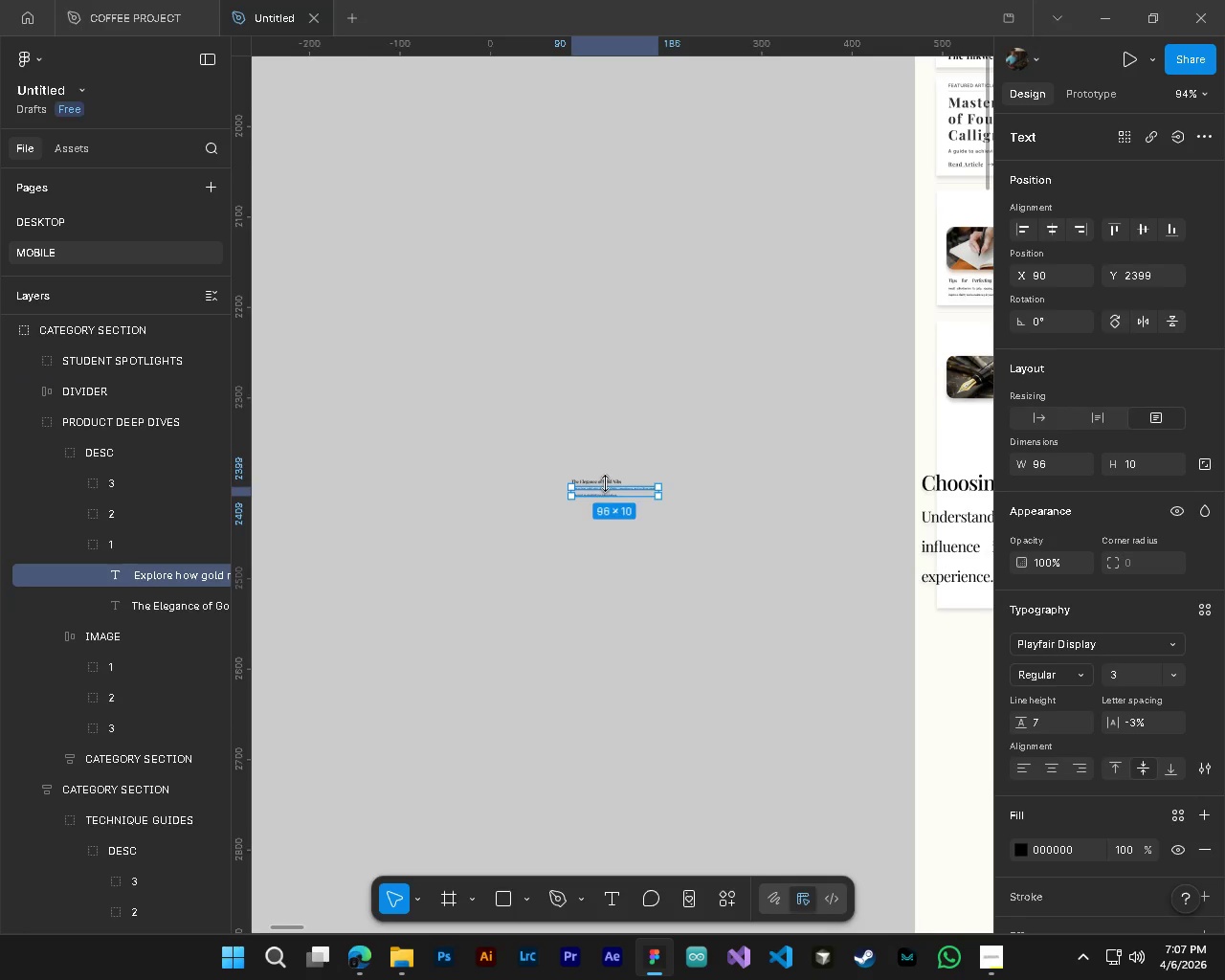 
scroll: coordinate [598, 464], scroll_direction: up, amount: 8.0
 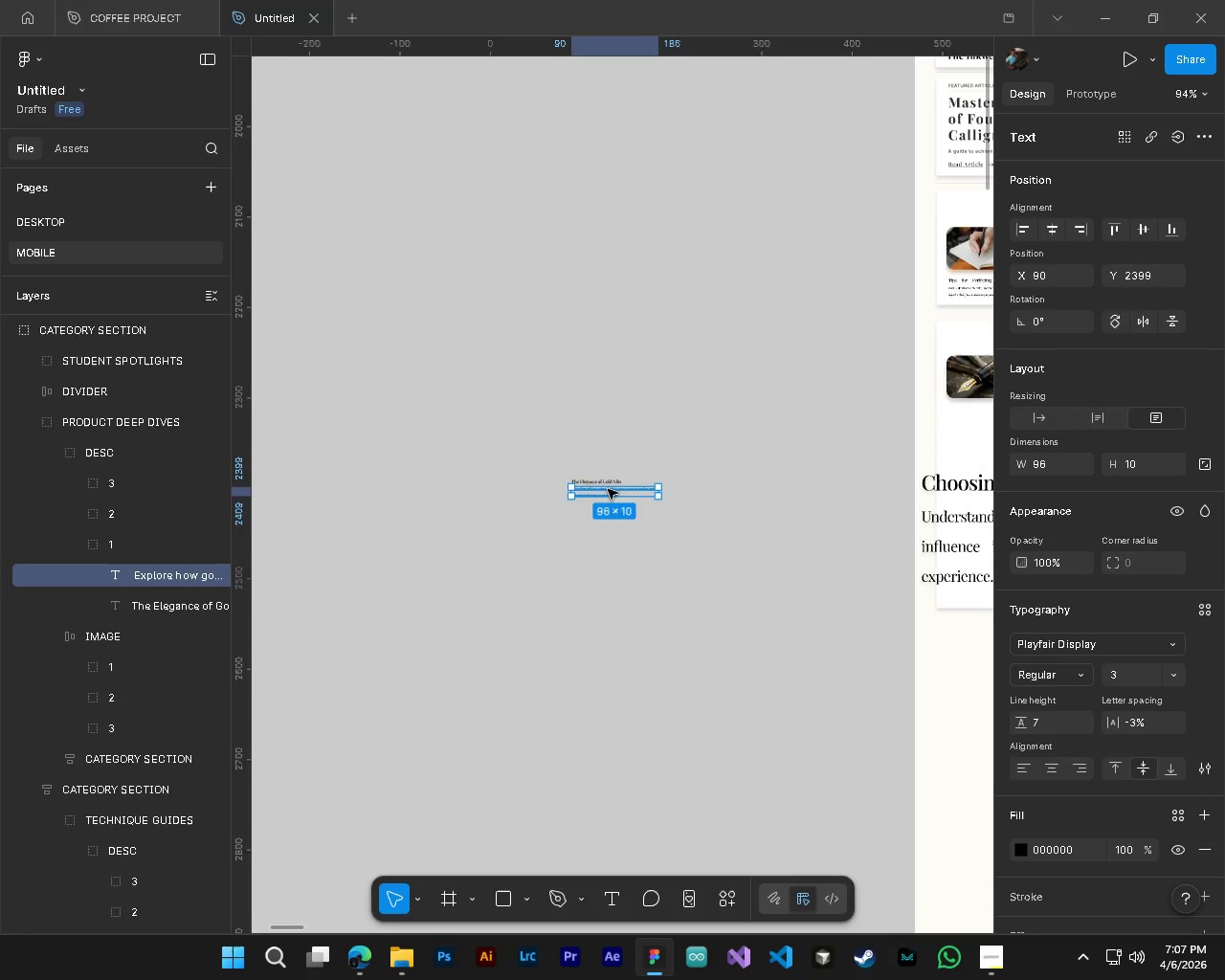 
hold_key(key=ShiftLeft, duration=1.17)
 